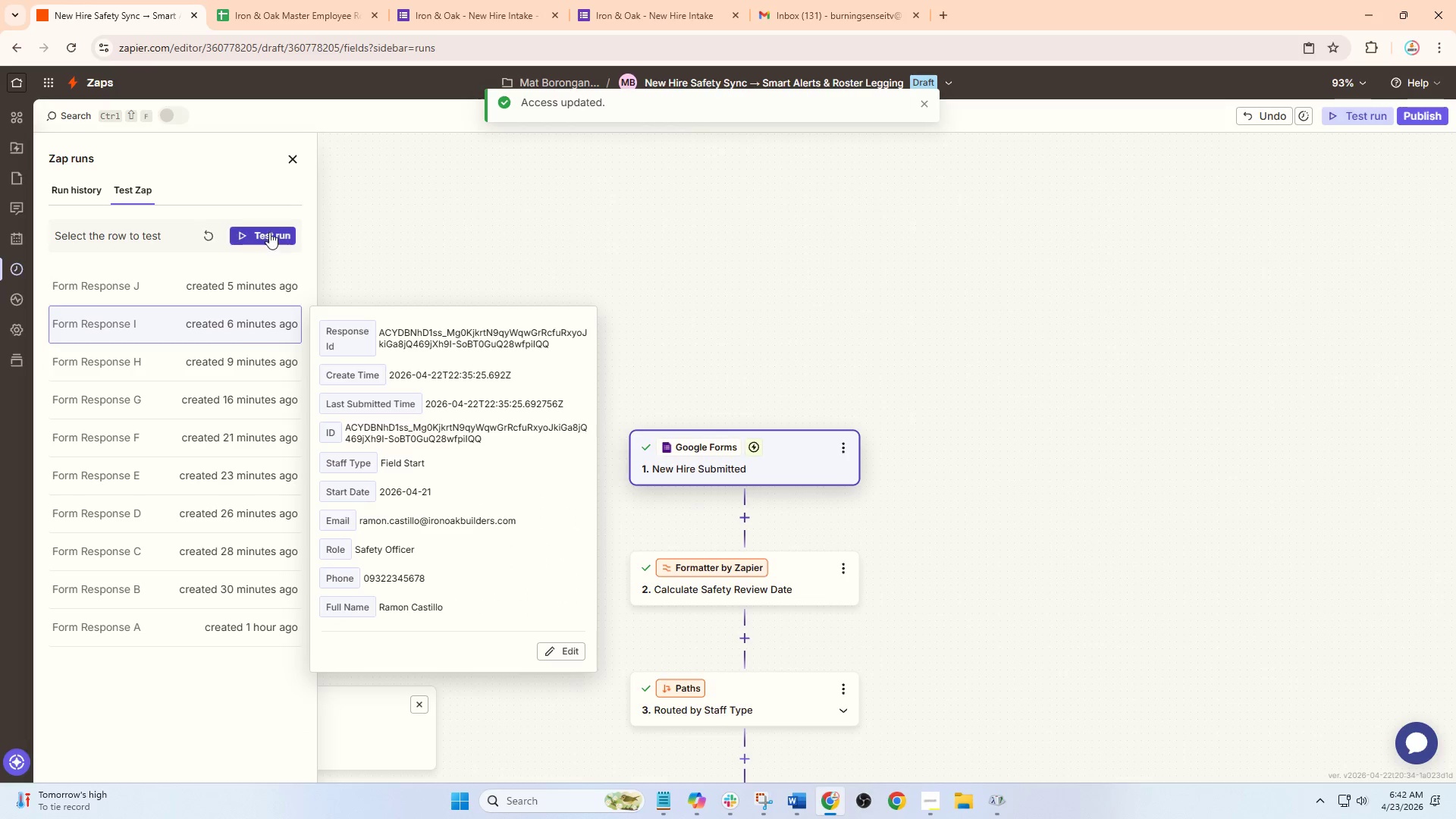 
left_click([270, 229])
 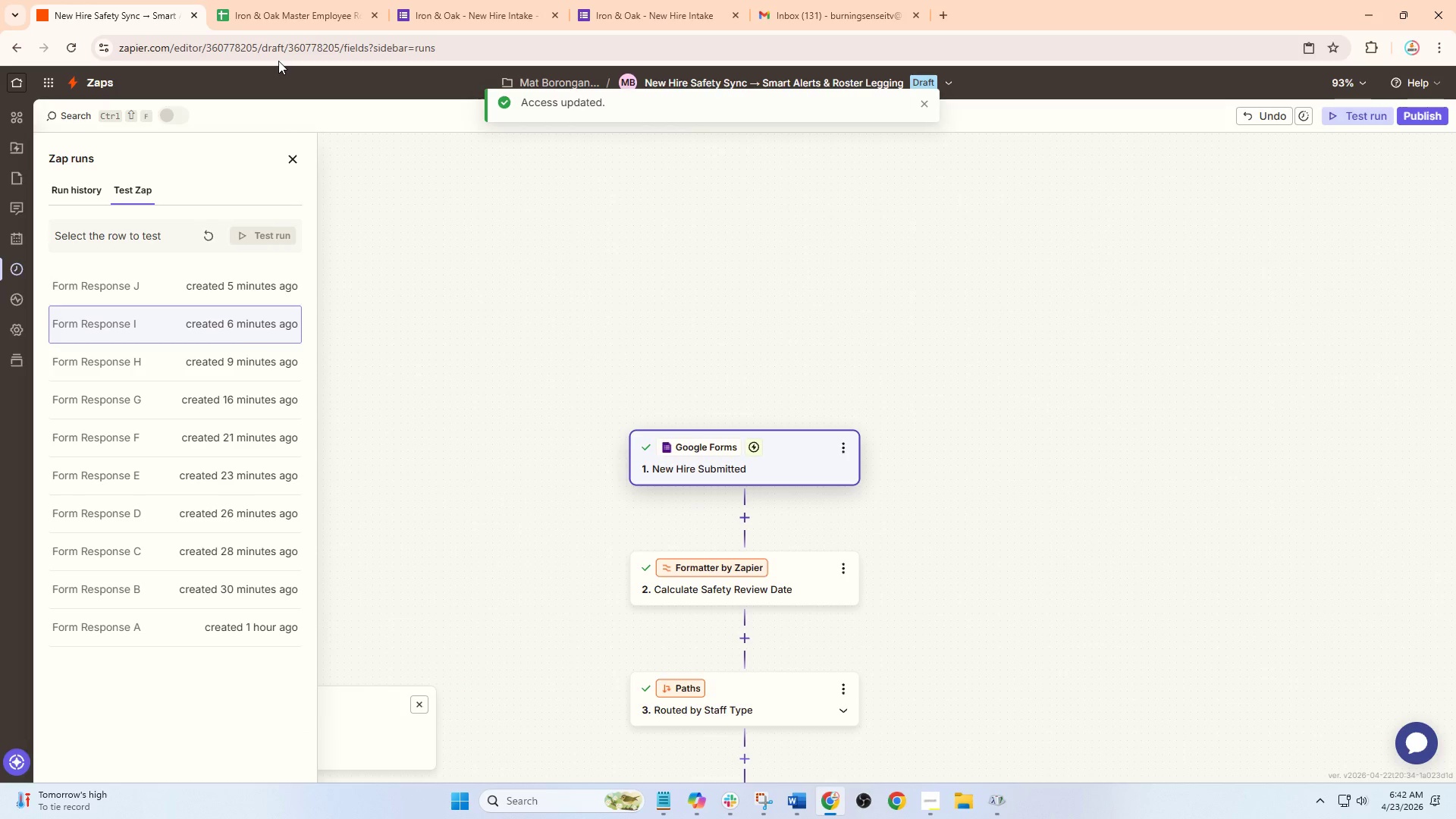 
left_click([283, 0])
 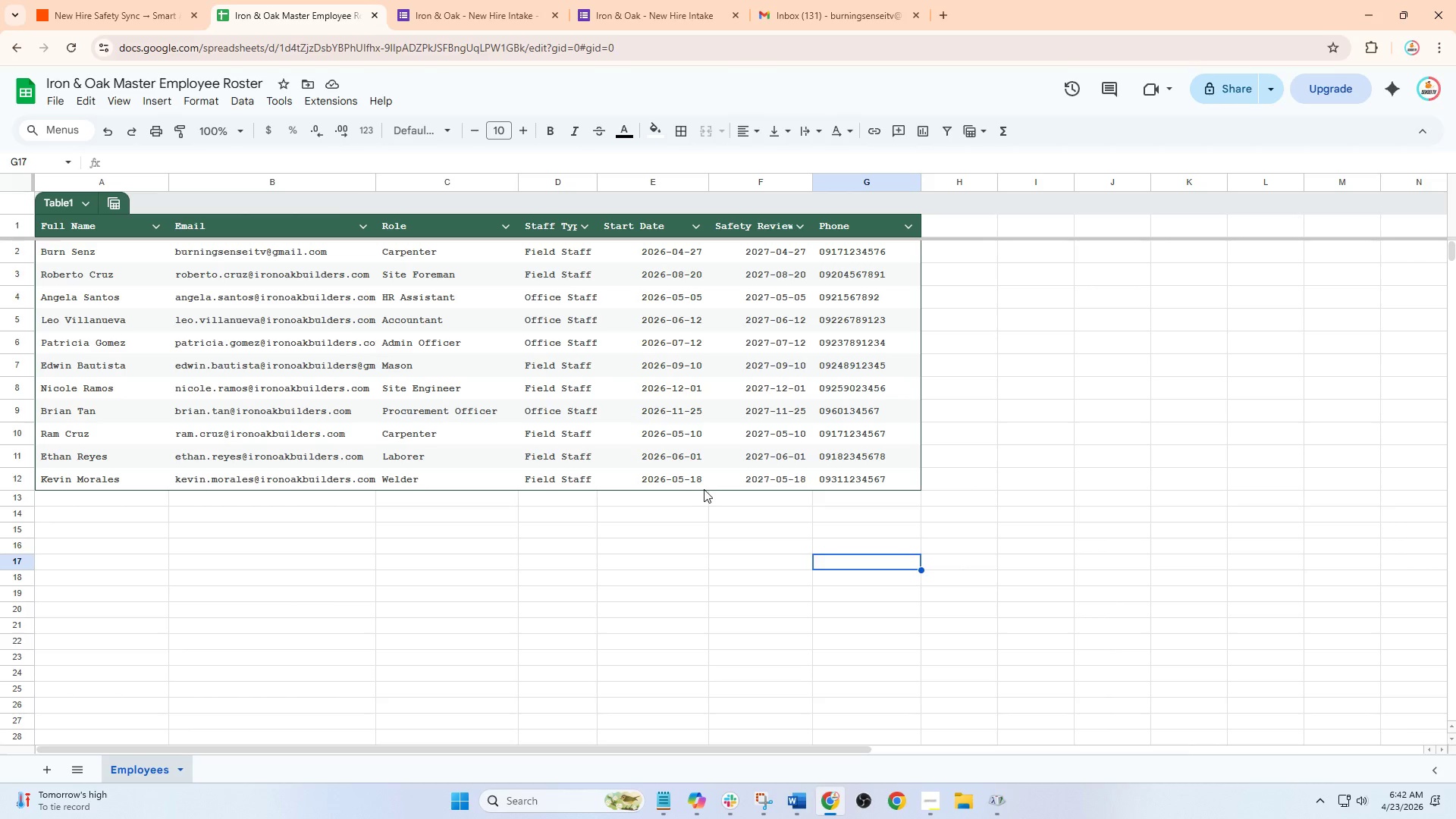 
left_click([658, 0])
 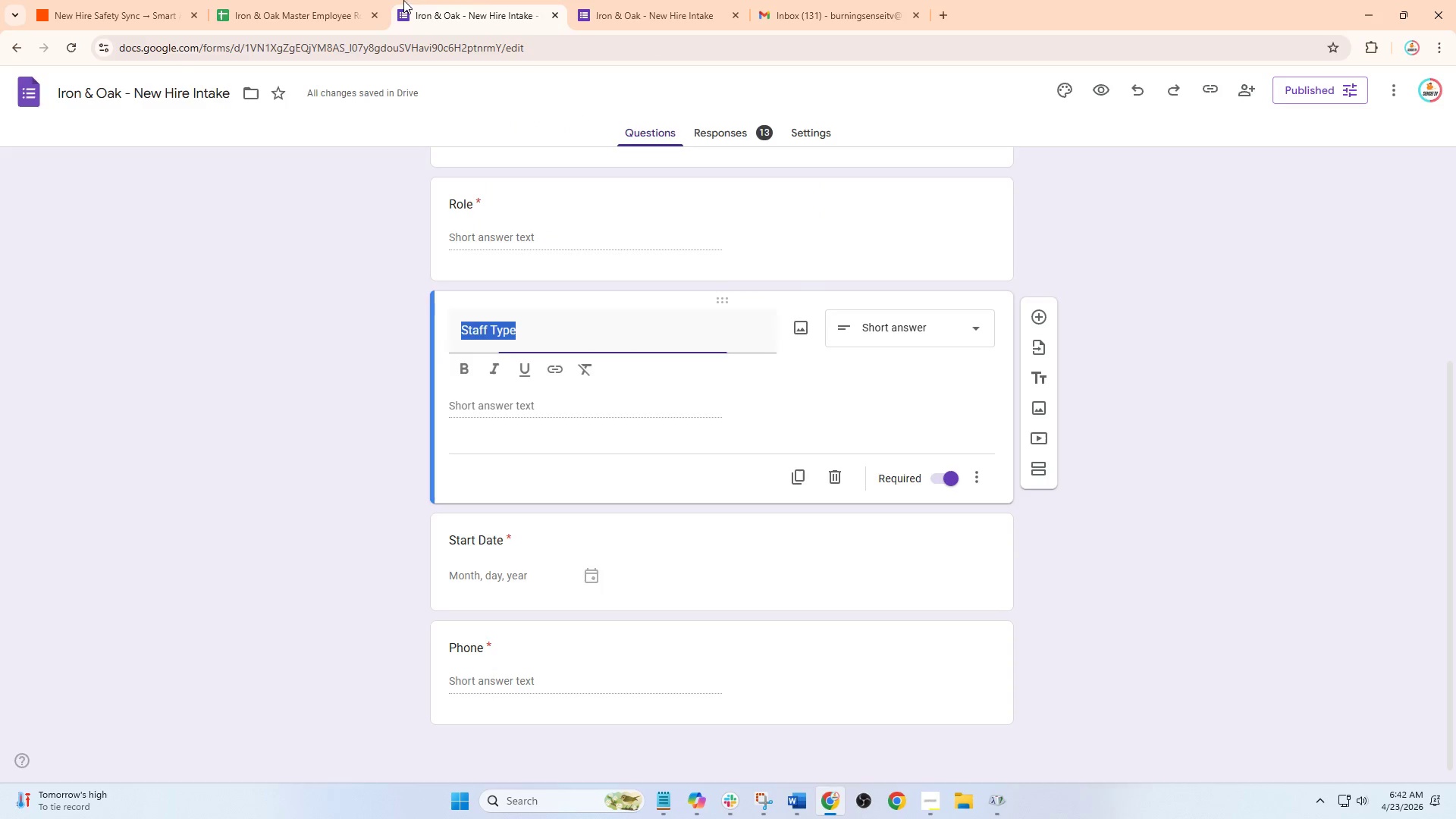 
double_click([296, 0])
 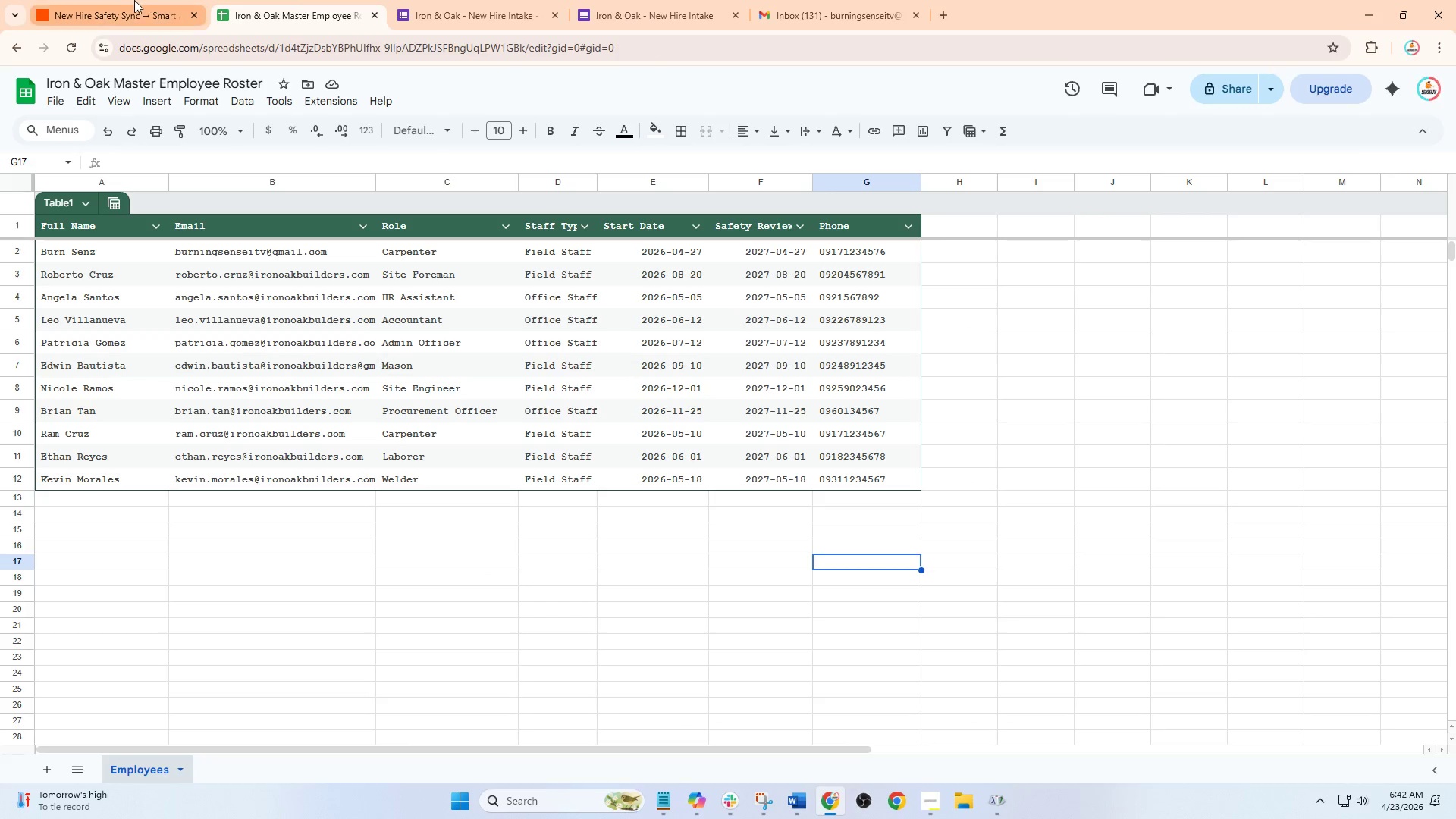 
left_click([132, 0])
 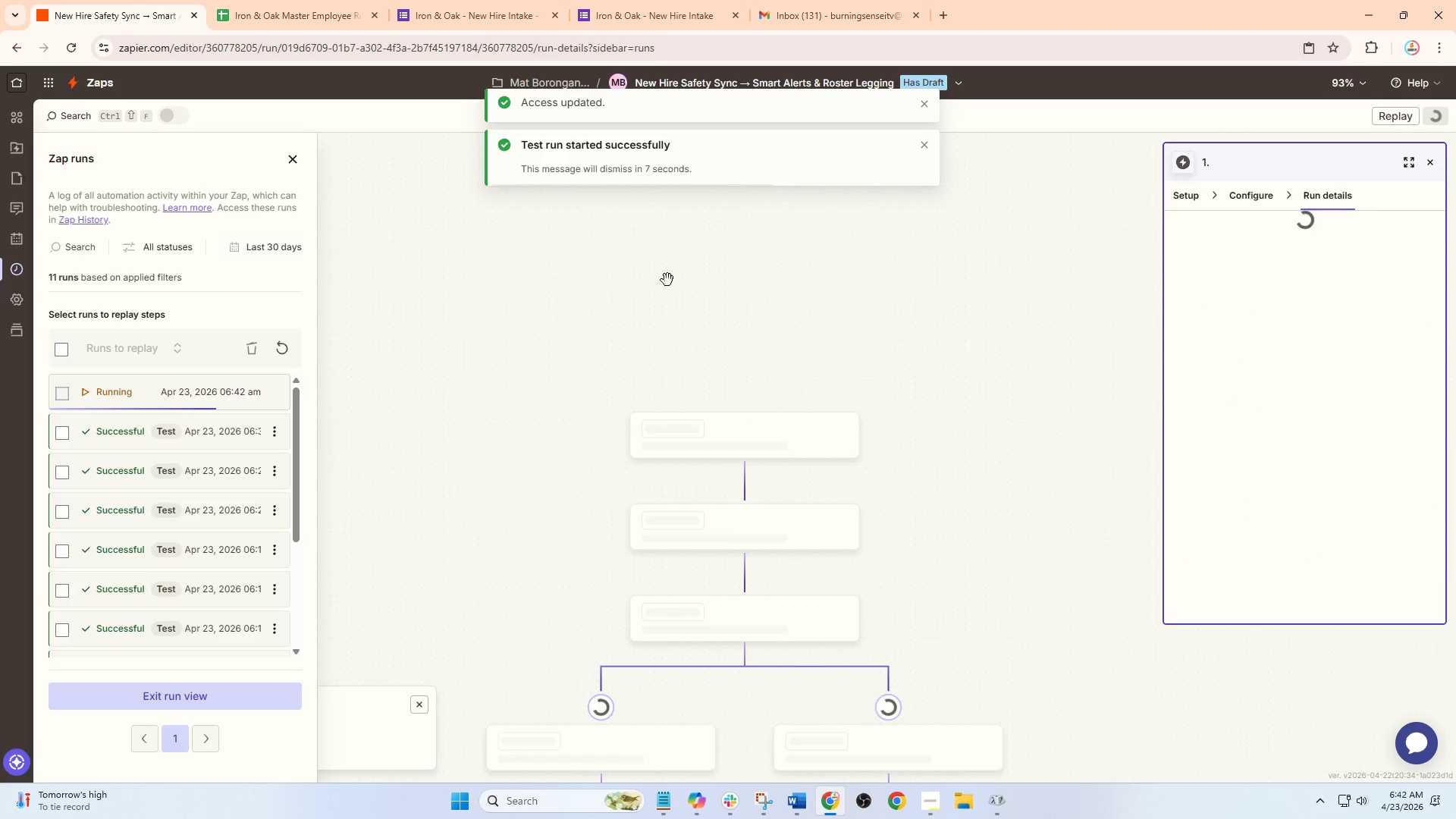 
scroll: coordinate [682, 299], scroll_direction: up, amount: 2.0
 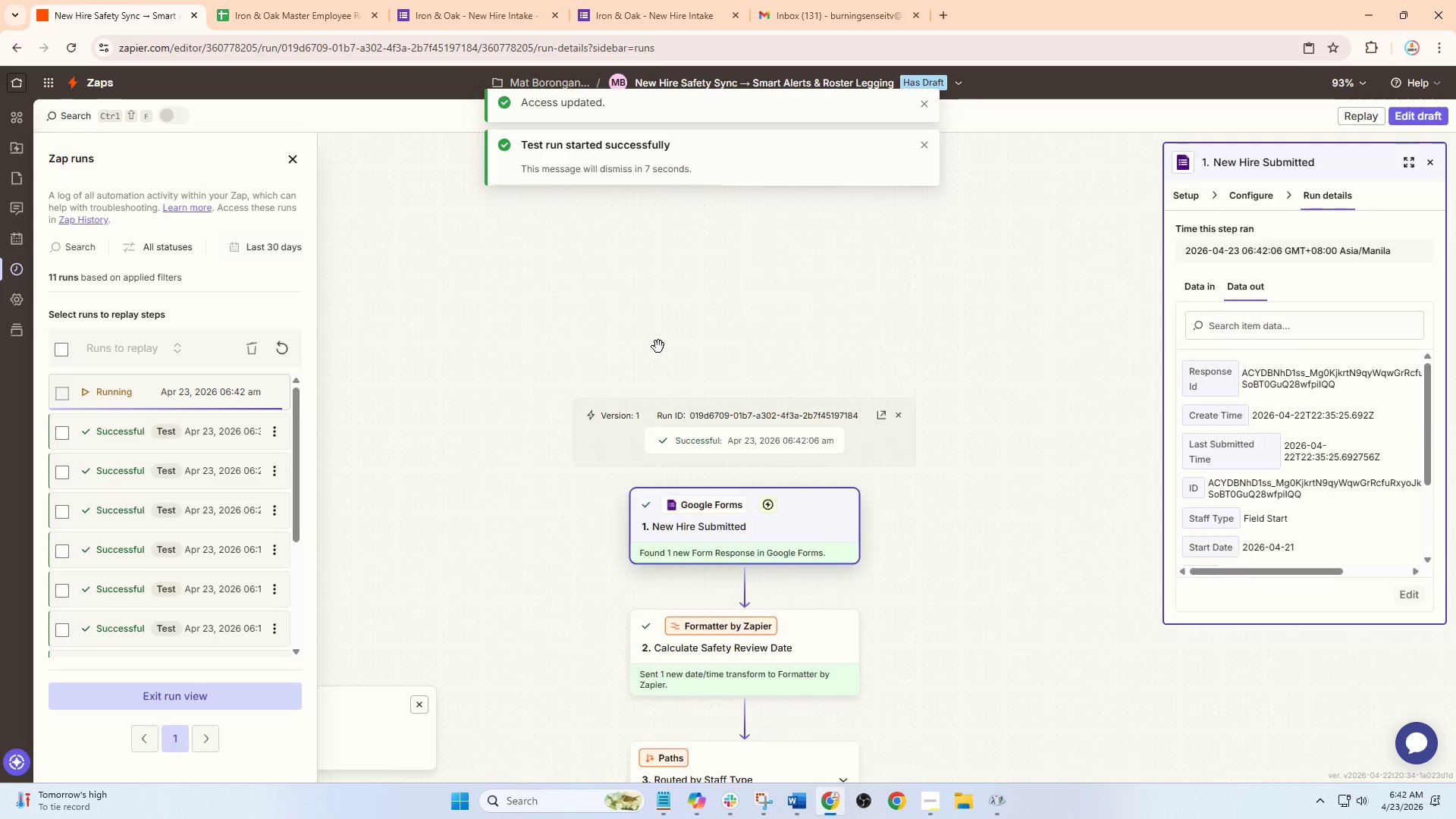 
scroll: coordinate [600, 381], scroll_direction: down, amount: 9.0
 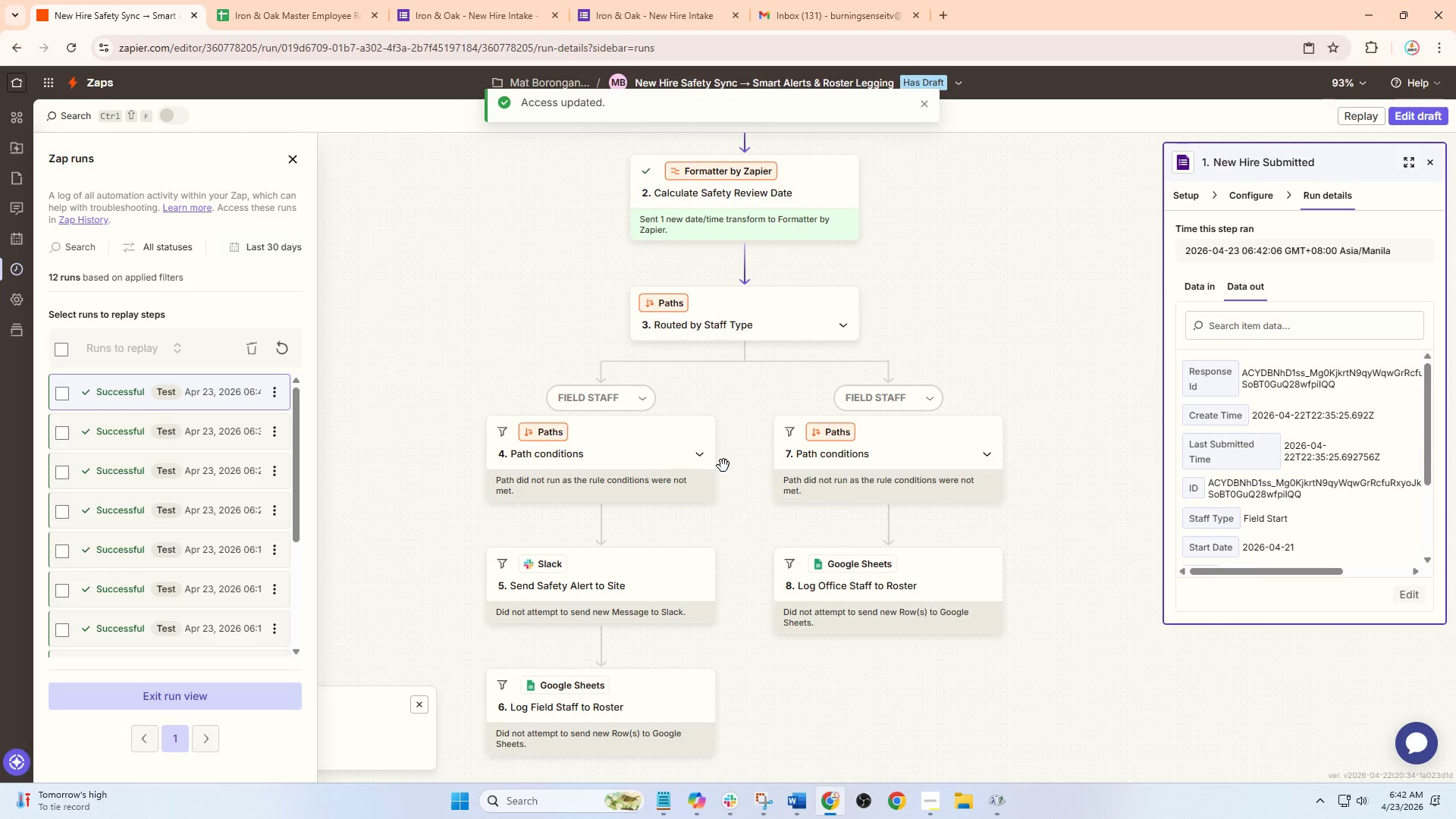 
wait(5.06)
 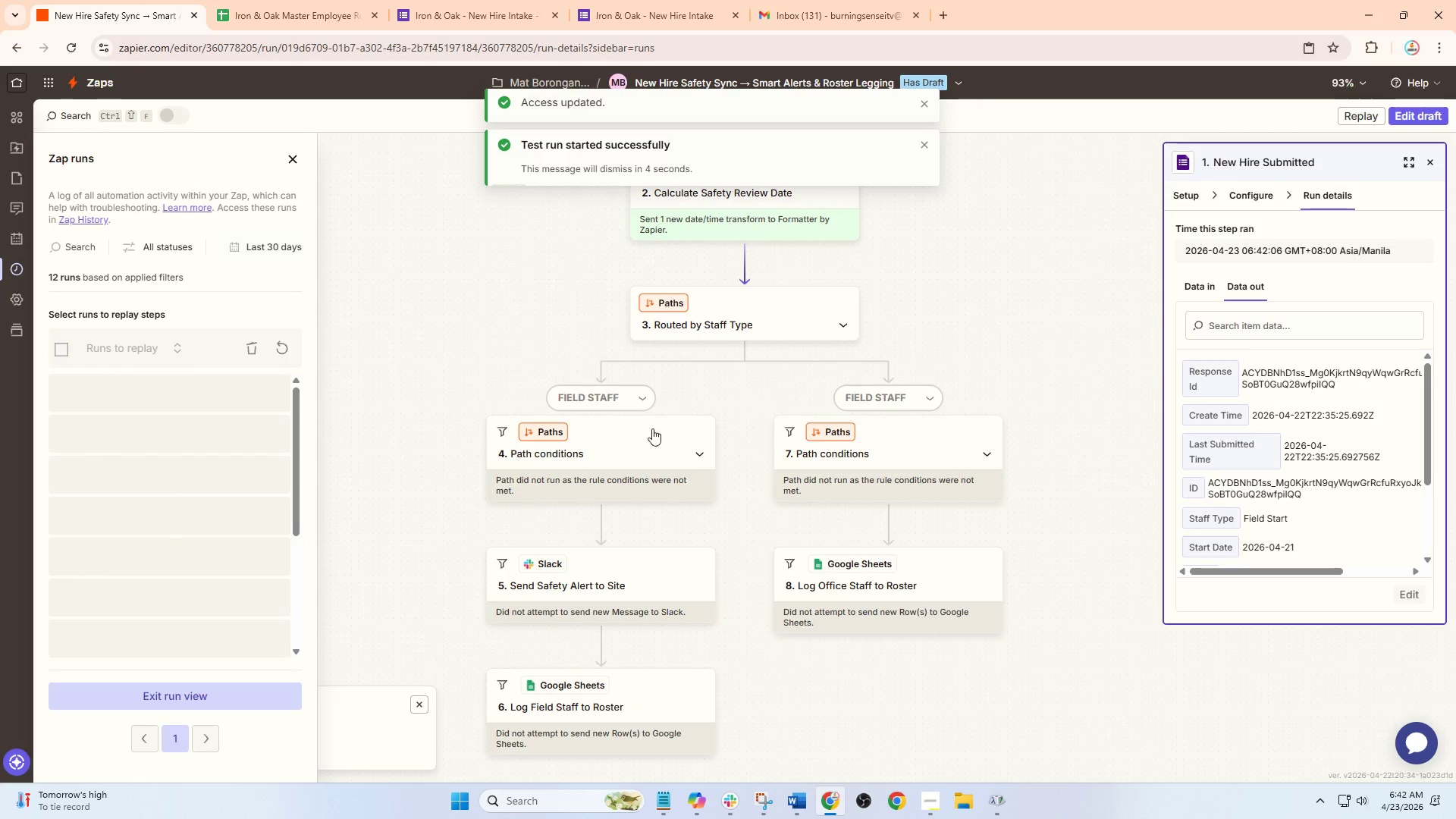 
scroll: coordinate [692, 475], scroll_direction: up, amount: 3.0
 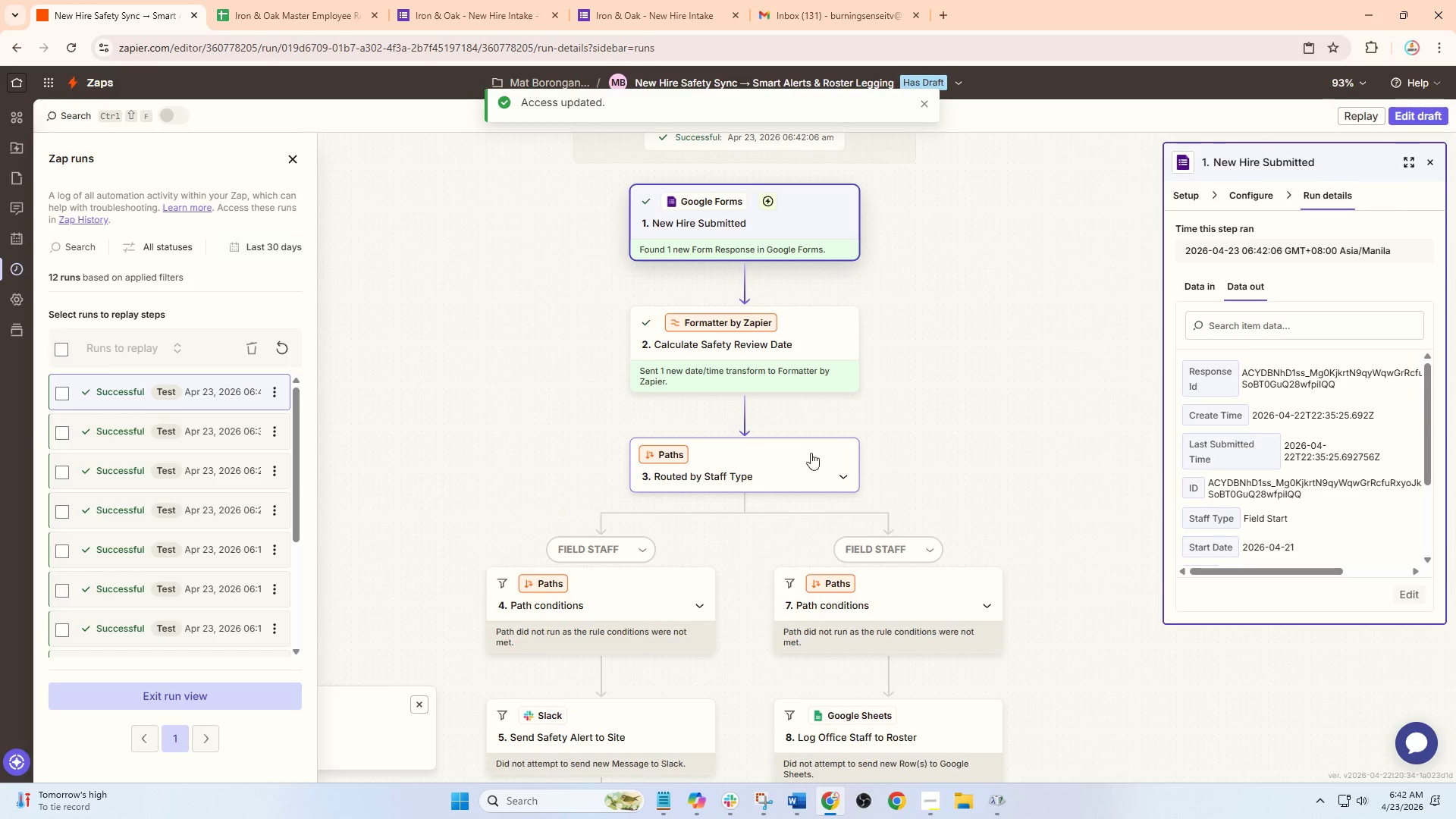 
scroll: coordinate [749, 495], scroll_direction: down, amount: 8.0
 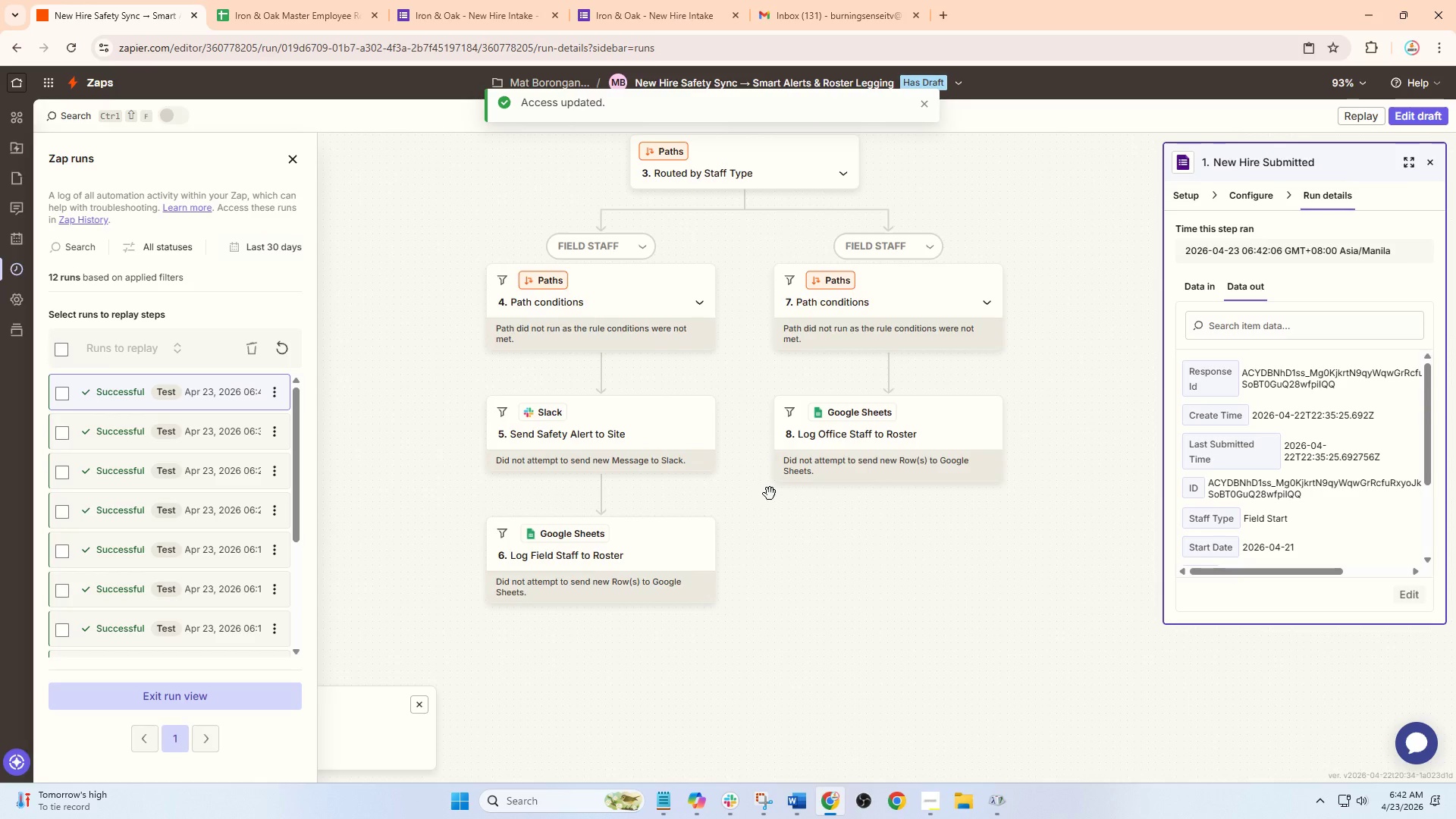 
scroll: coordinate [790, 482], scroll_direction: up, amount: 15.0
 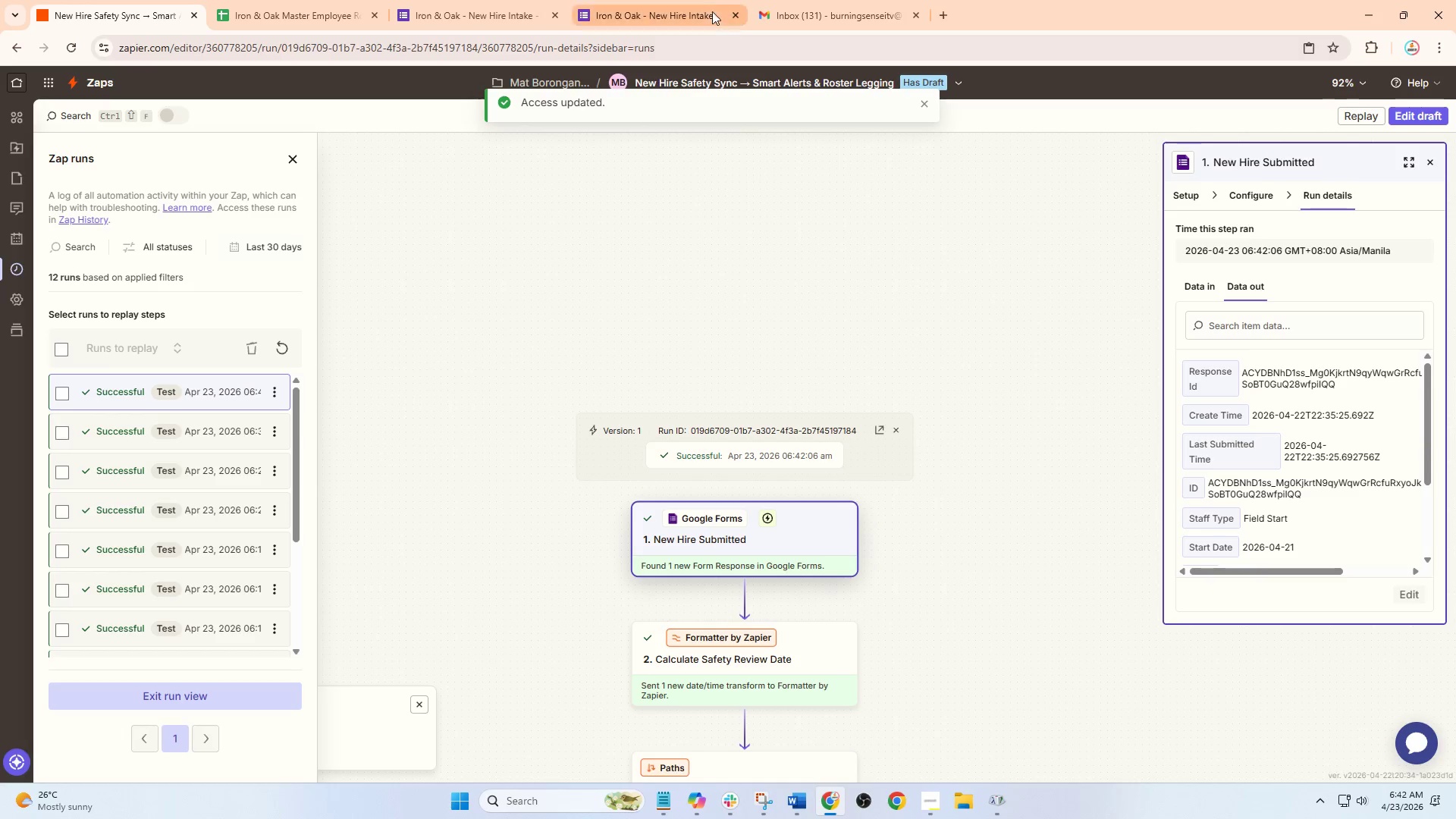 
left_click([688, 0])
 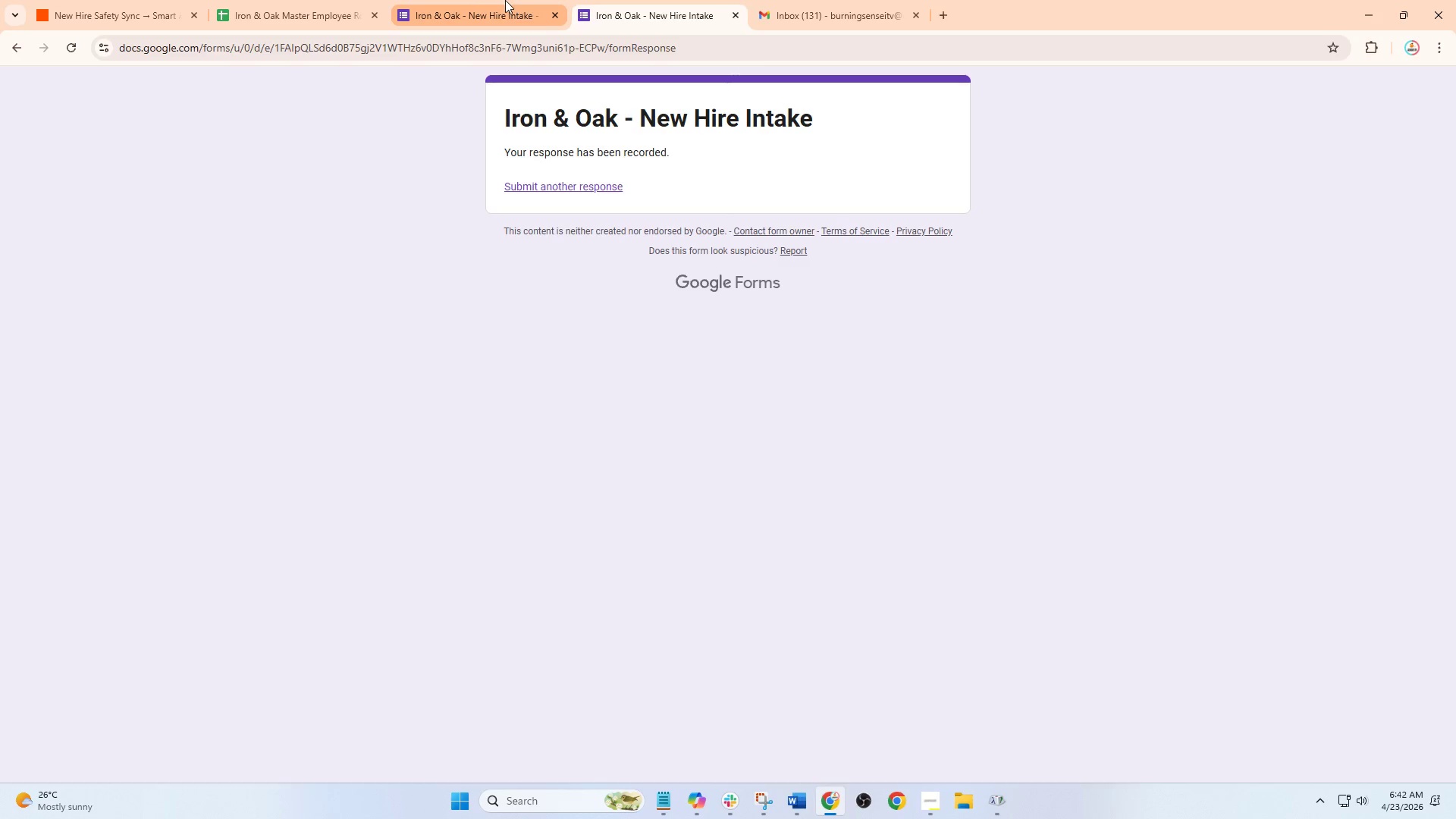 
left_click([476, 0])
 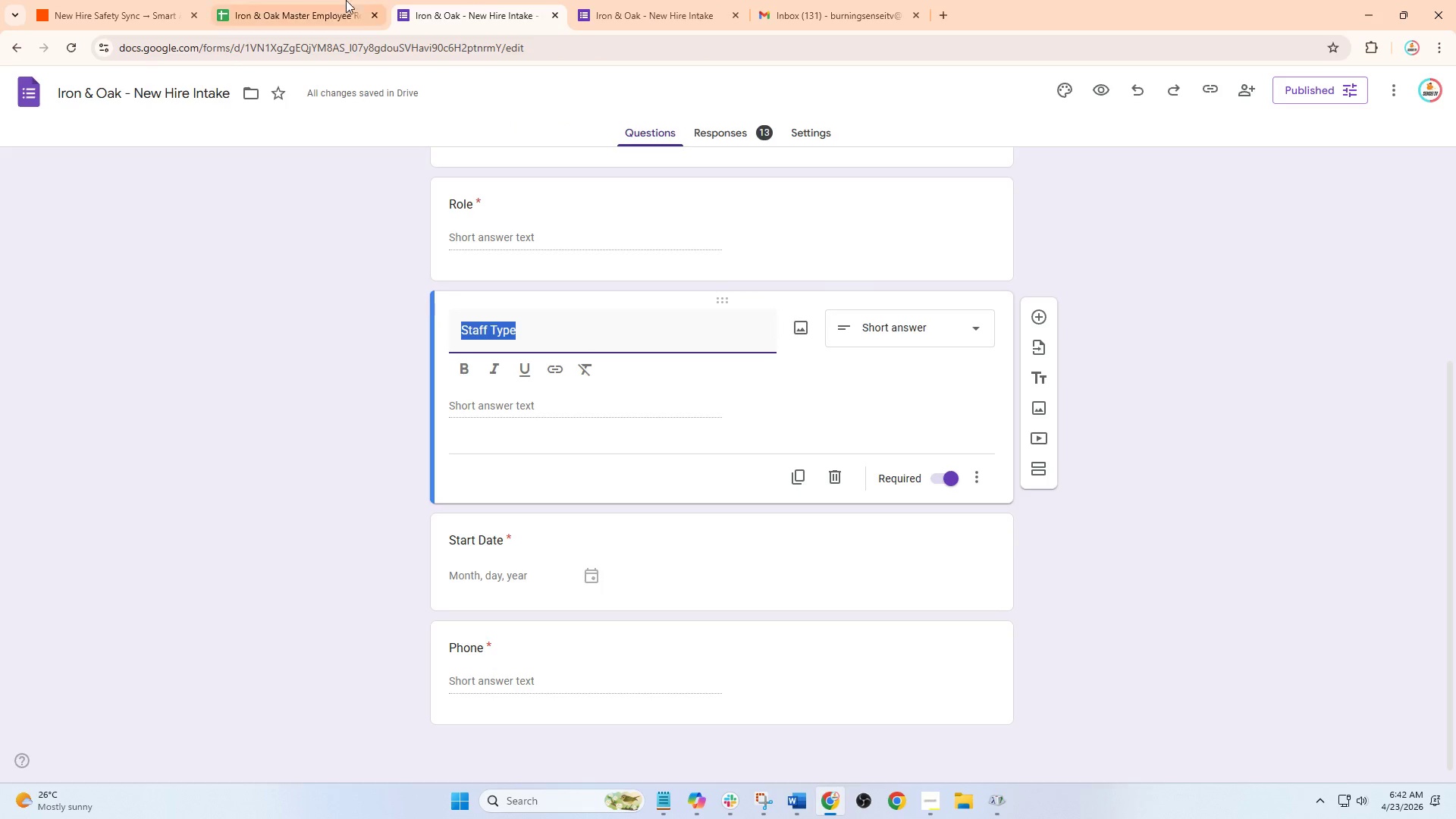 
left_click([307, 0])
 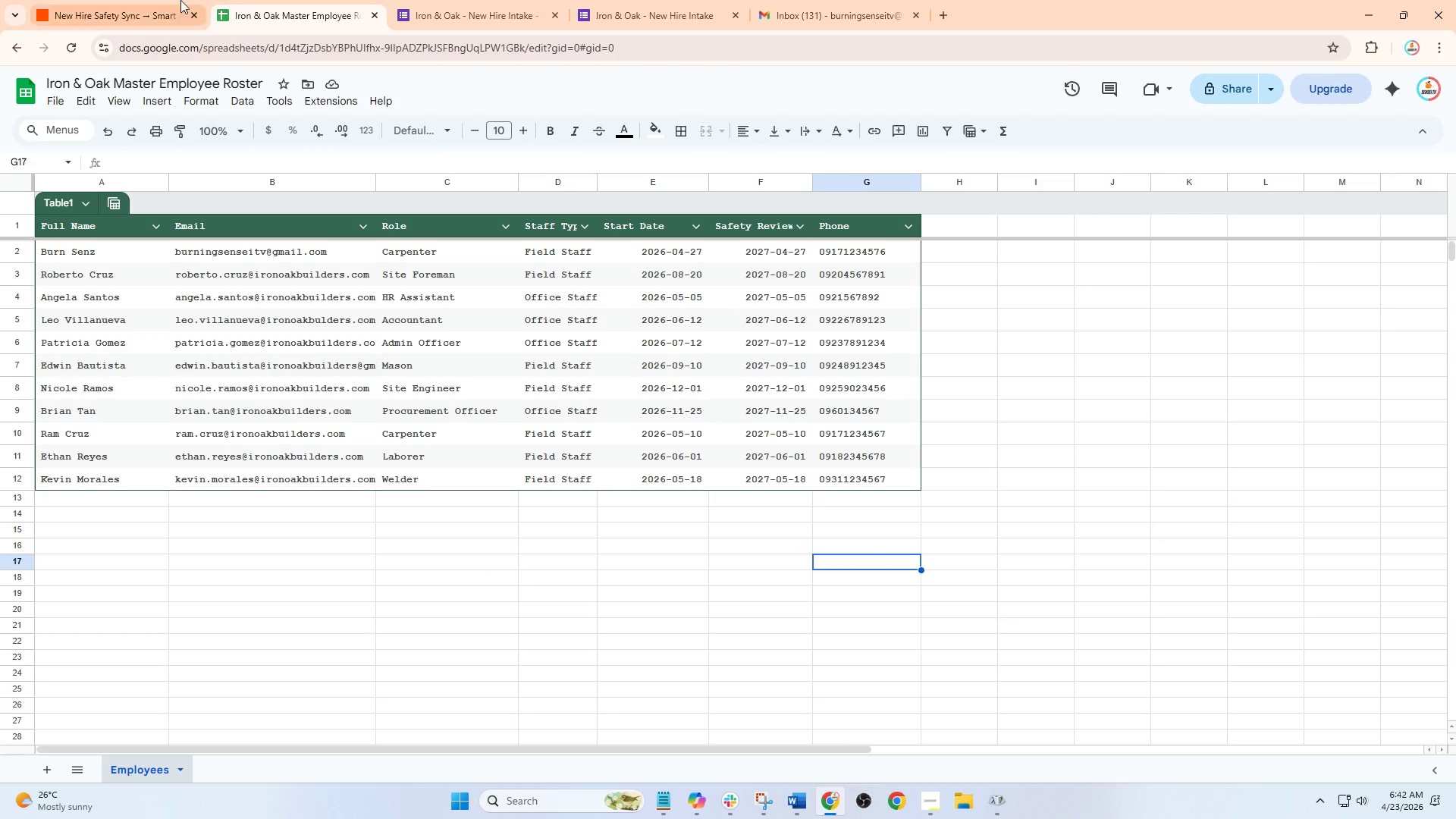 
left_click([150, 0])
 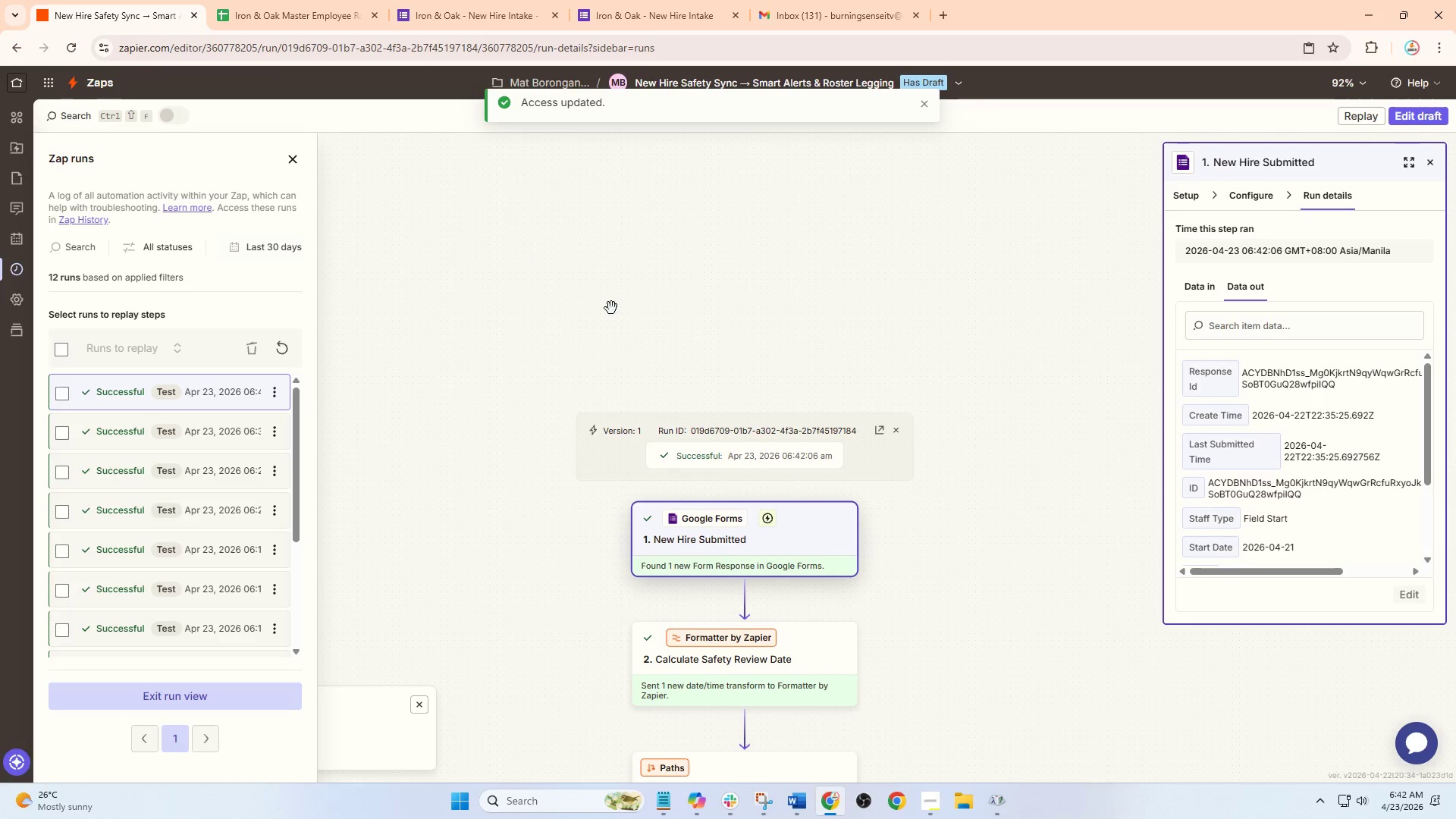 
scroll: coordinate [850, 381], scroll_direction: down, amount: 12.0
 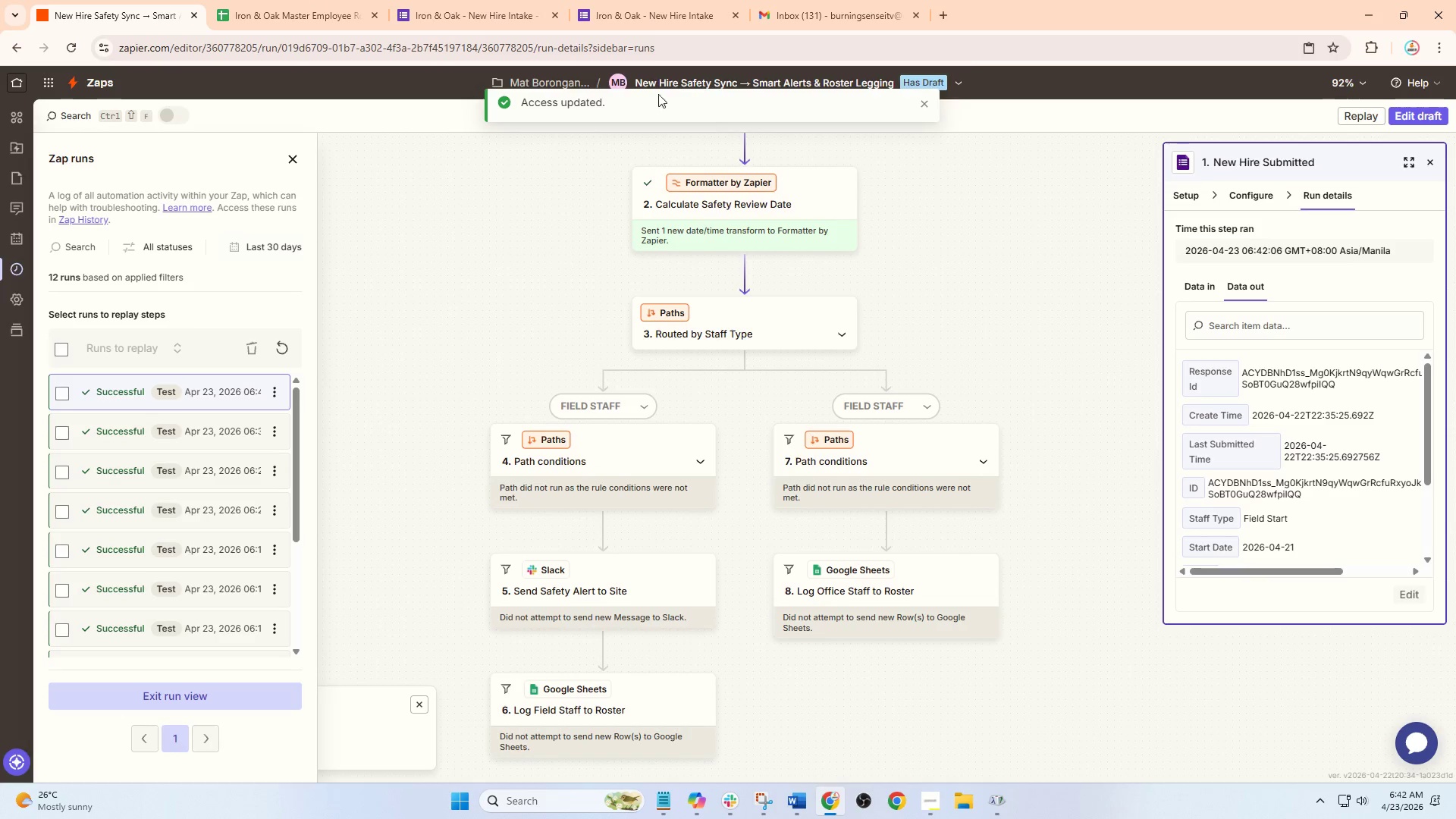 
left_click([610, 0])
 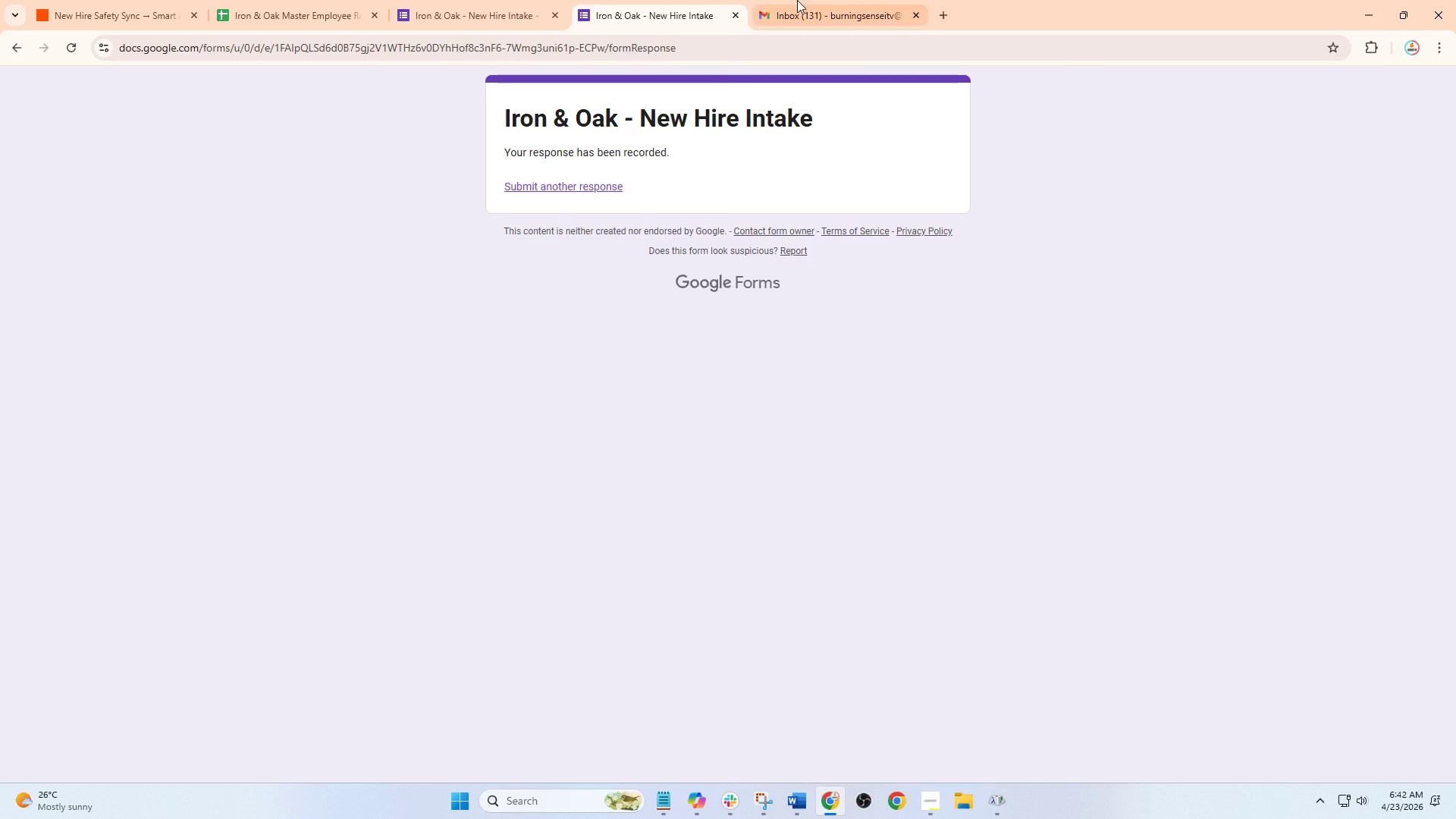 
left_click([802, 0])
 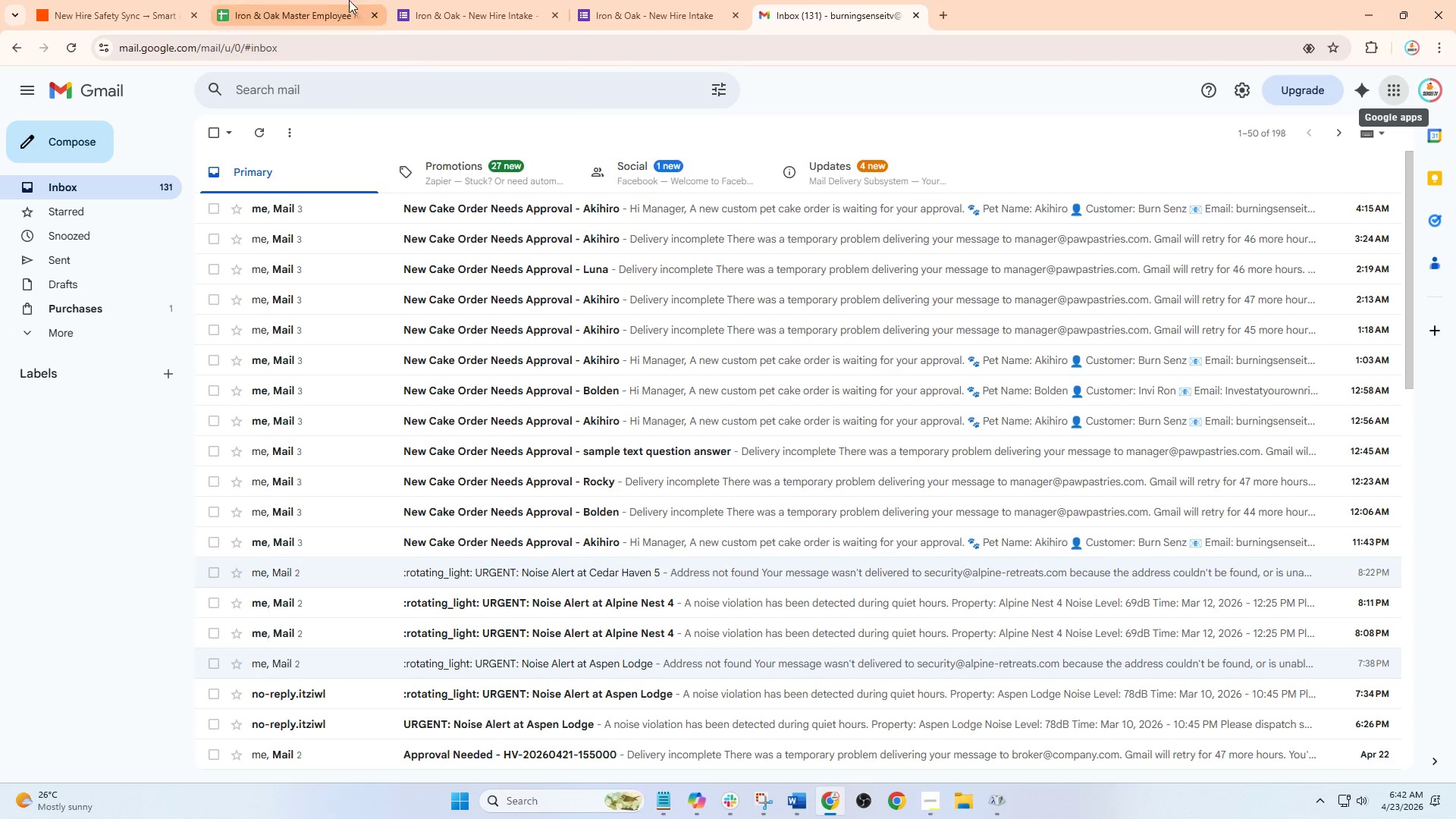 
left_click([315, 0])
 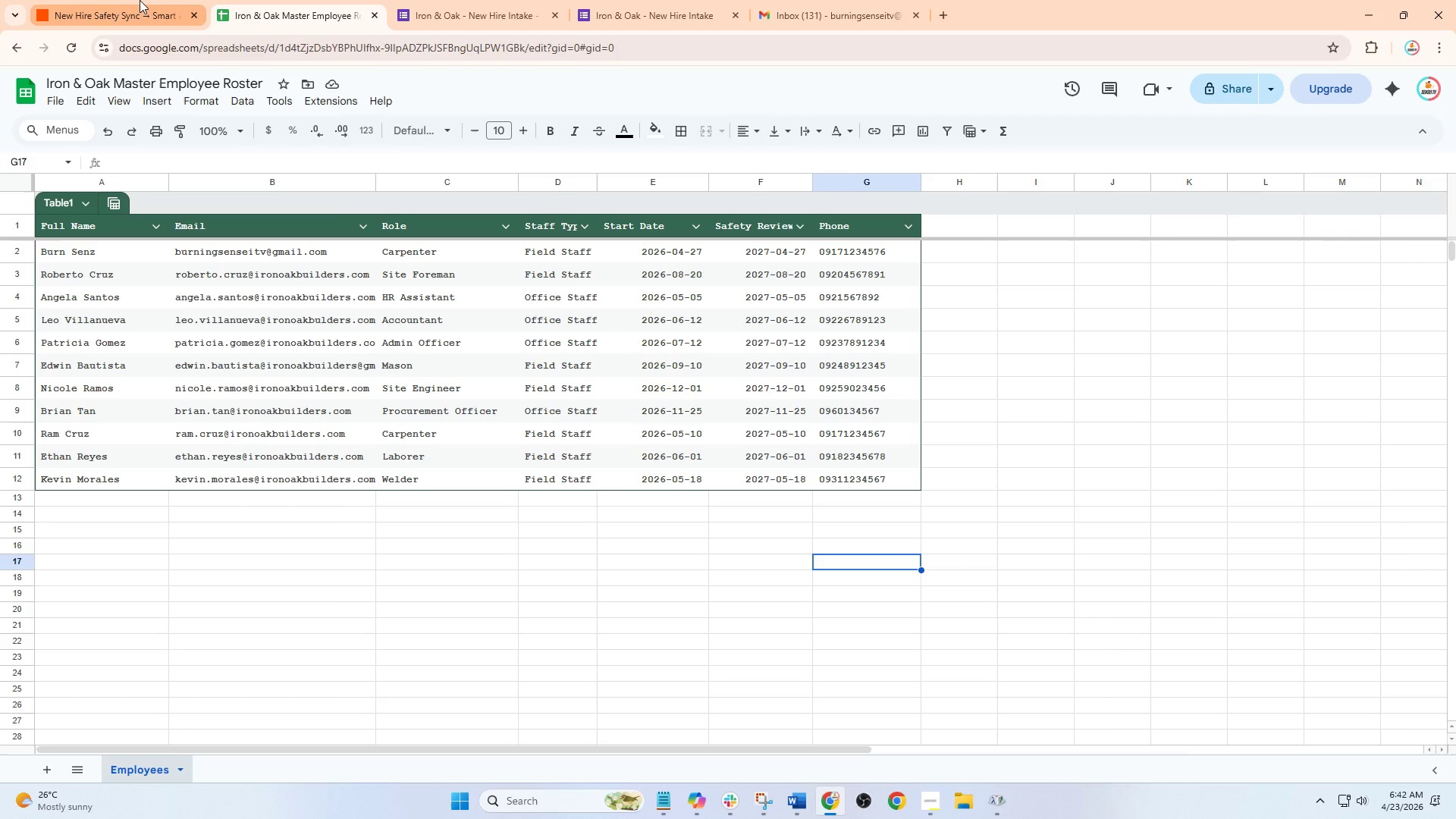 
left_click([140, 0])
 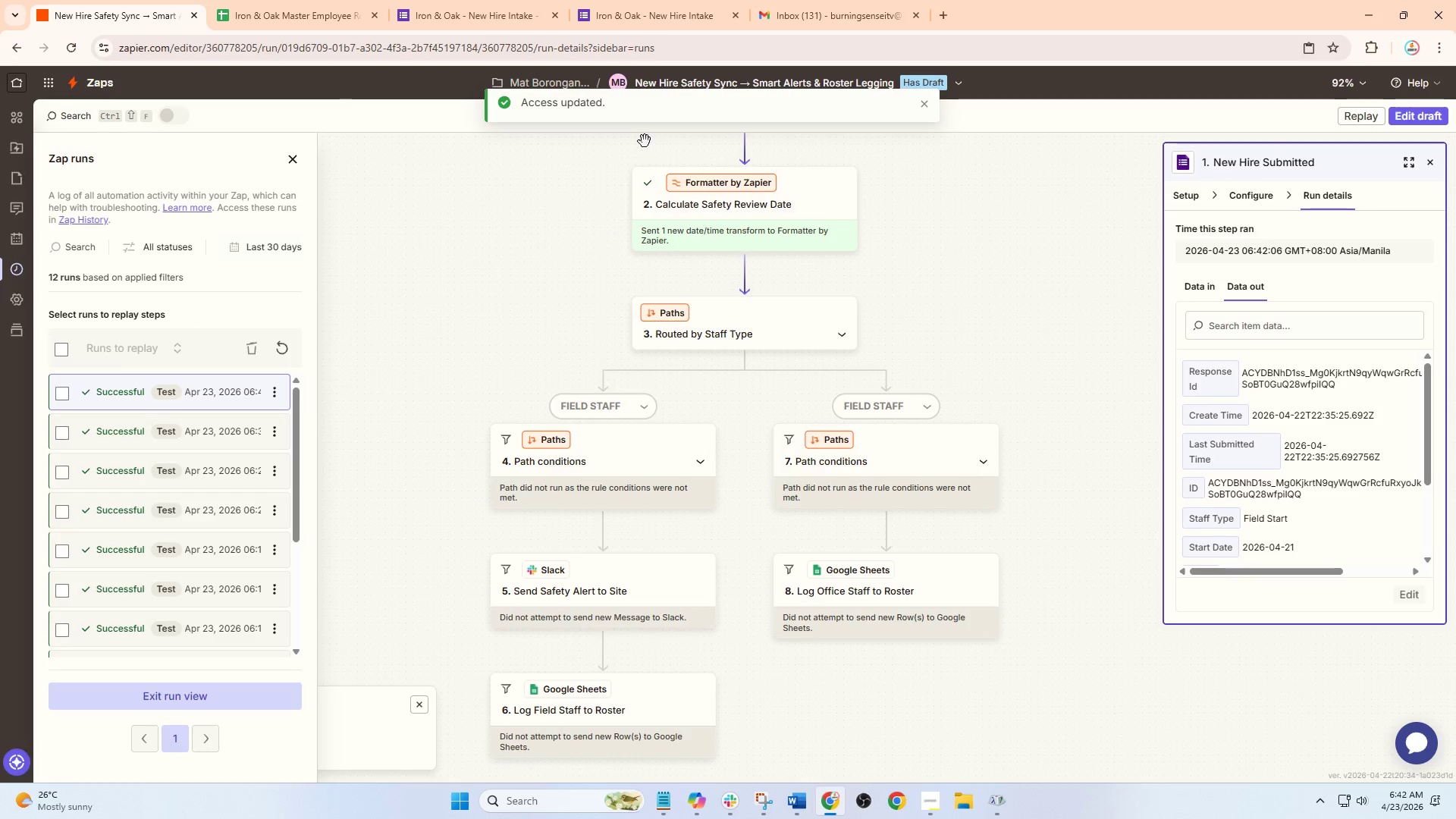 
left_click([657, 0])
 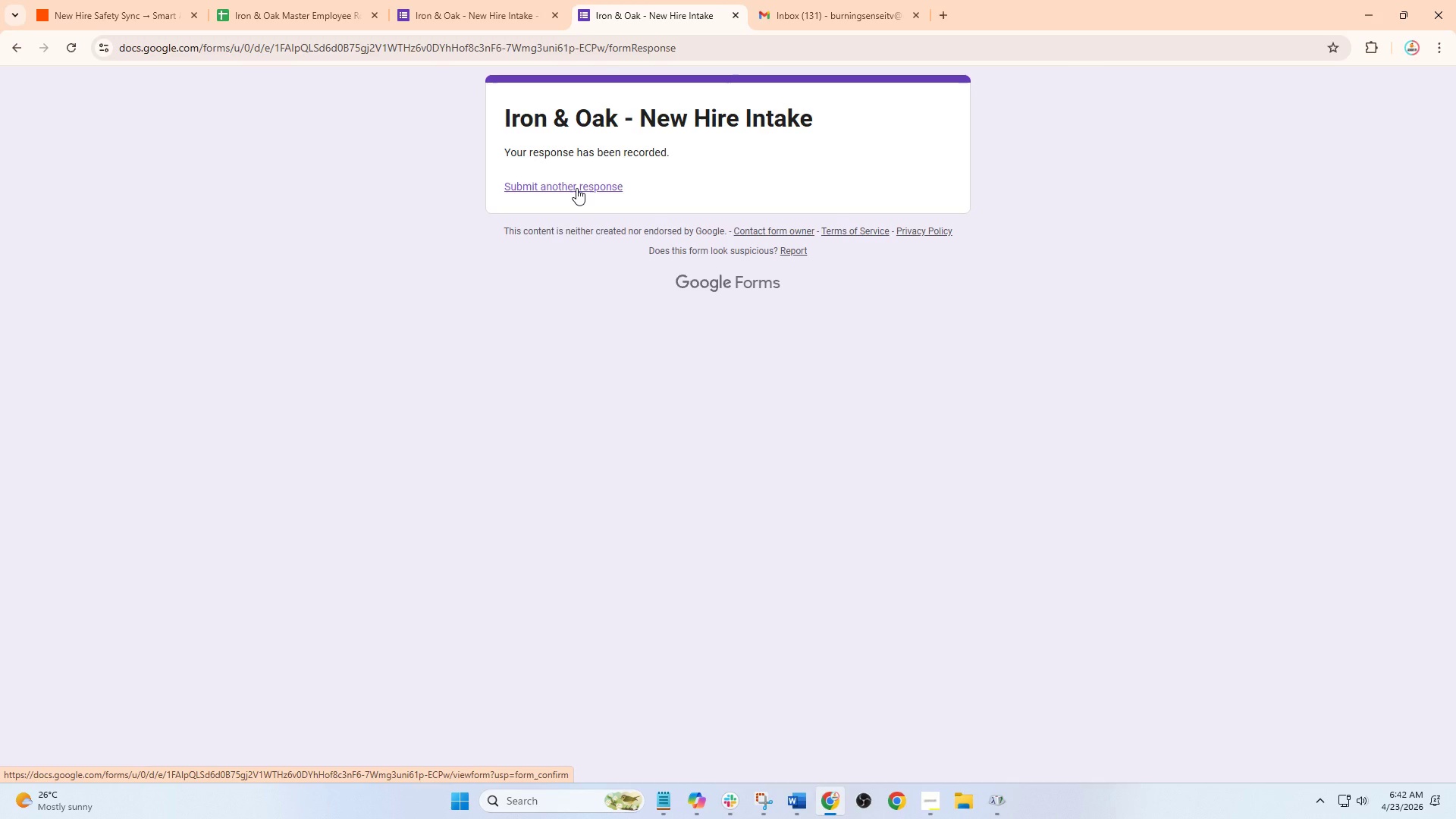 
wait(10.34)
 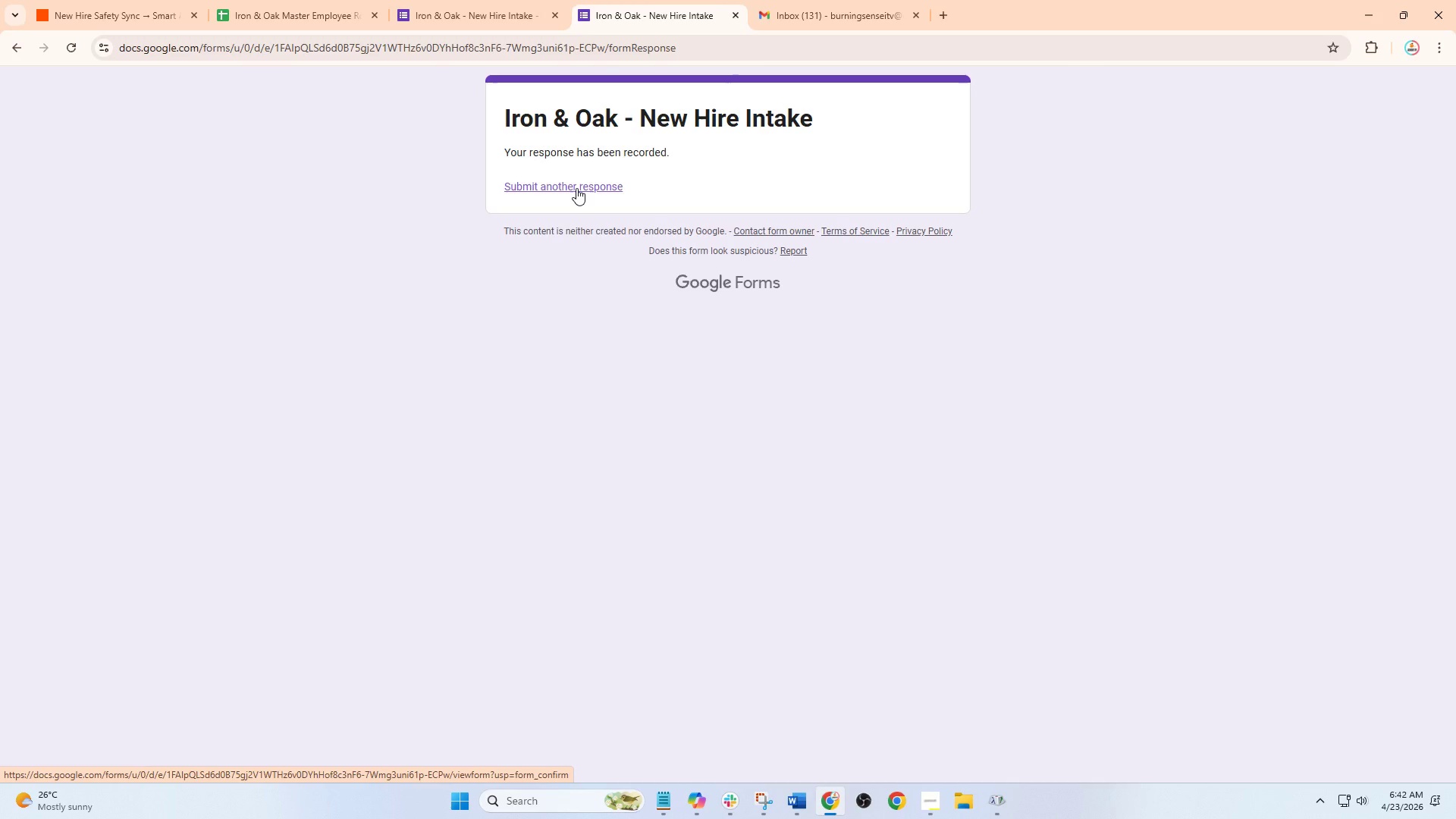 
left_click([587, 181])
 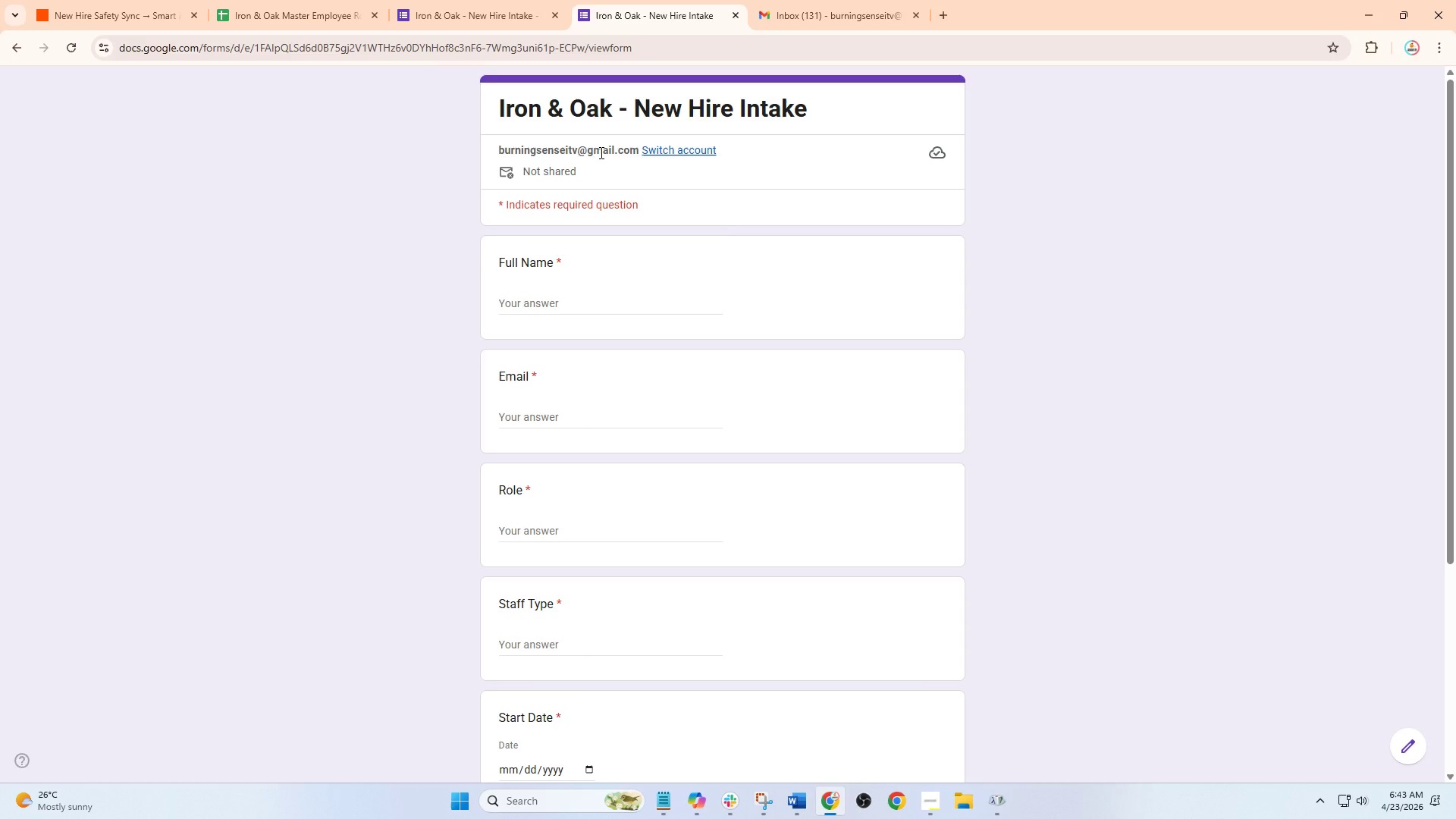 
wait(19.83)
 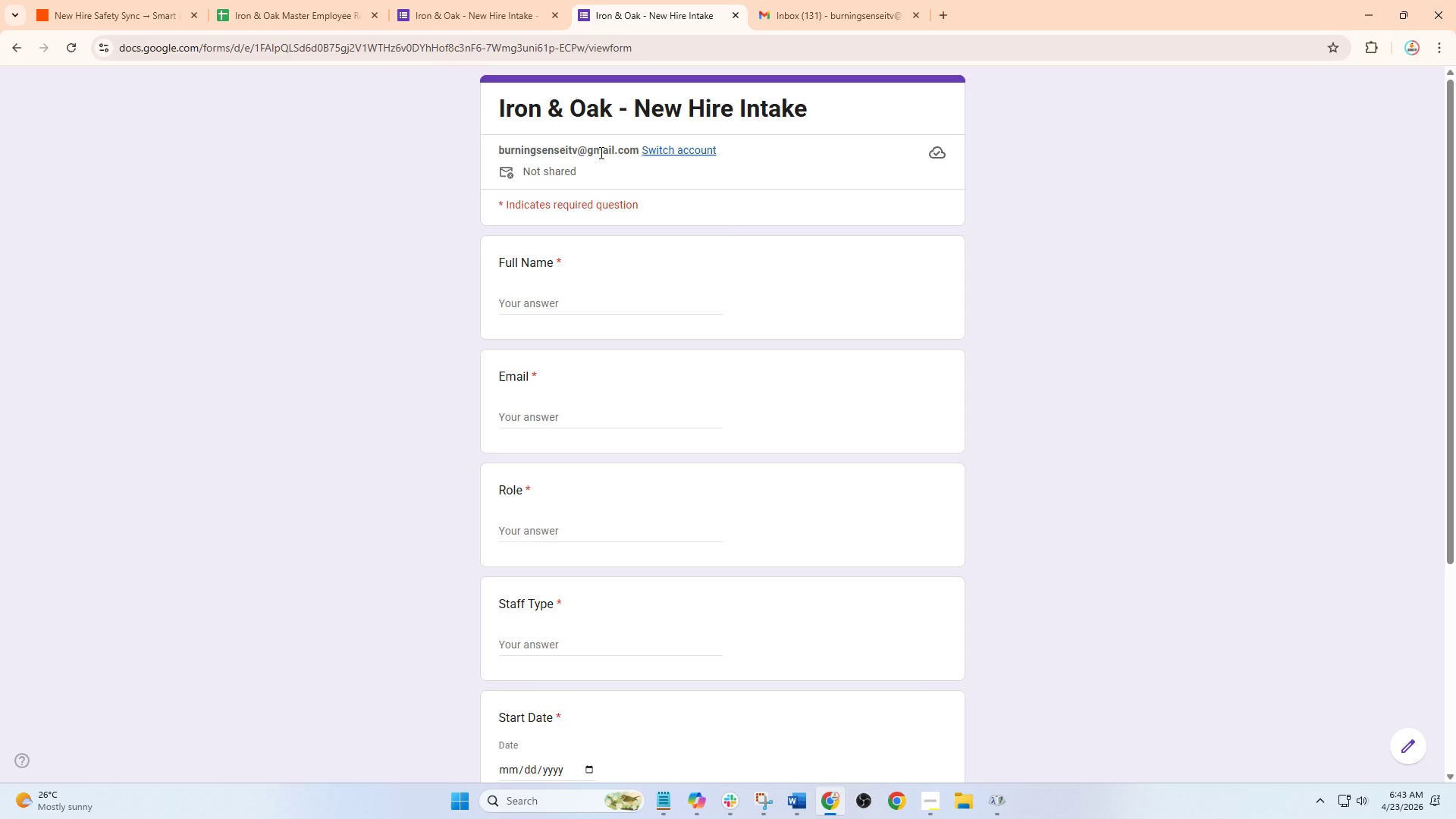 
left_click([490, 0])
 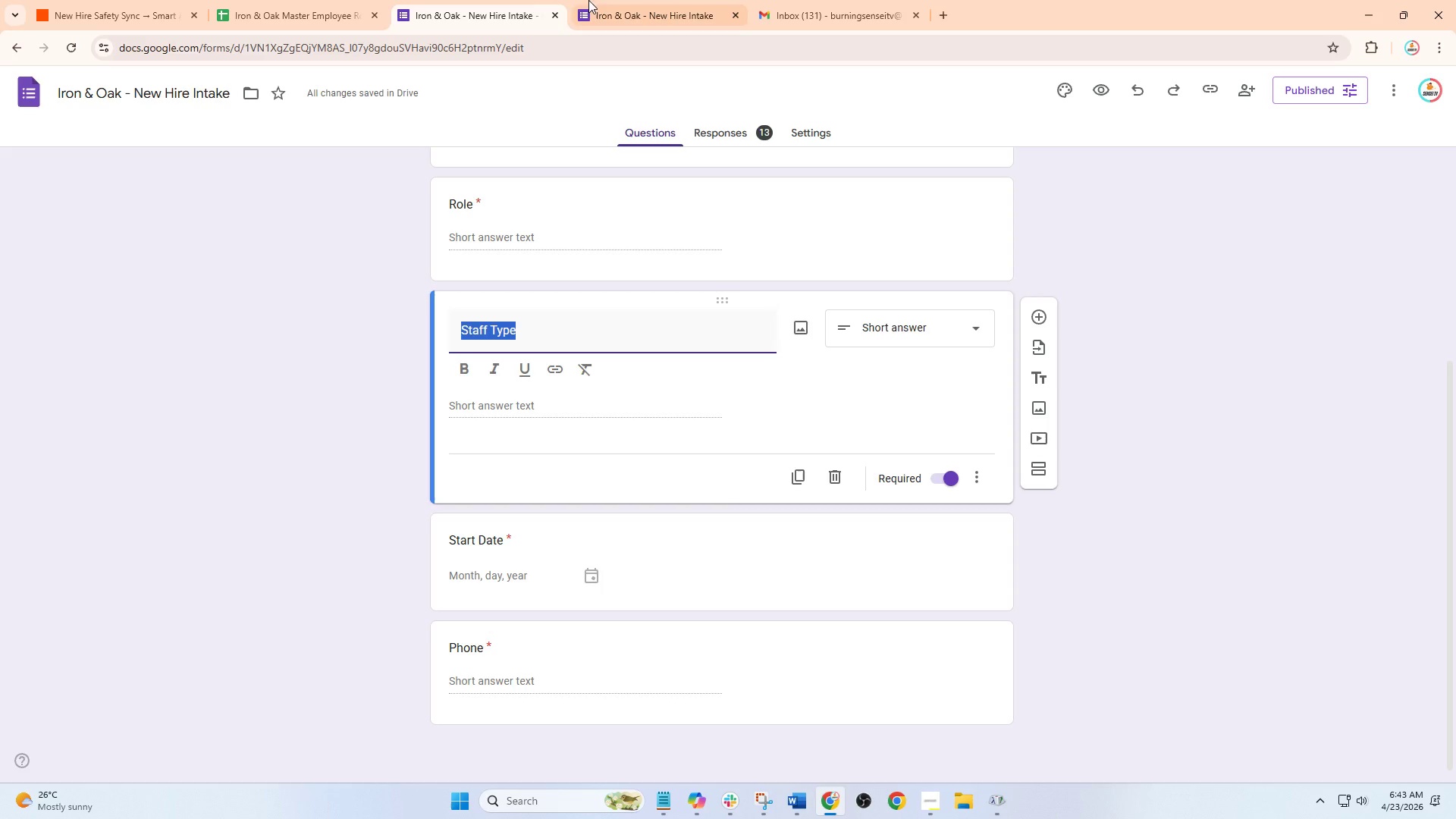 
left_click([607, 0])
 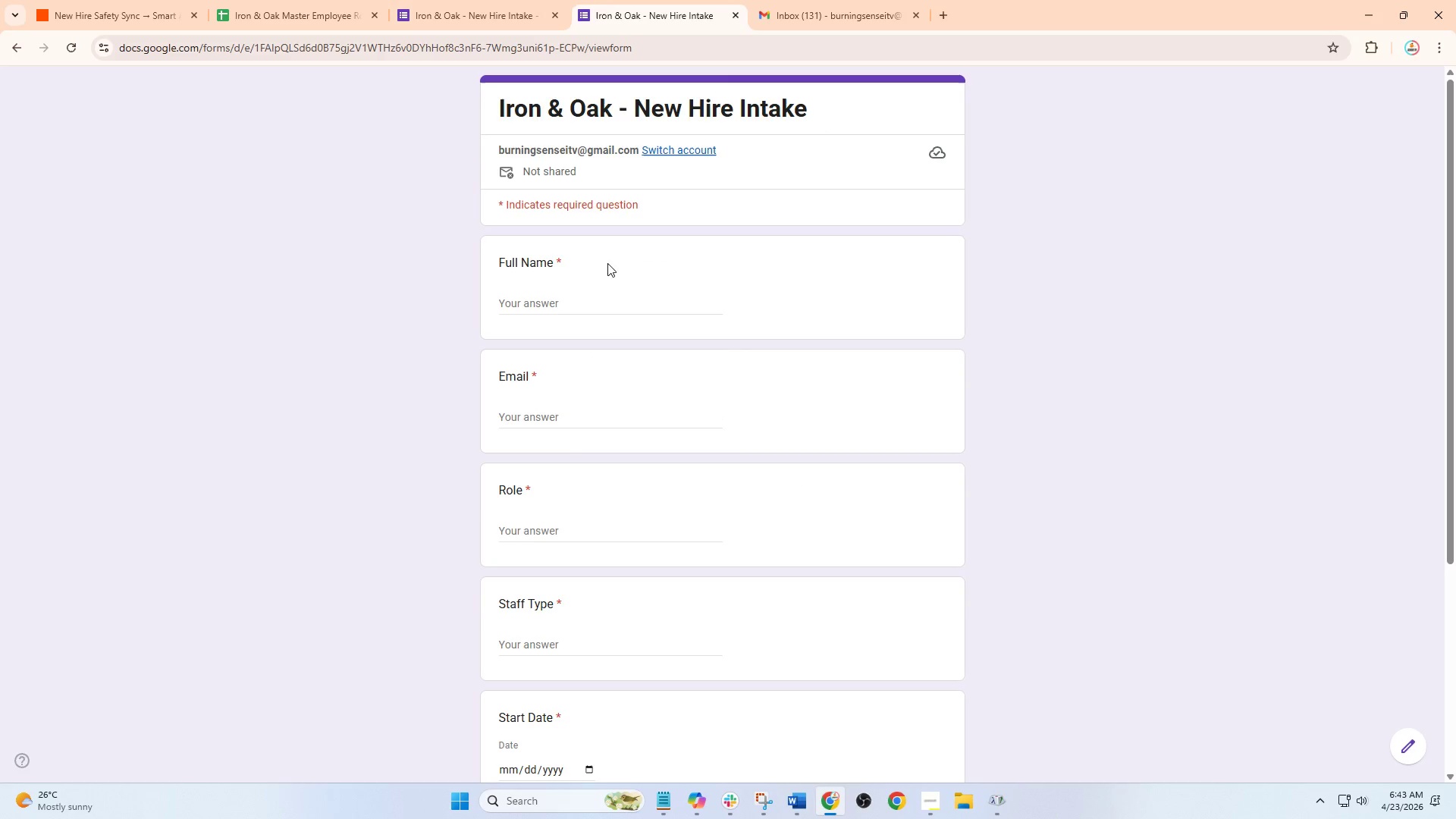 
type(Sophia Lim)
 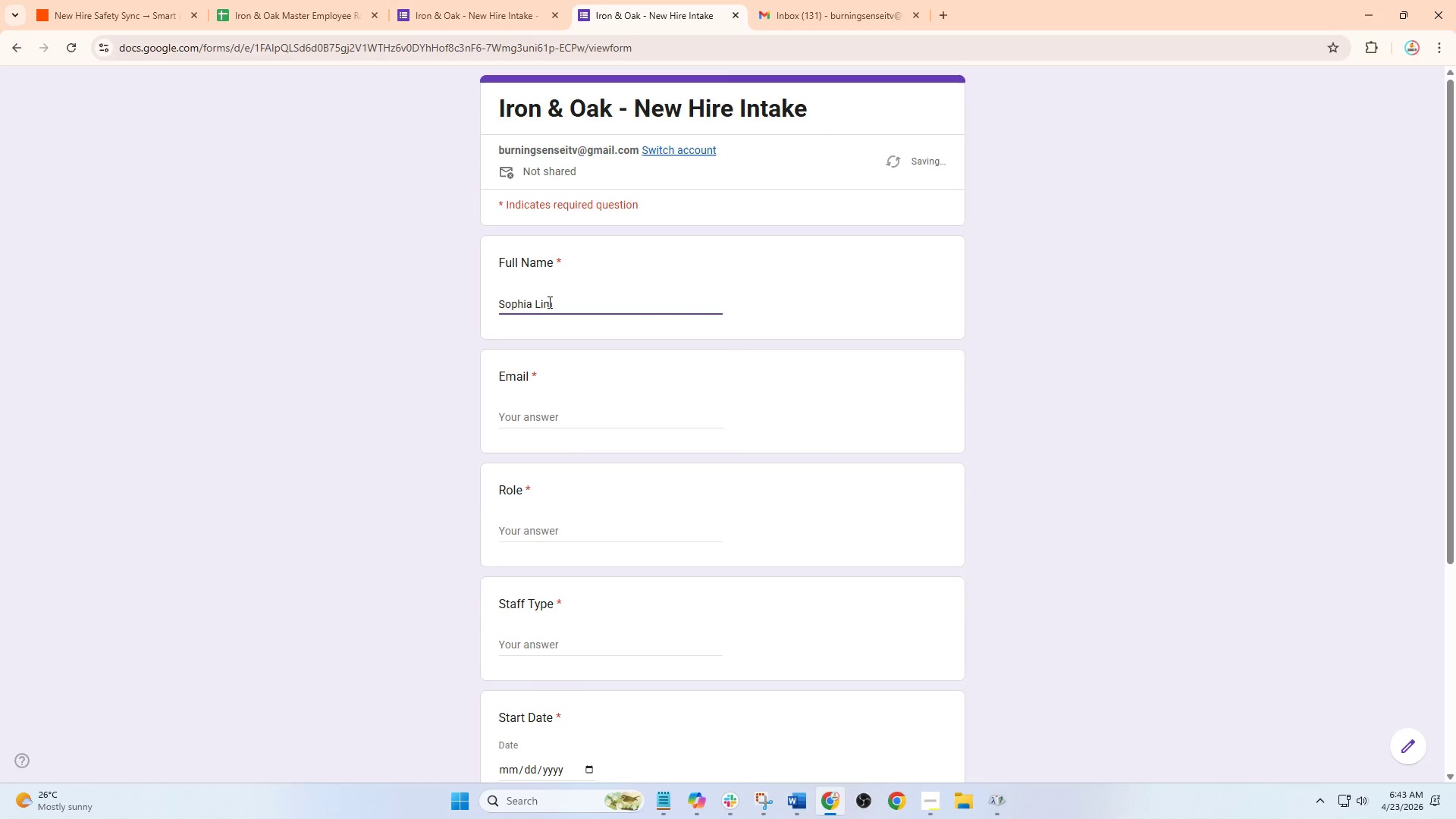 
left_click([544, 418])
 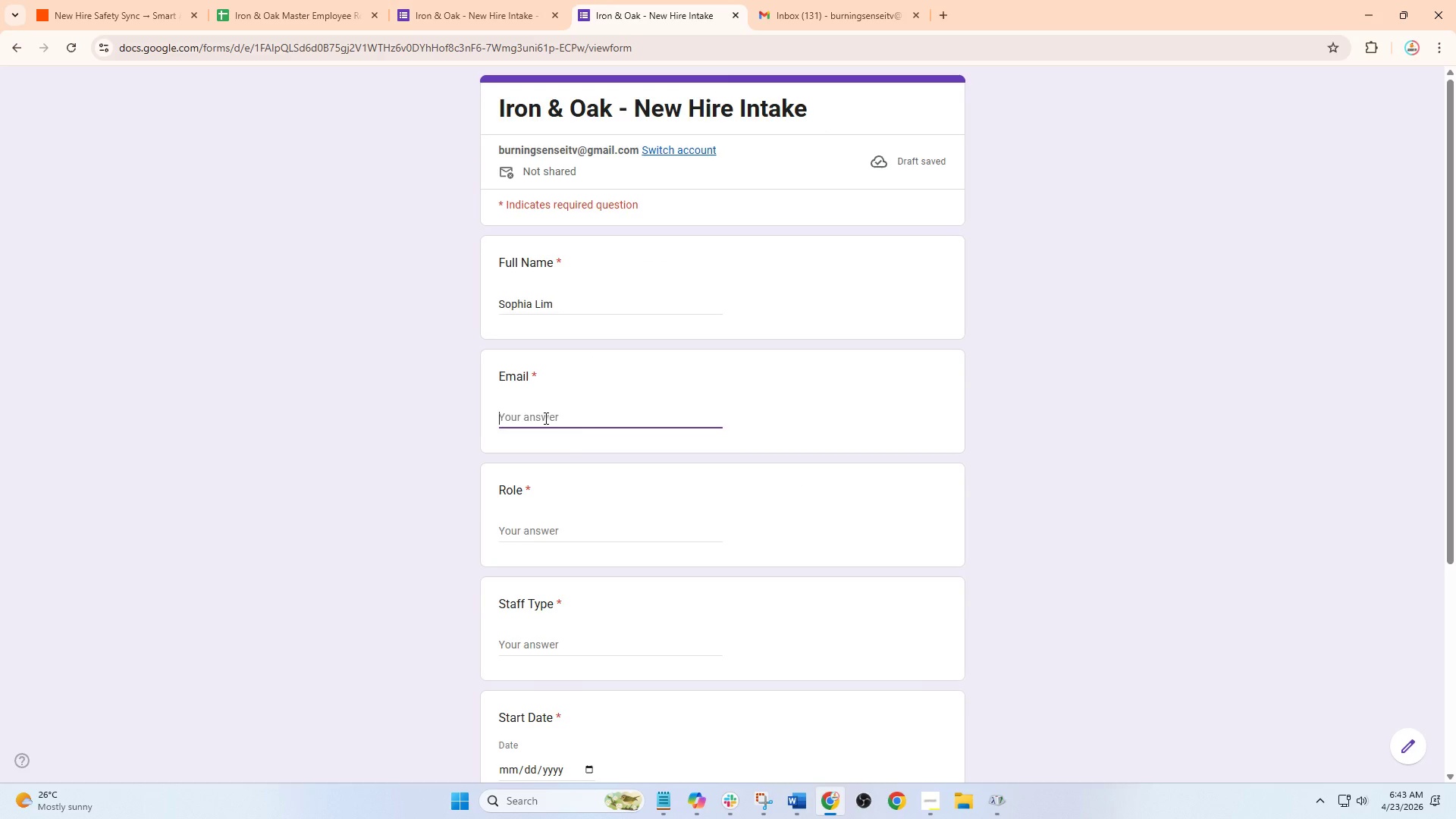 
type(sophia.lim@ironoakbuilder)
 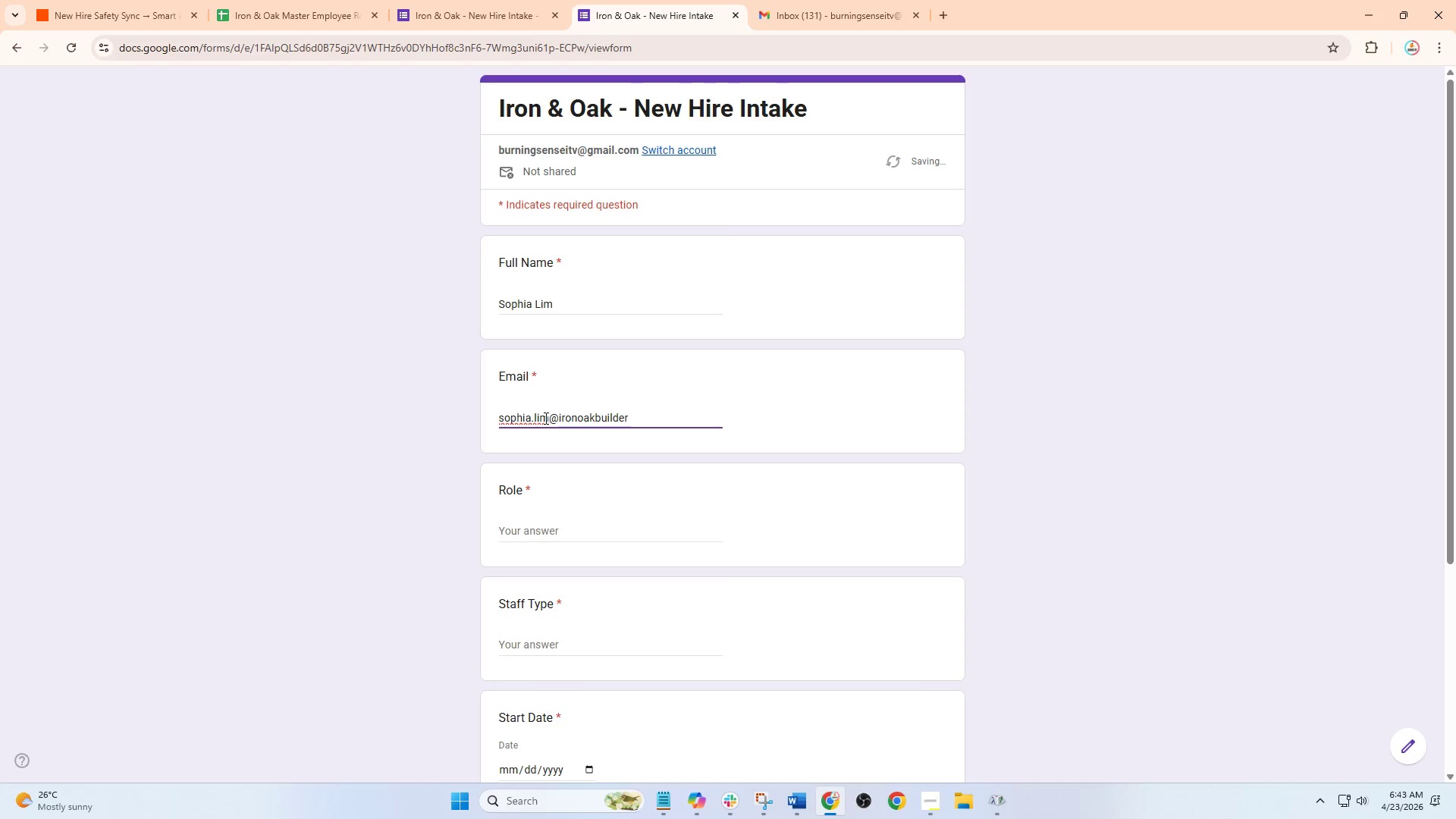 
wait(10.34)
 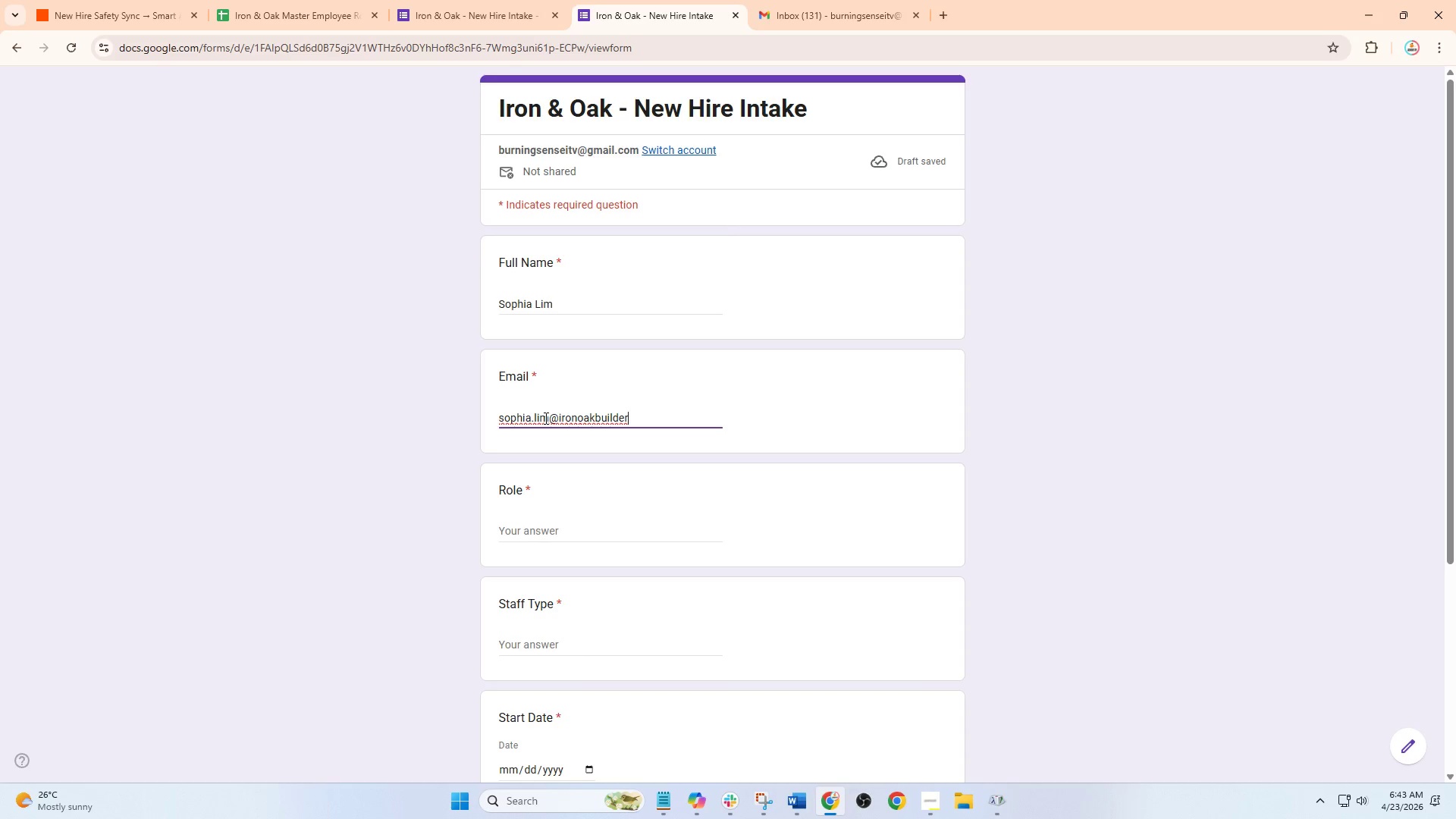 
type(s.com)
 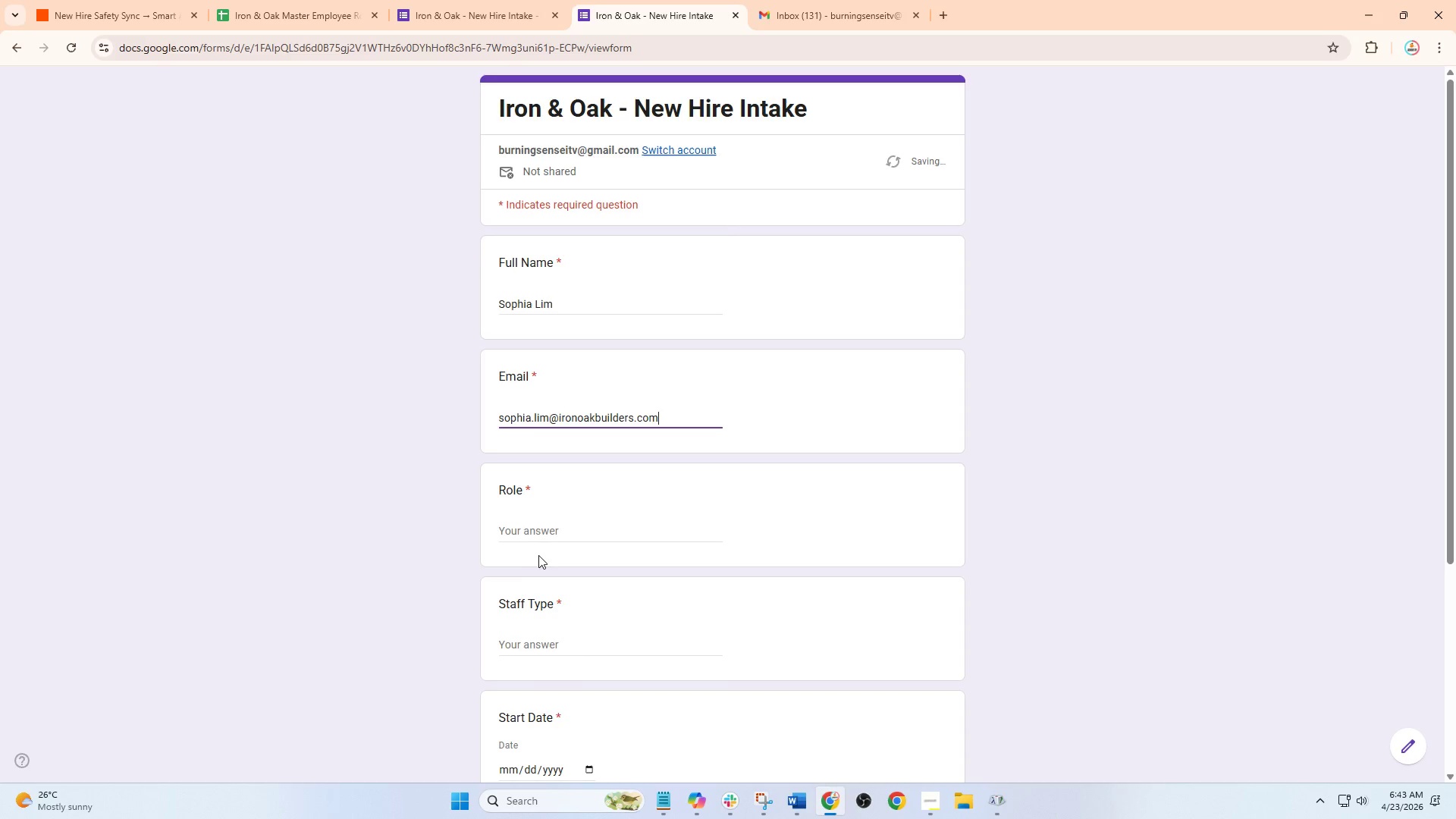 
left_click([558, 533])
 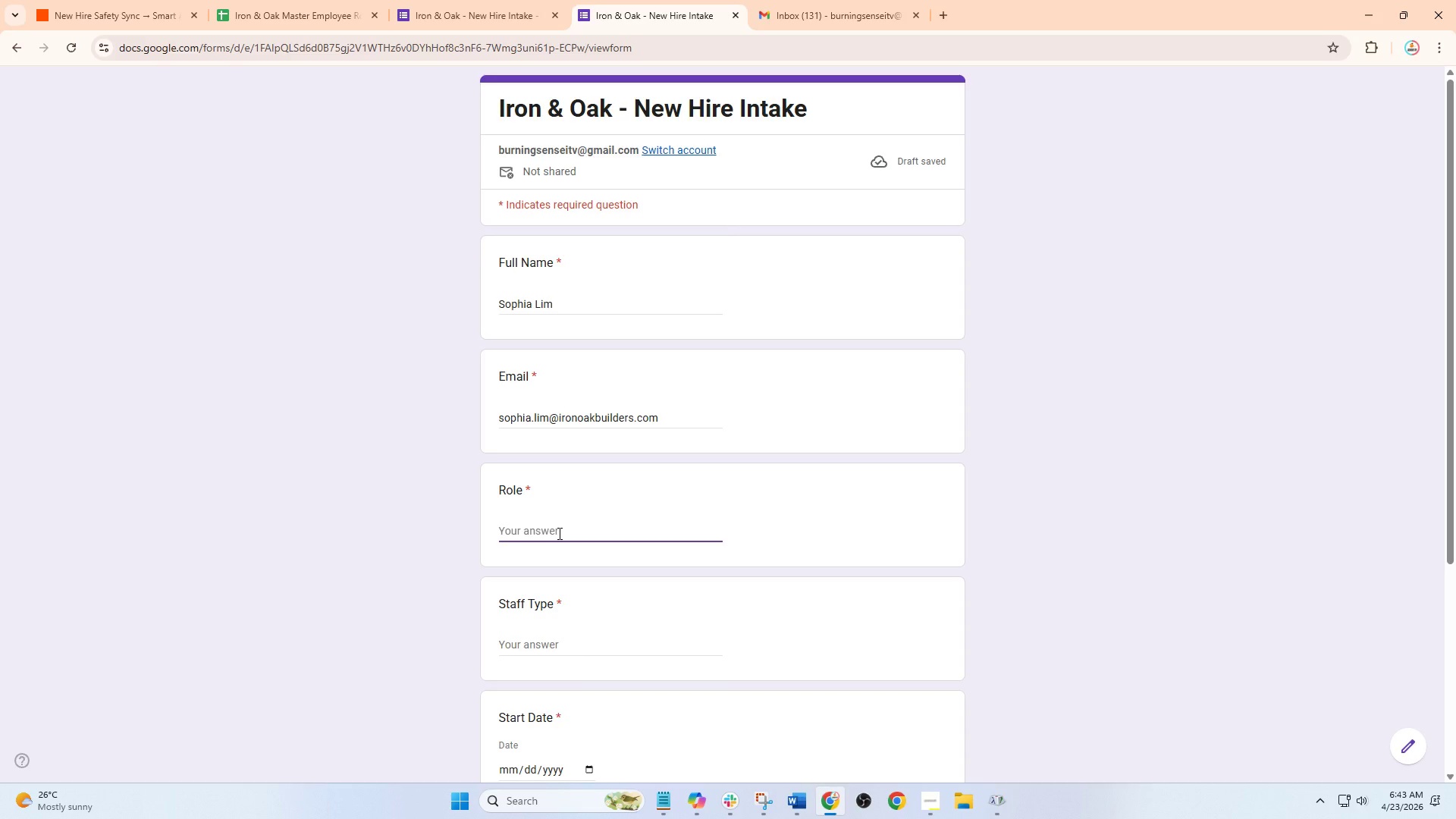 
type(Legal Assistant)
 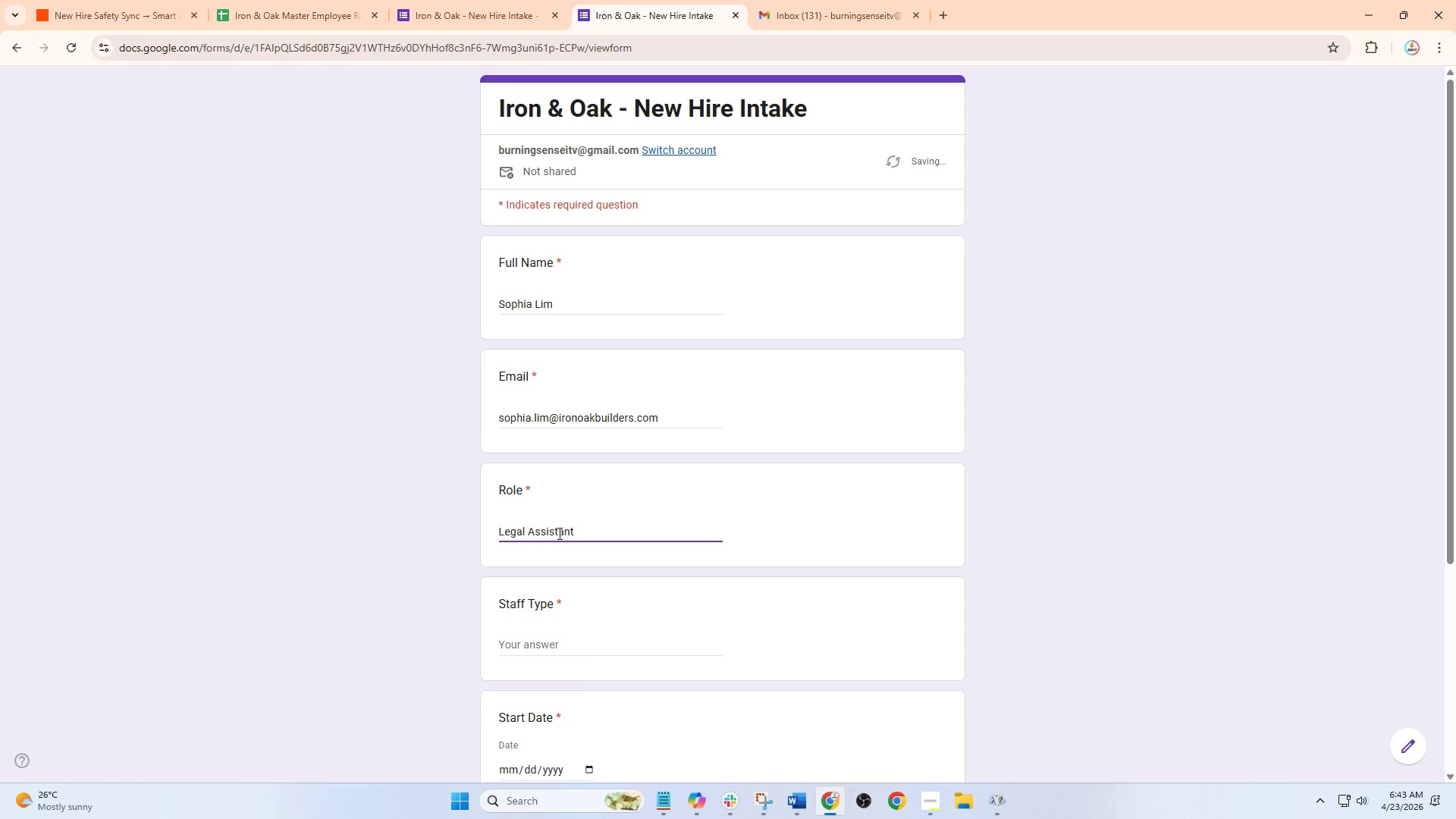 
scroll: coordinate [558, 541], scroll_direction: down, amount: 2.0
 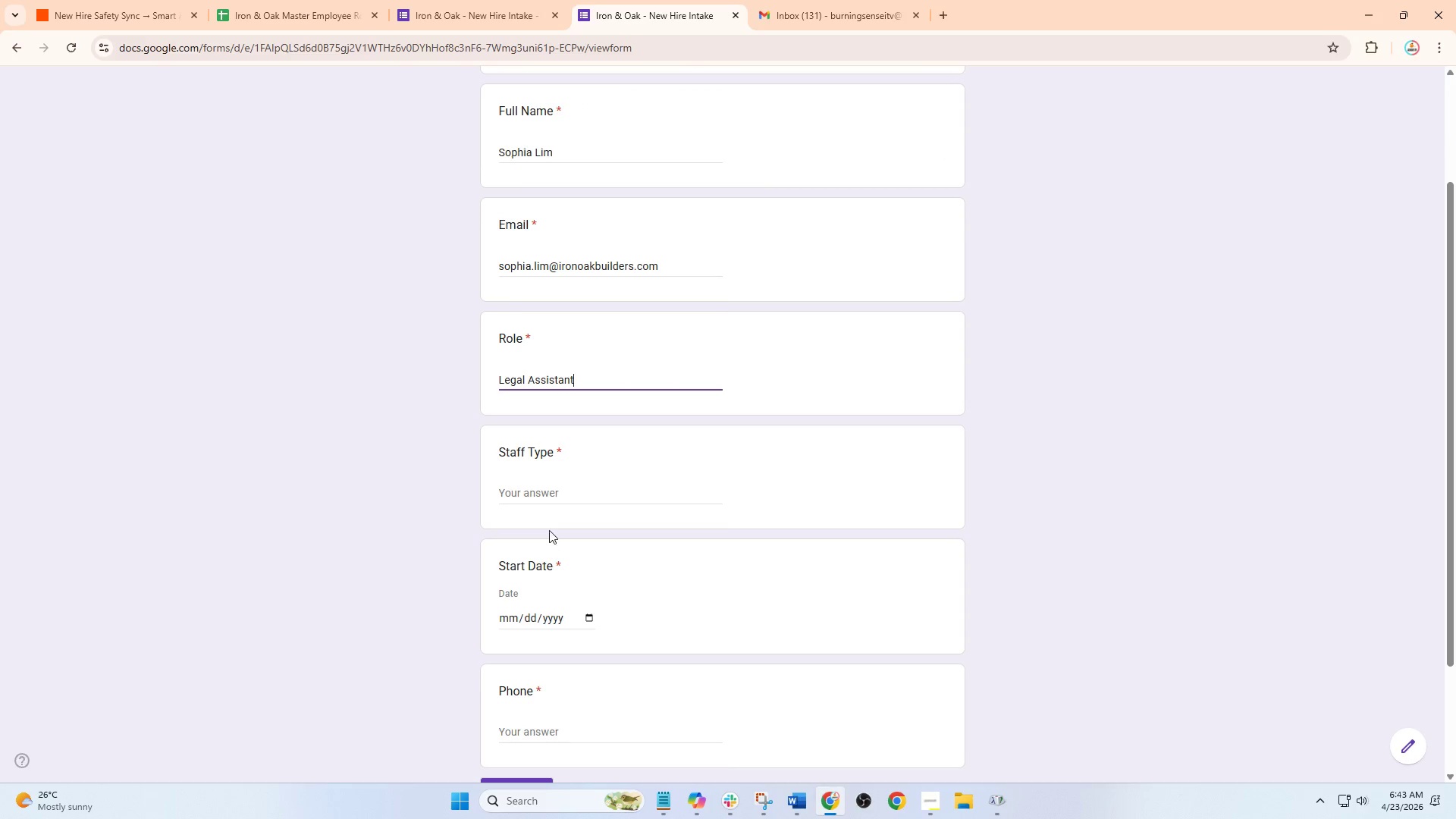 
left_click([552, 503])
 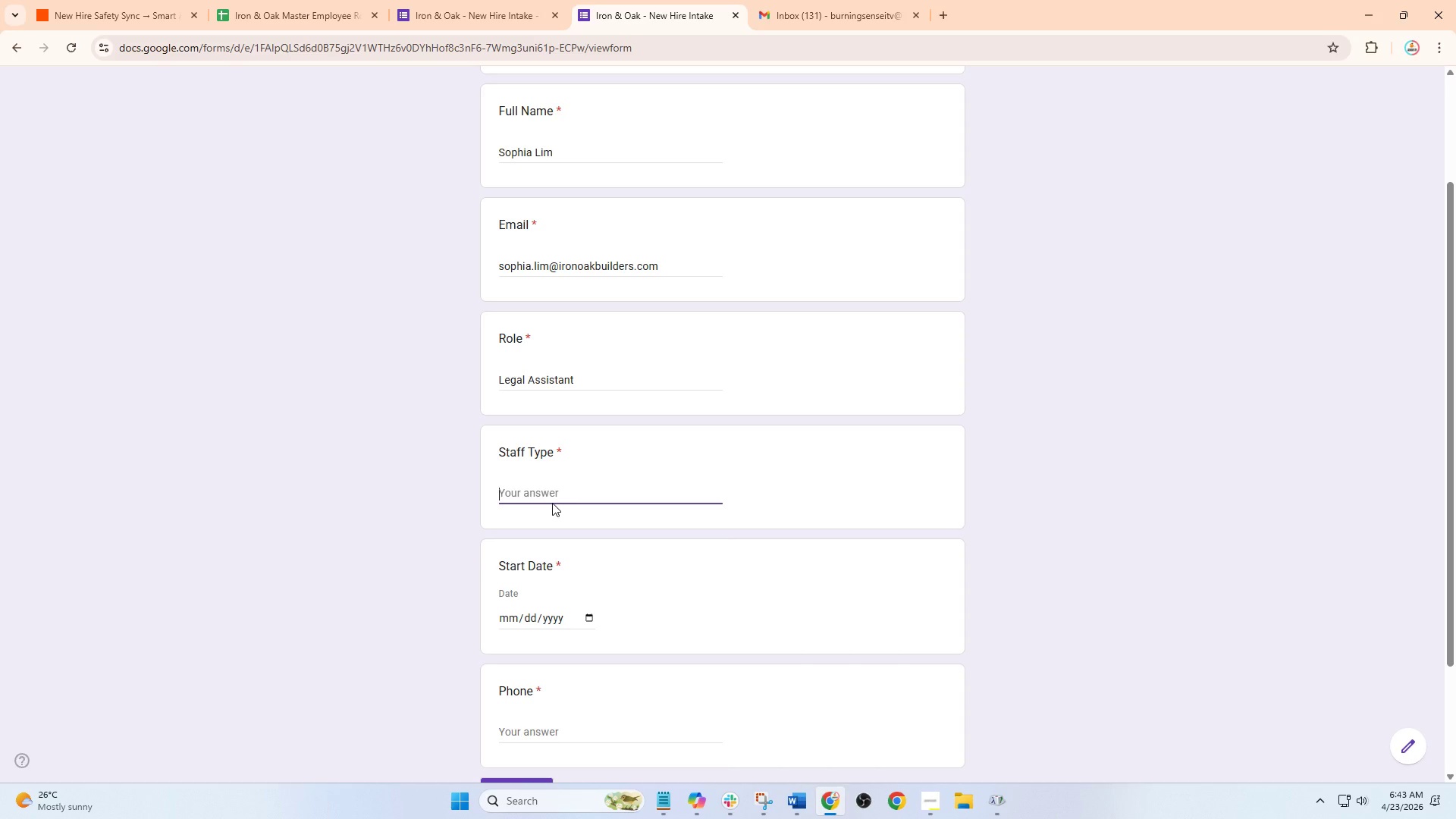 
hold_key(key=ShiftLeft, duration=1.5)
 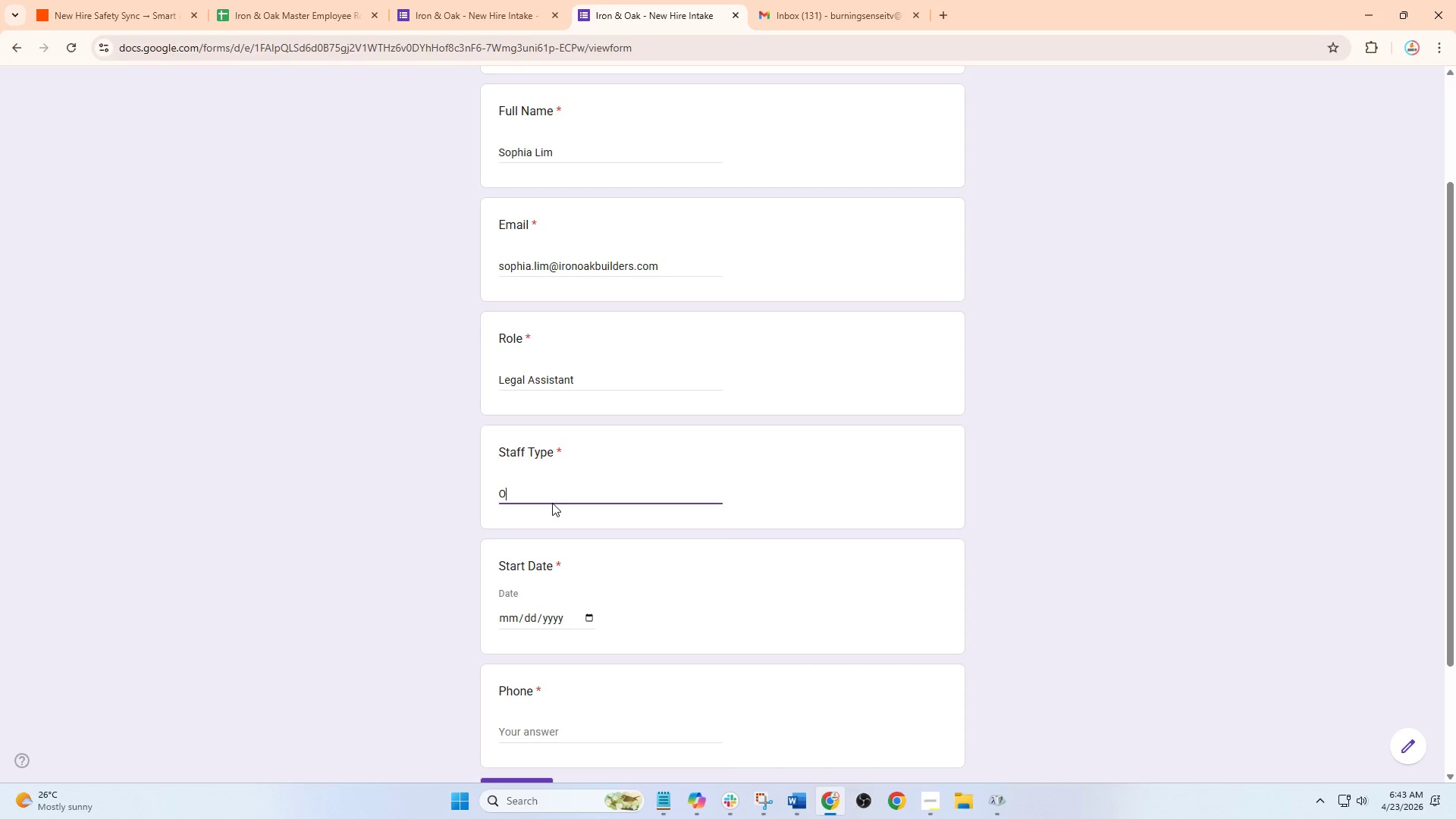 
type(Offc)
key(Backspace)
type(iuc)
key(Backspace)
key(Backspace)
type(ce TS)
key(Backspace)
key(Backspace)
type(Staff)
 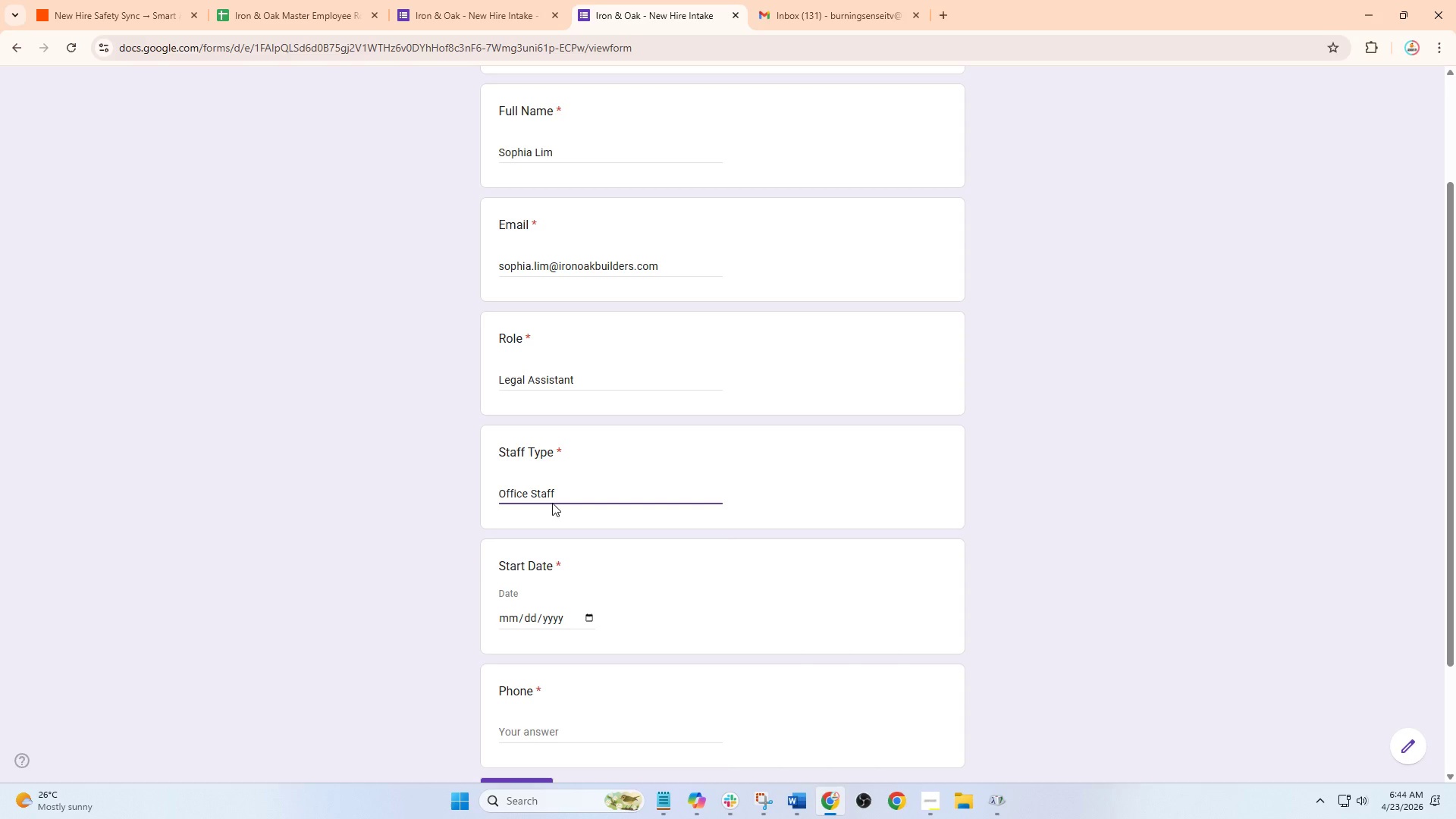 
wait(6.12)
 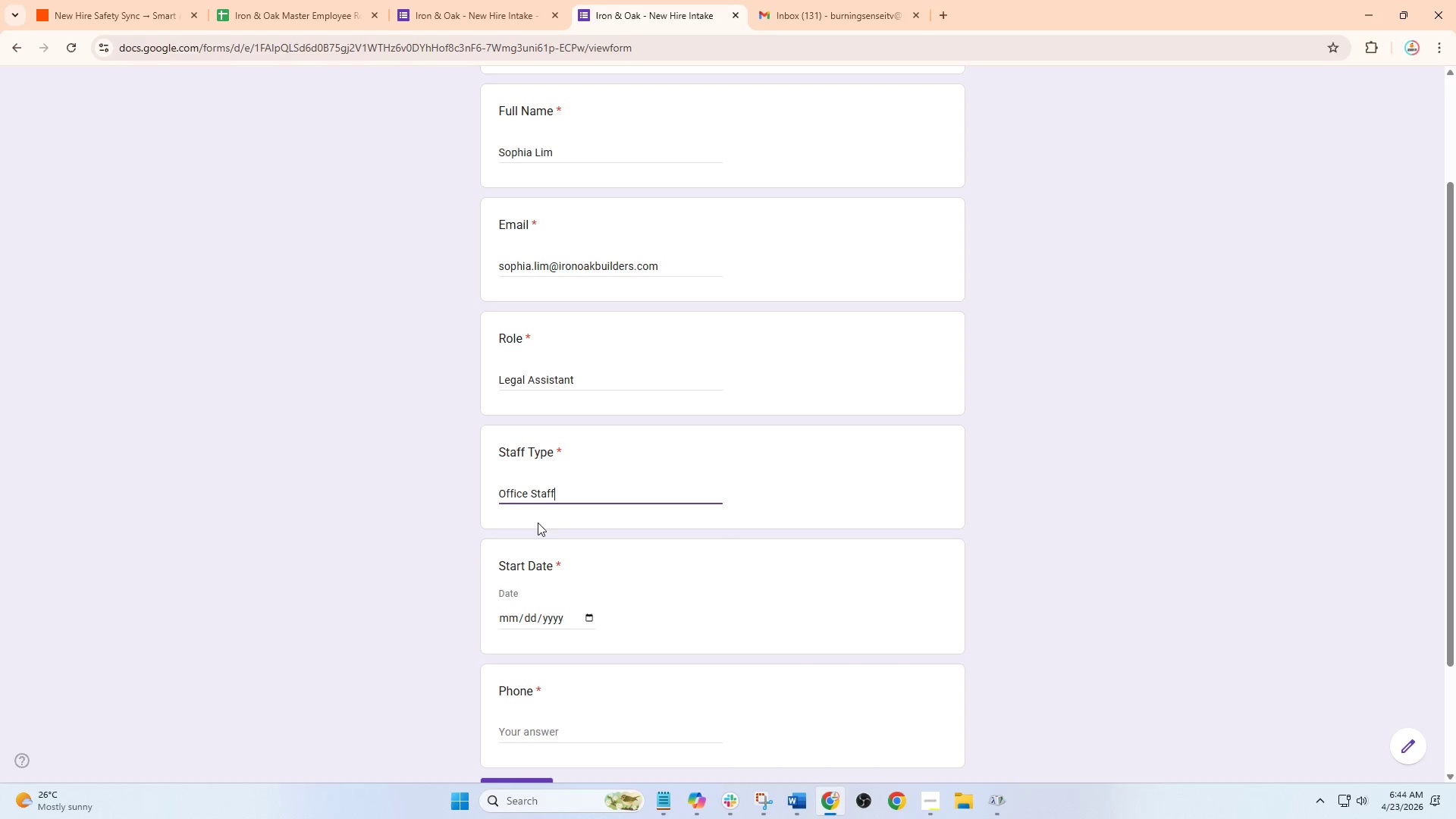 
scroll: coordinate [607, 574], scroll_direction: down, amount: 1.0
 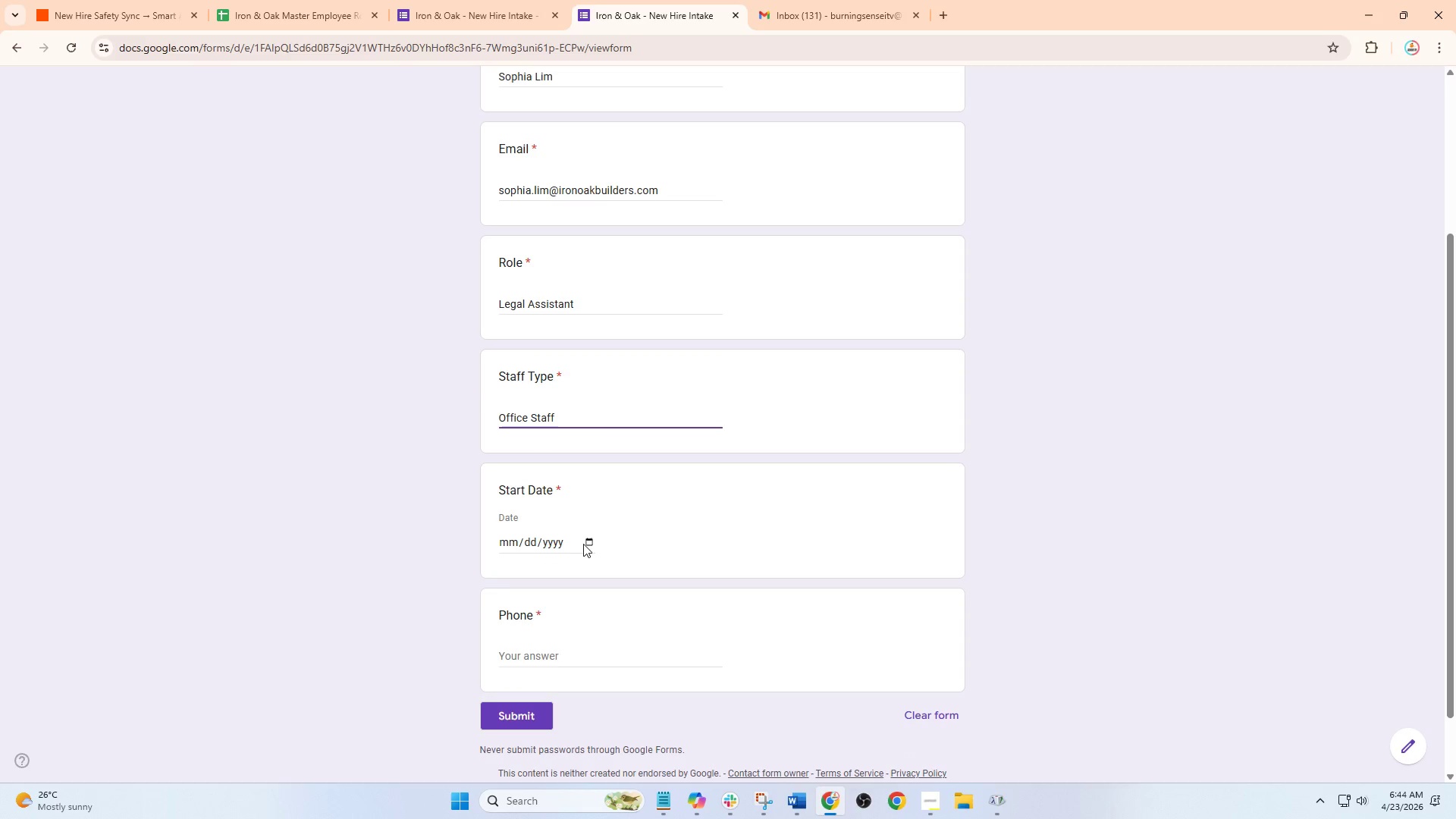 
left_click([588, 544])
 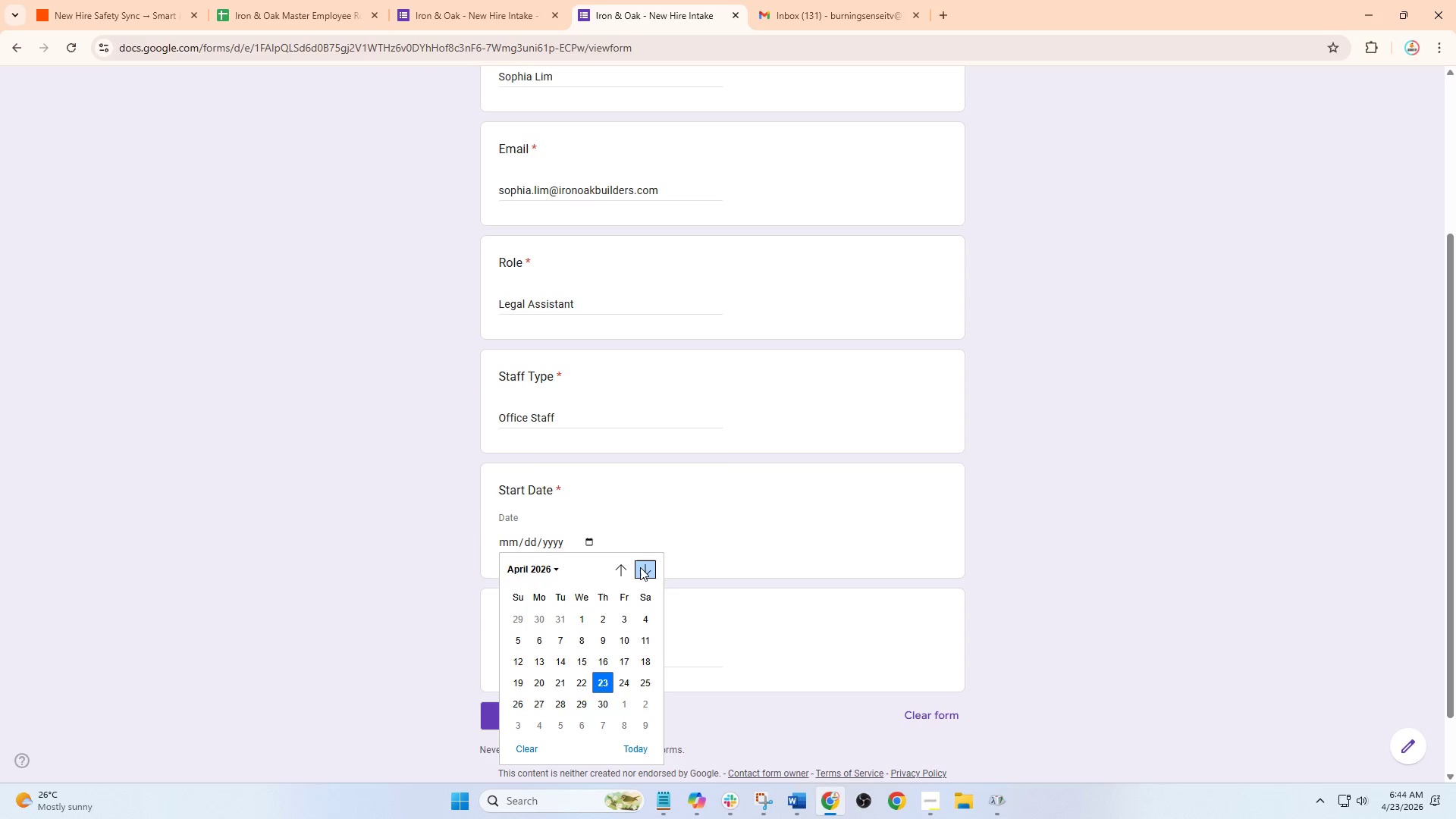 
double_click([640, 567])
 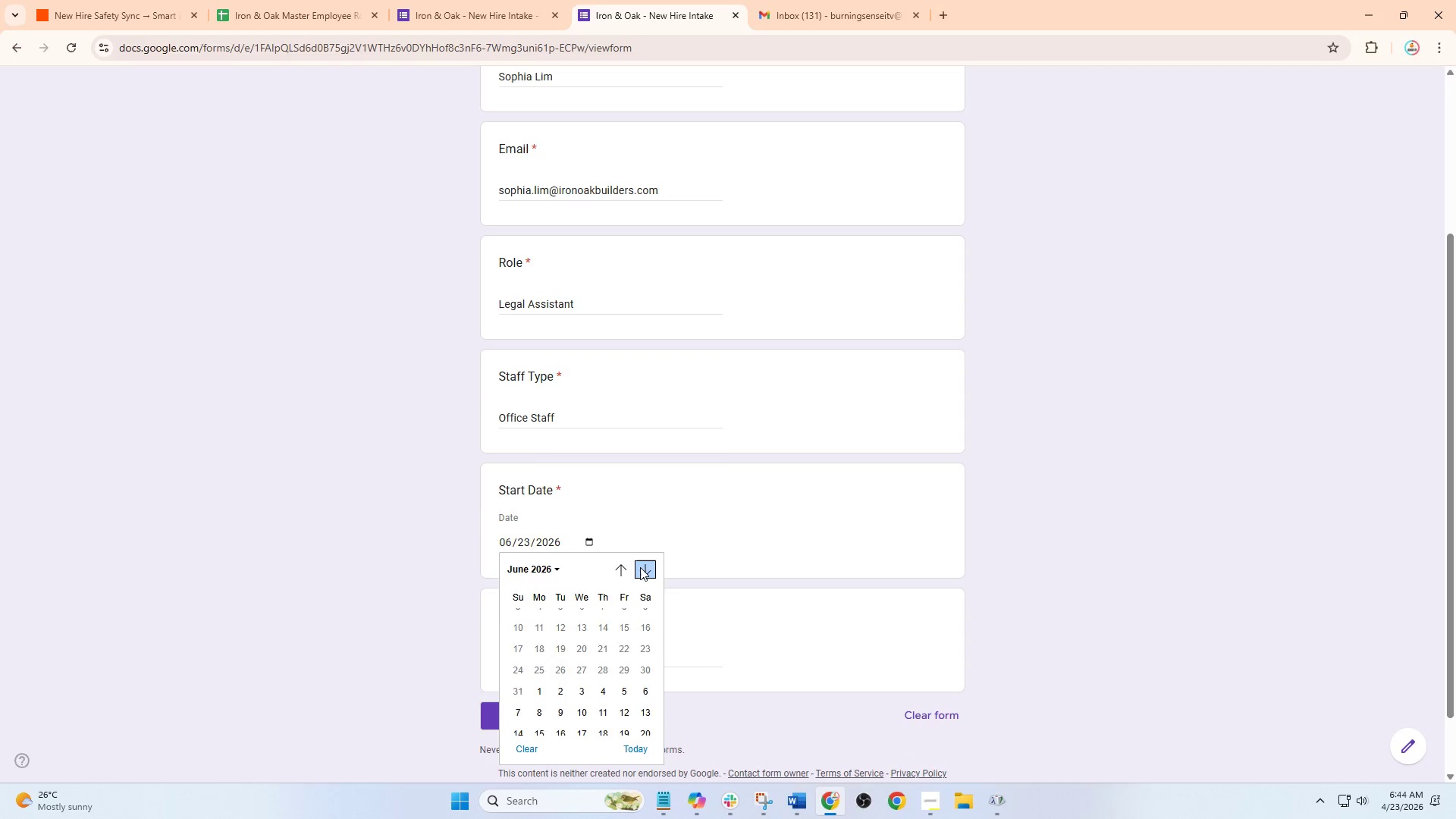 
triple_click([640, 567])
 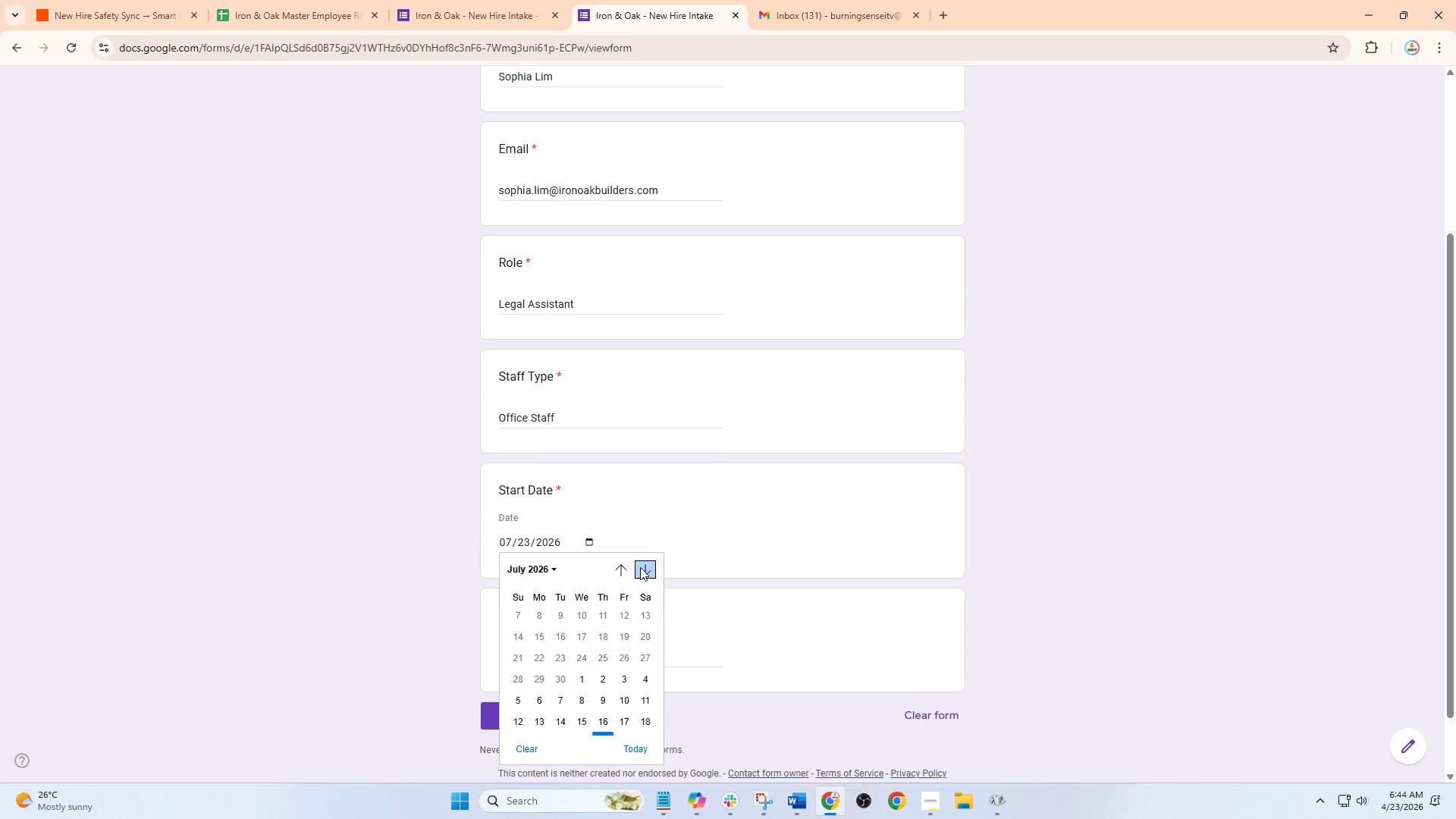 
triple_click([640, 567])
 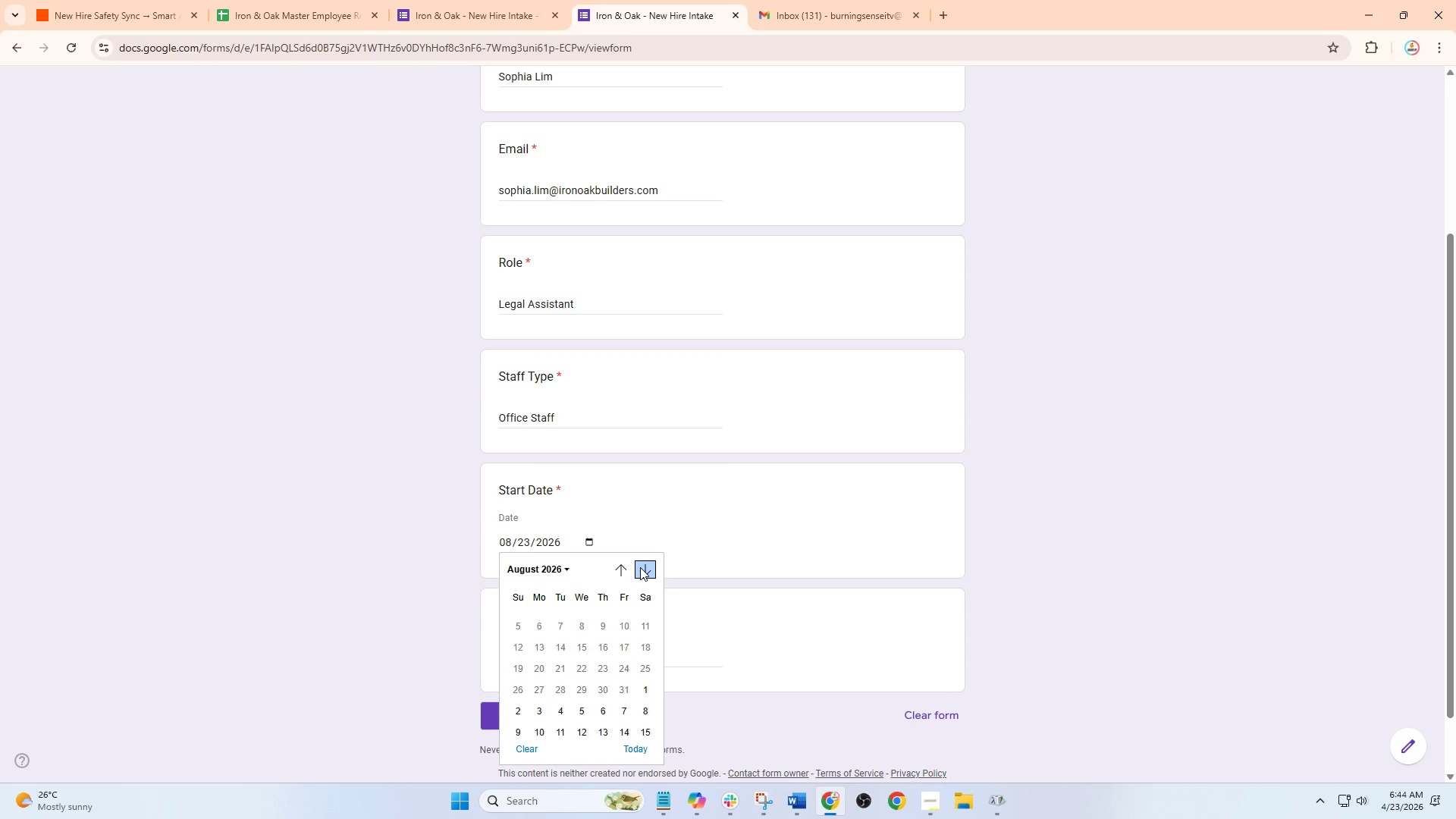 
triple_click([640, 567])
 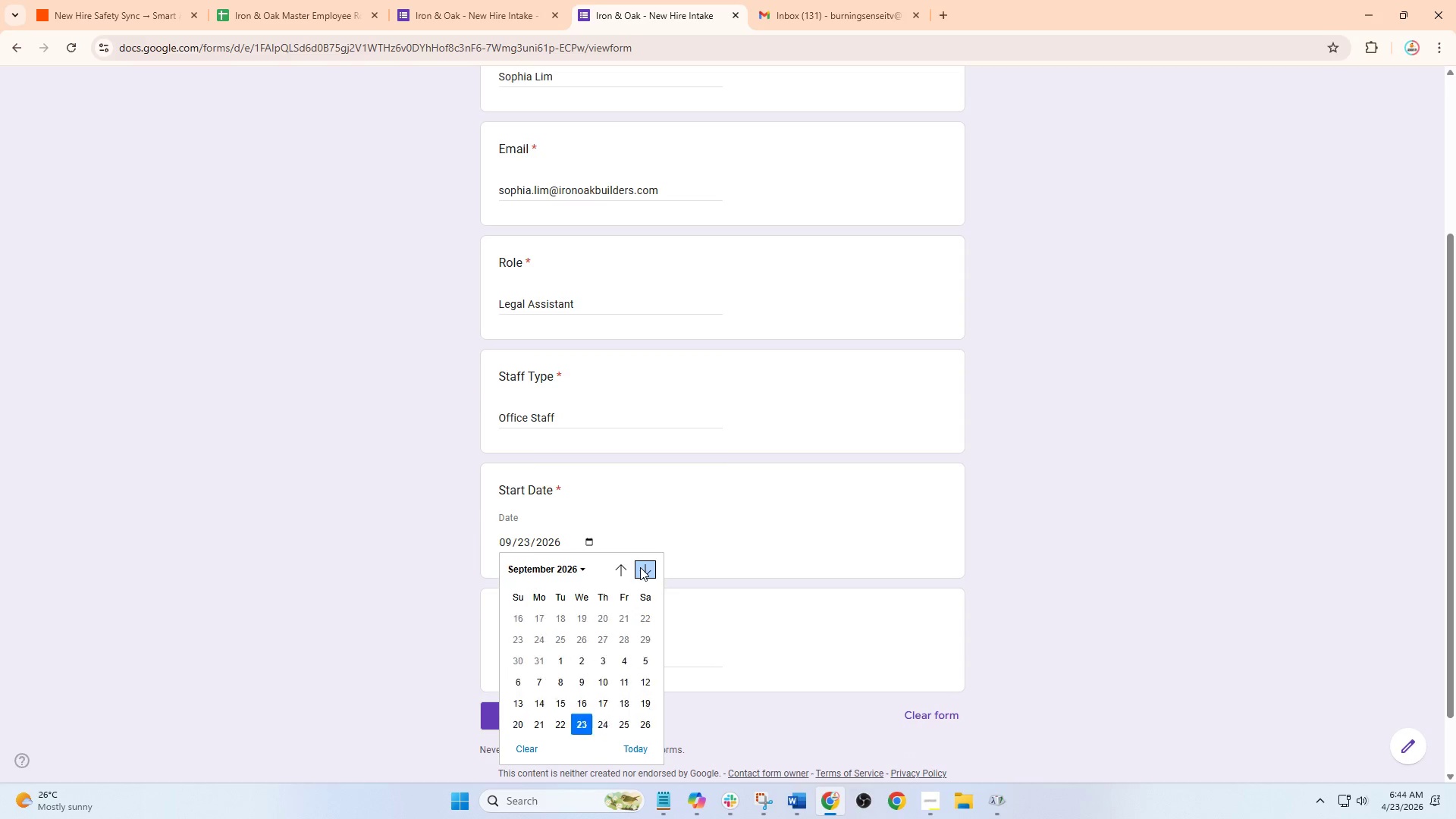 
triple_click([640, 567])
 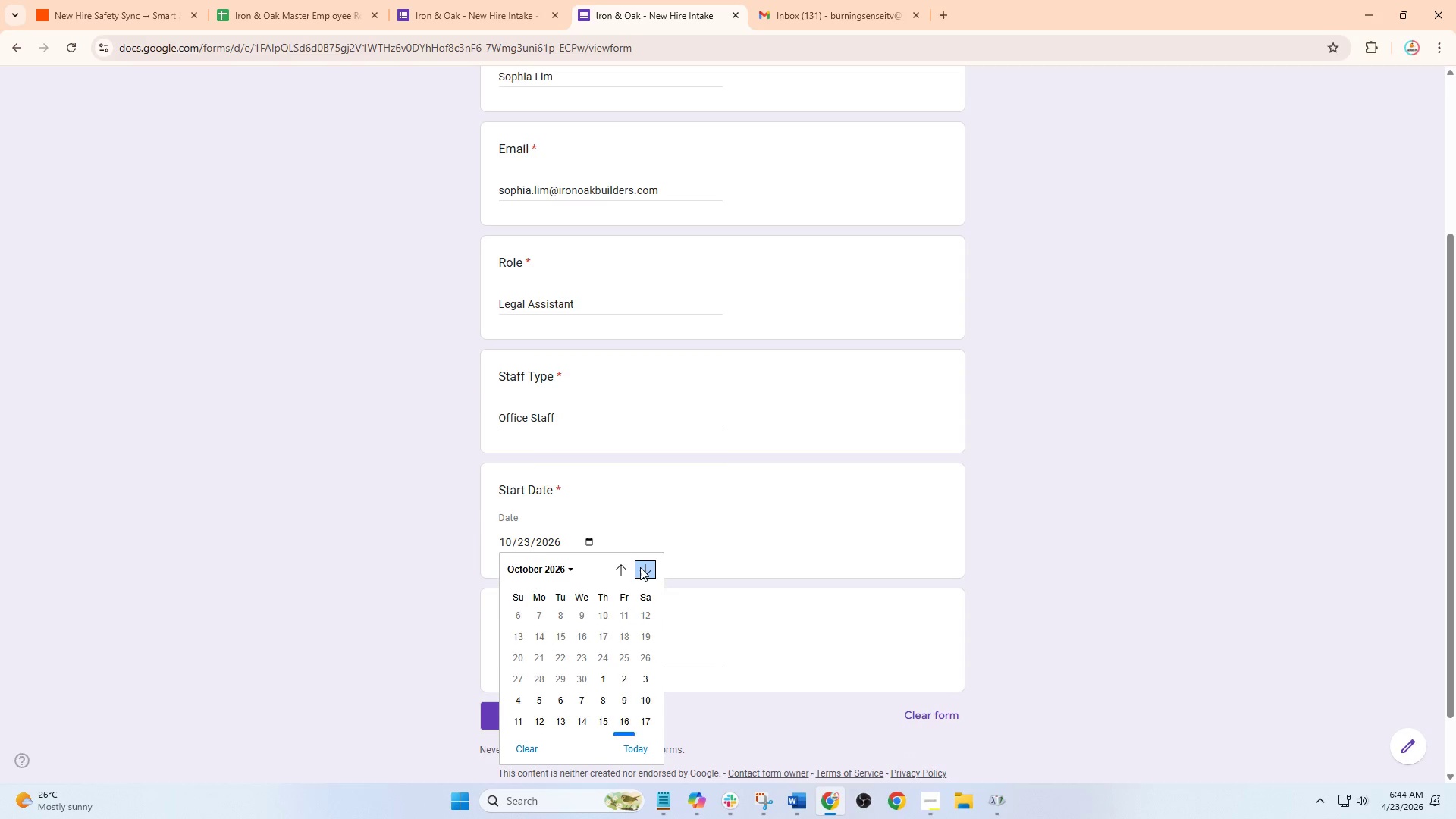 
triple_click([640, 567])
 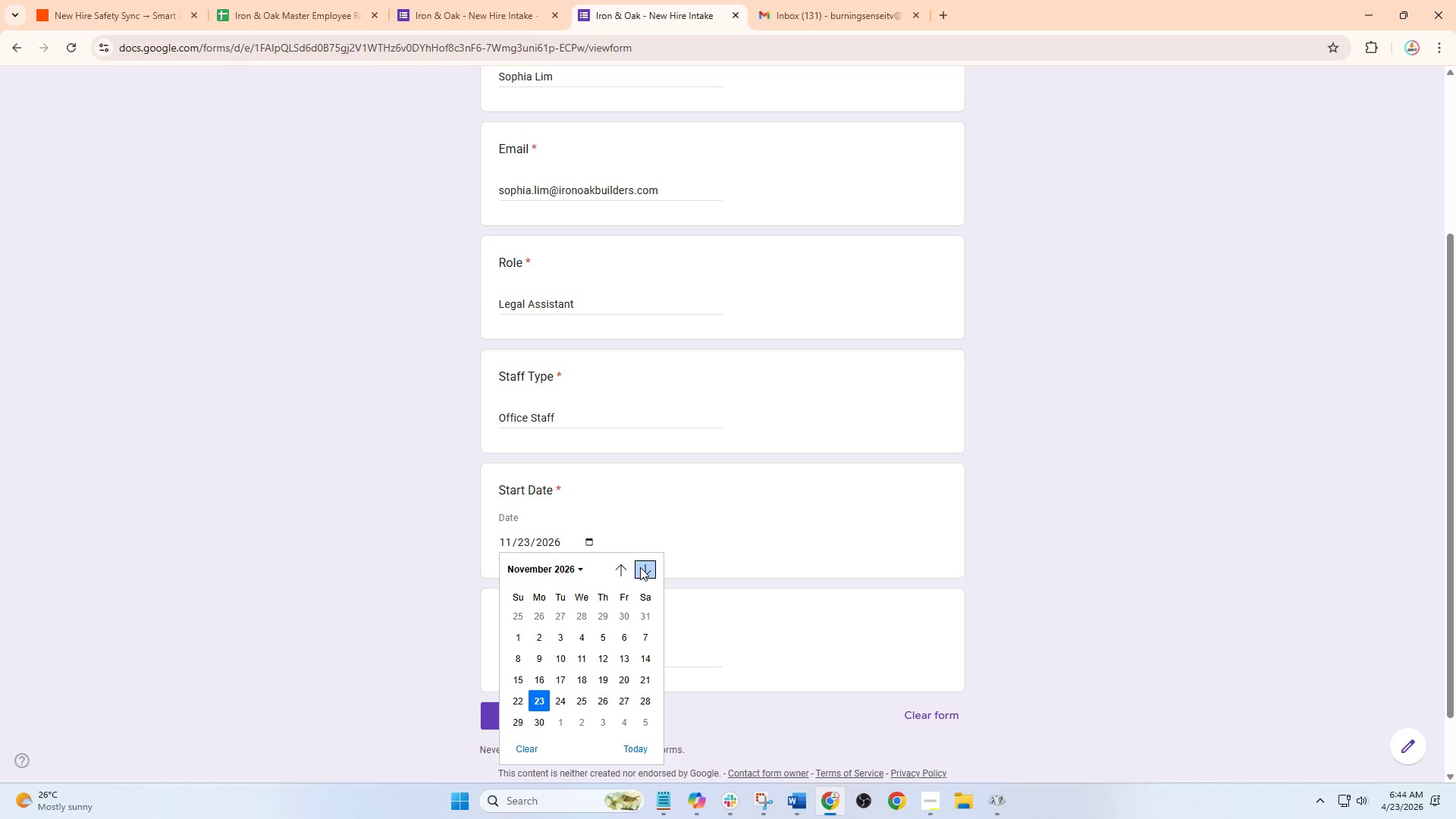 
triple_click([640, 567])
 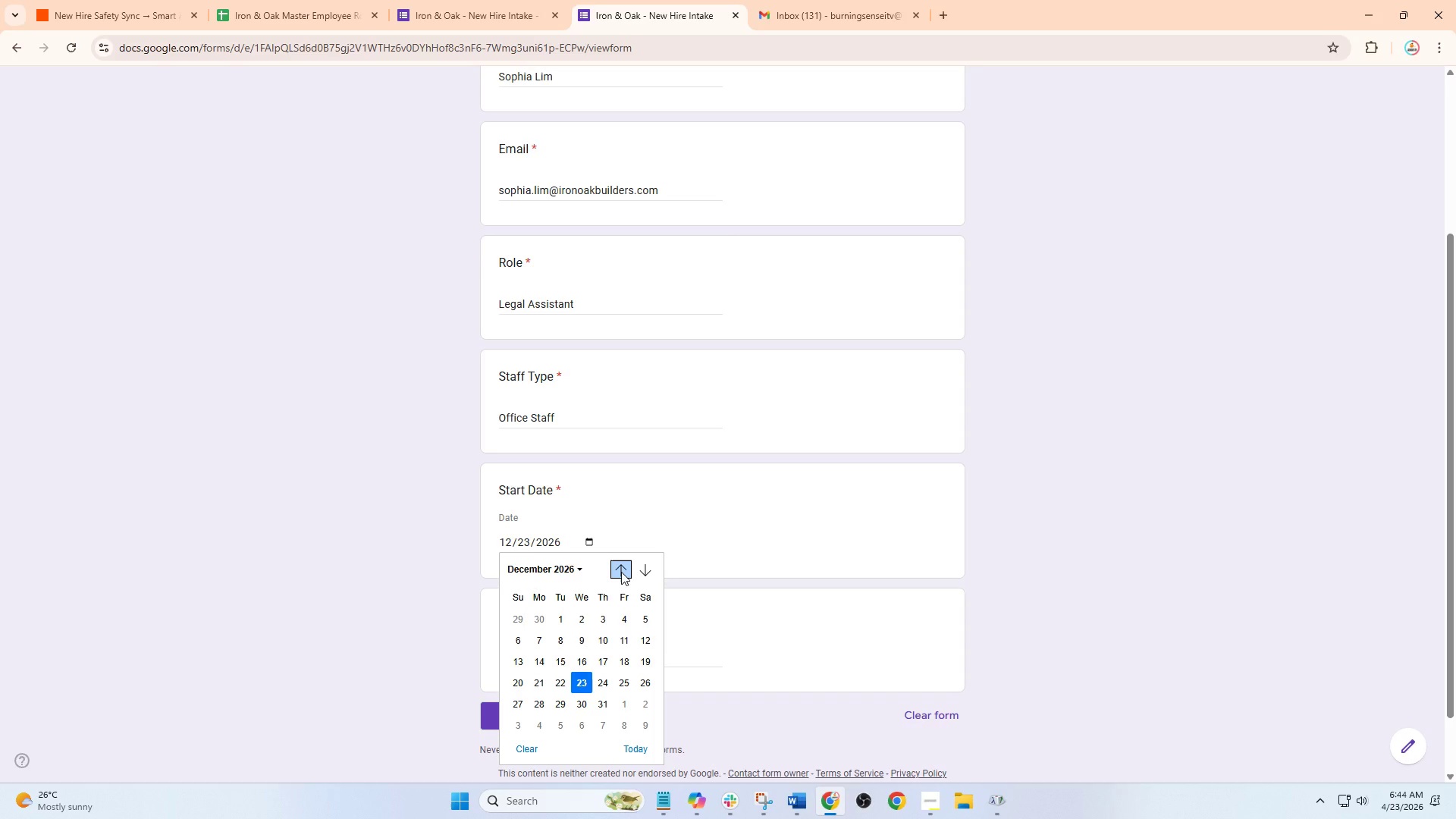 
left_click([621, 572])
 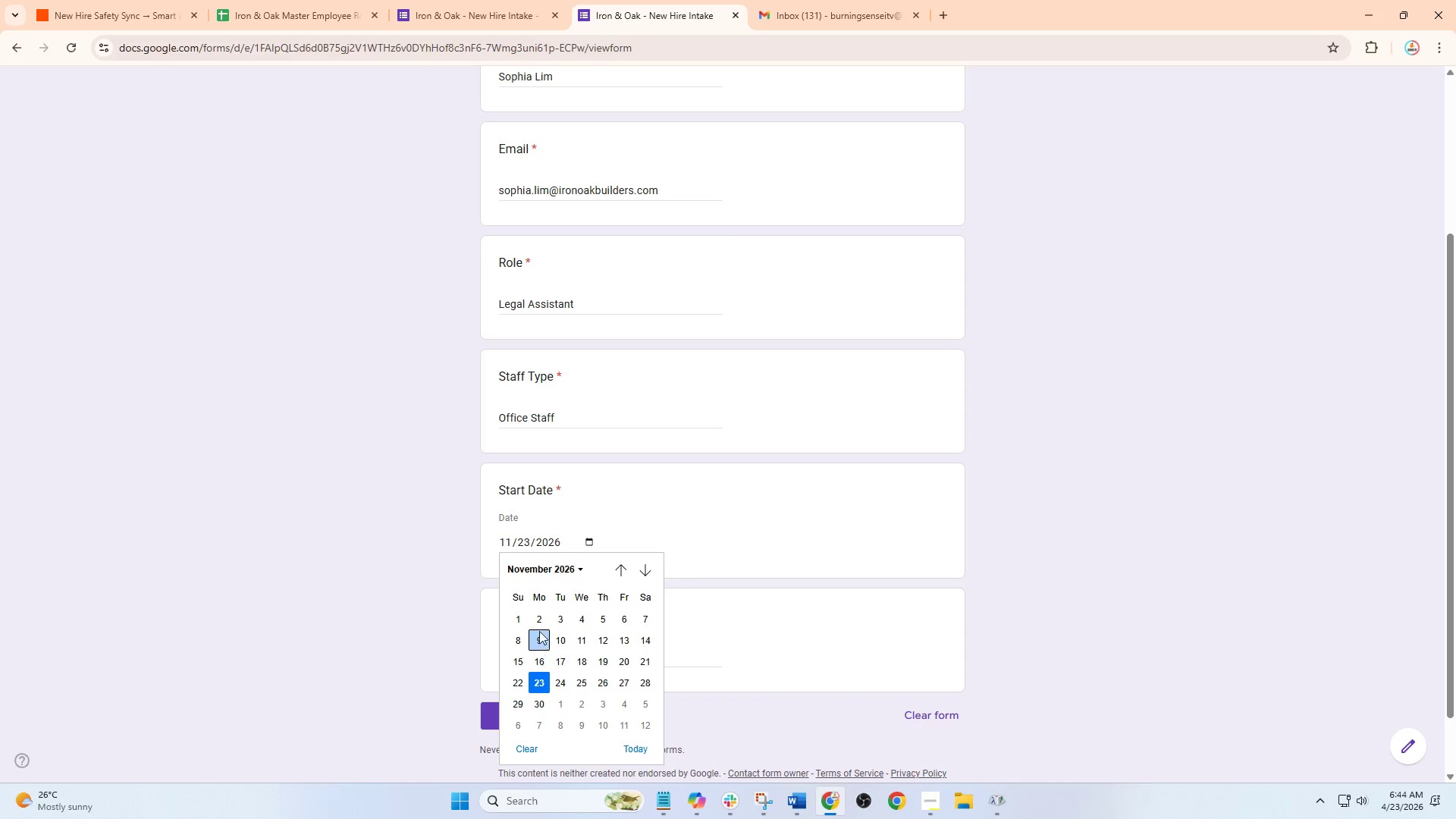 
left_click([559, 619])
 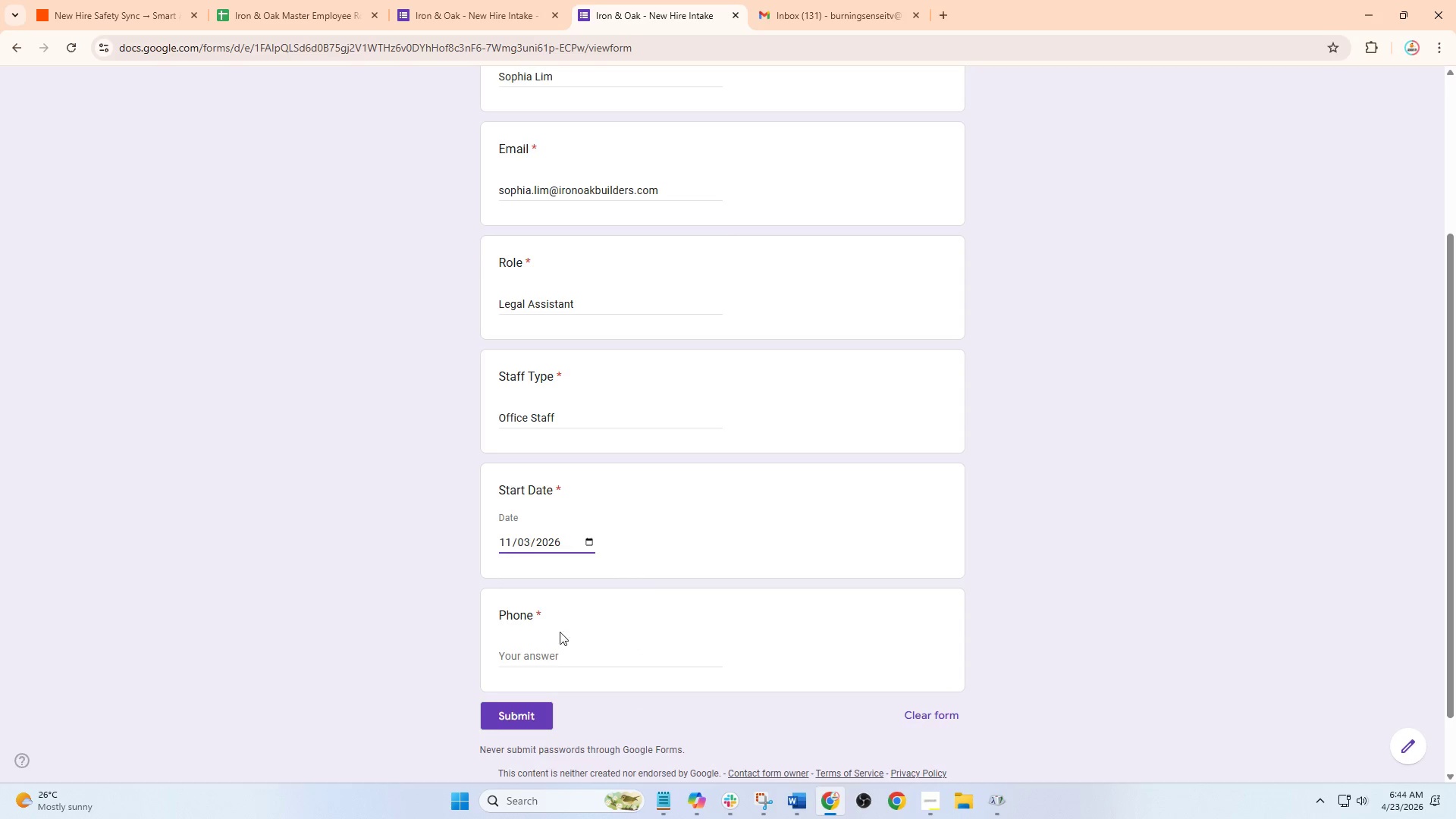 
left_click([540, 649])
 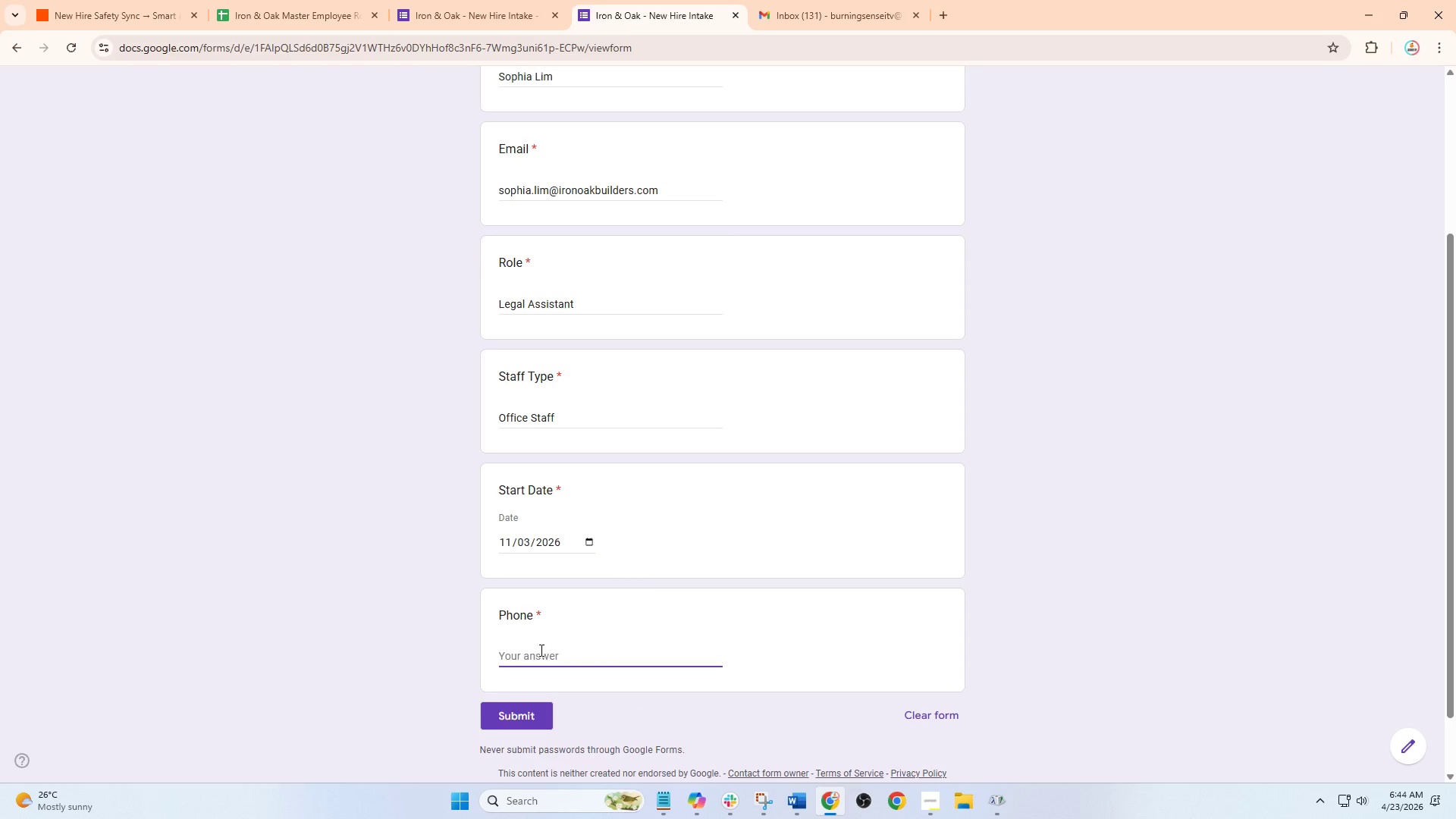 
wait(5.38)
 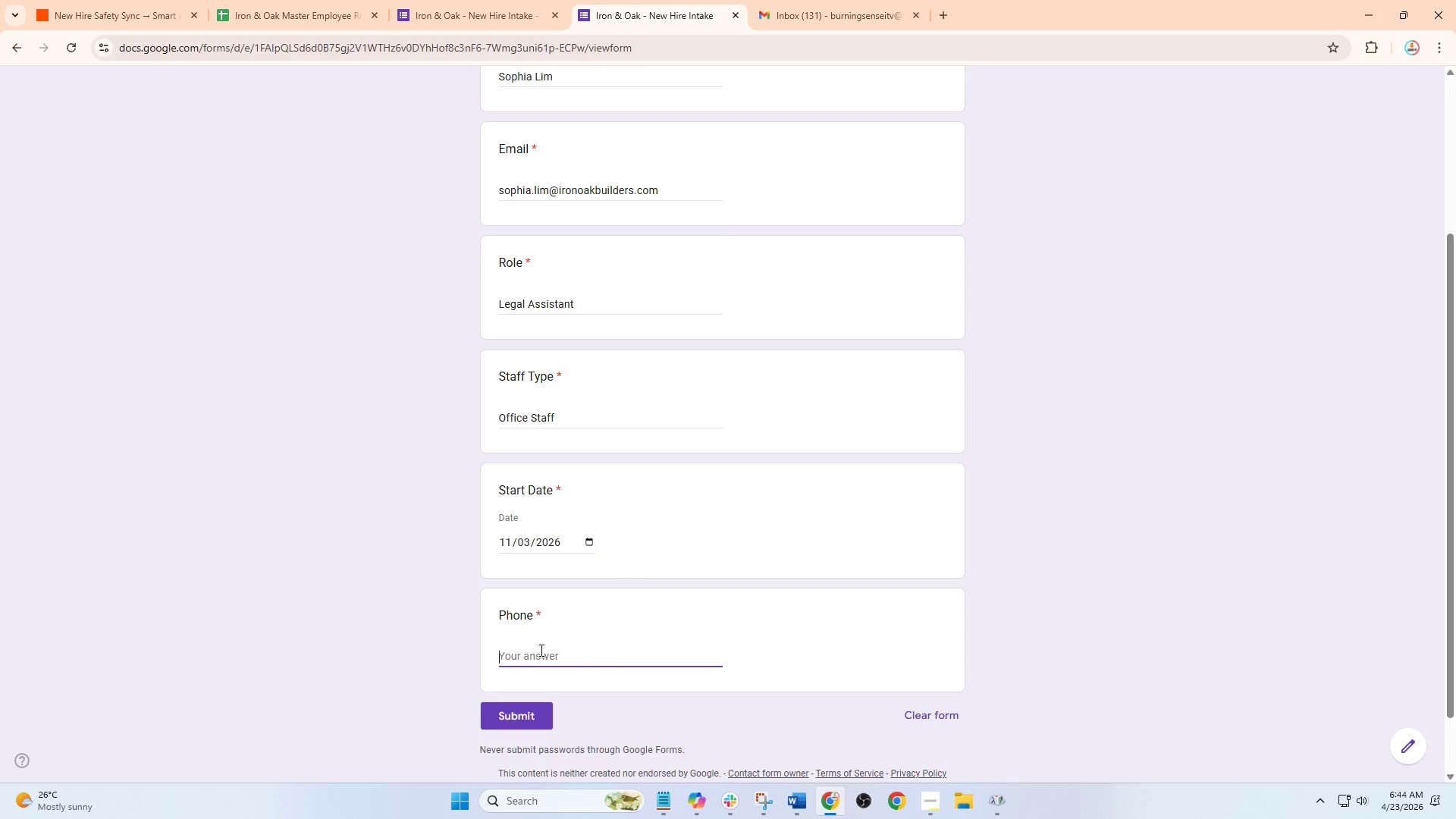 
key(Numpad0)
 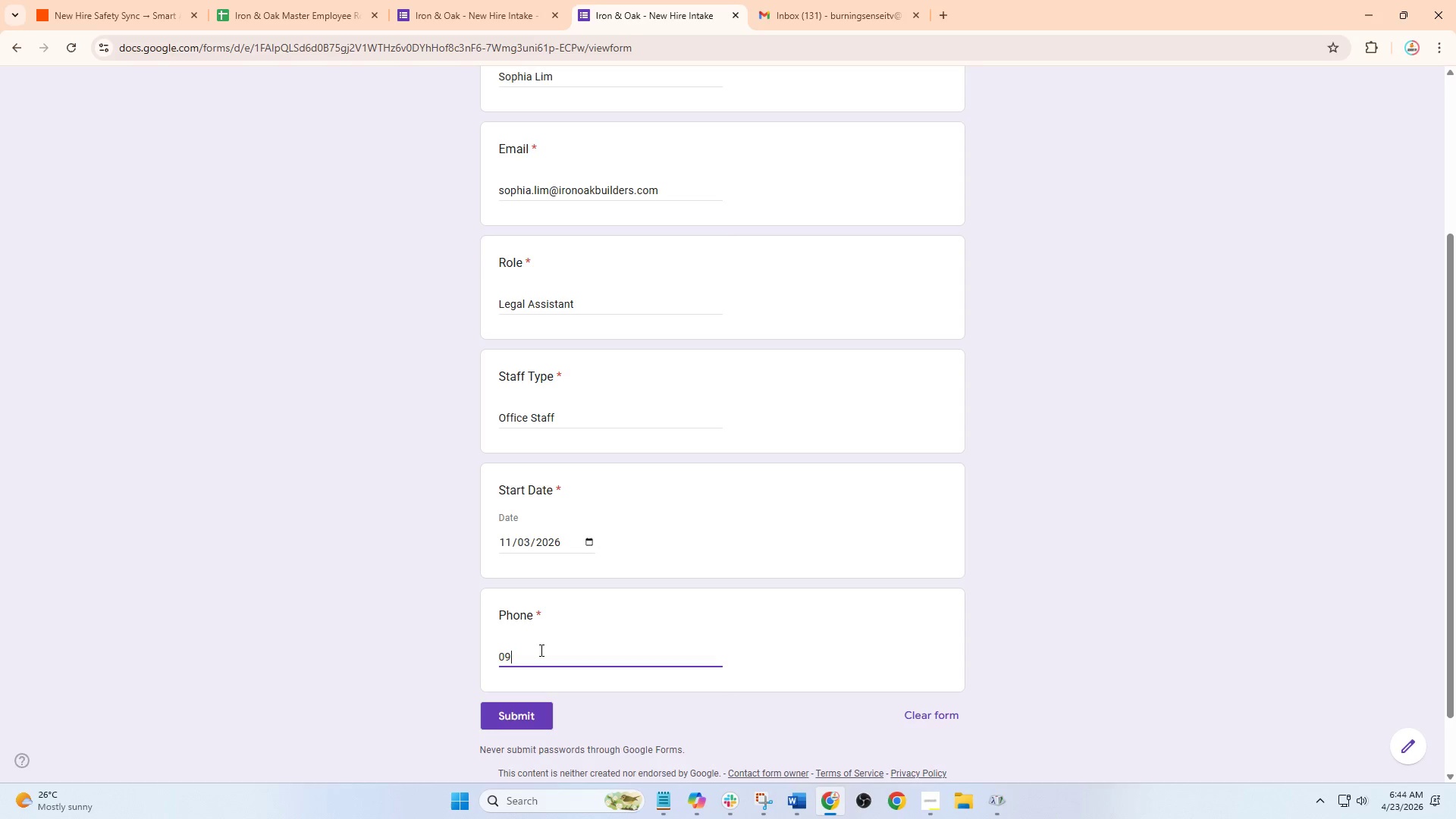 
key(Numpad9)
 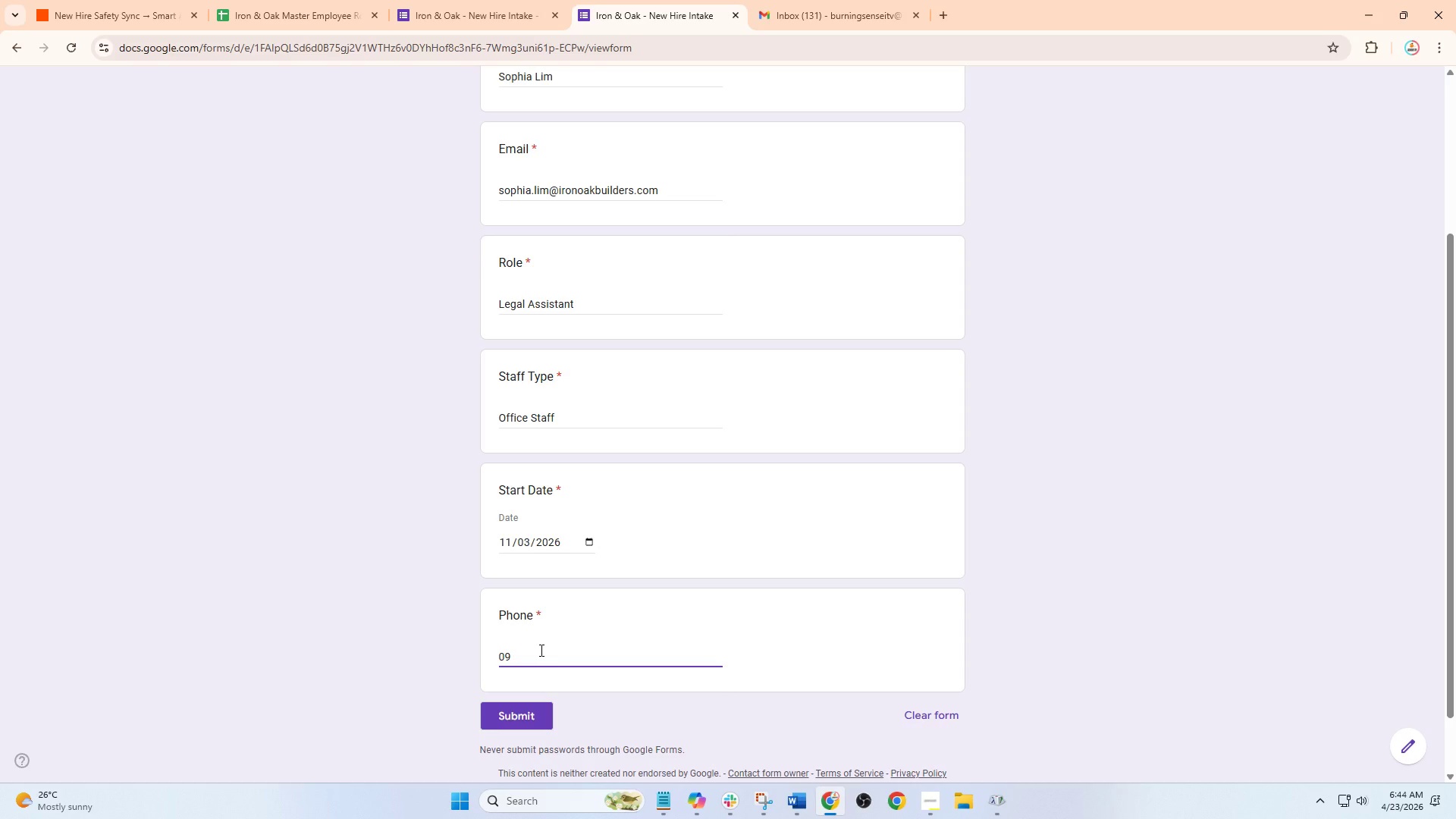 
key(Numpad4)
 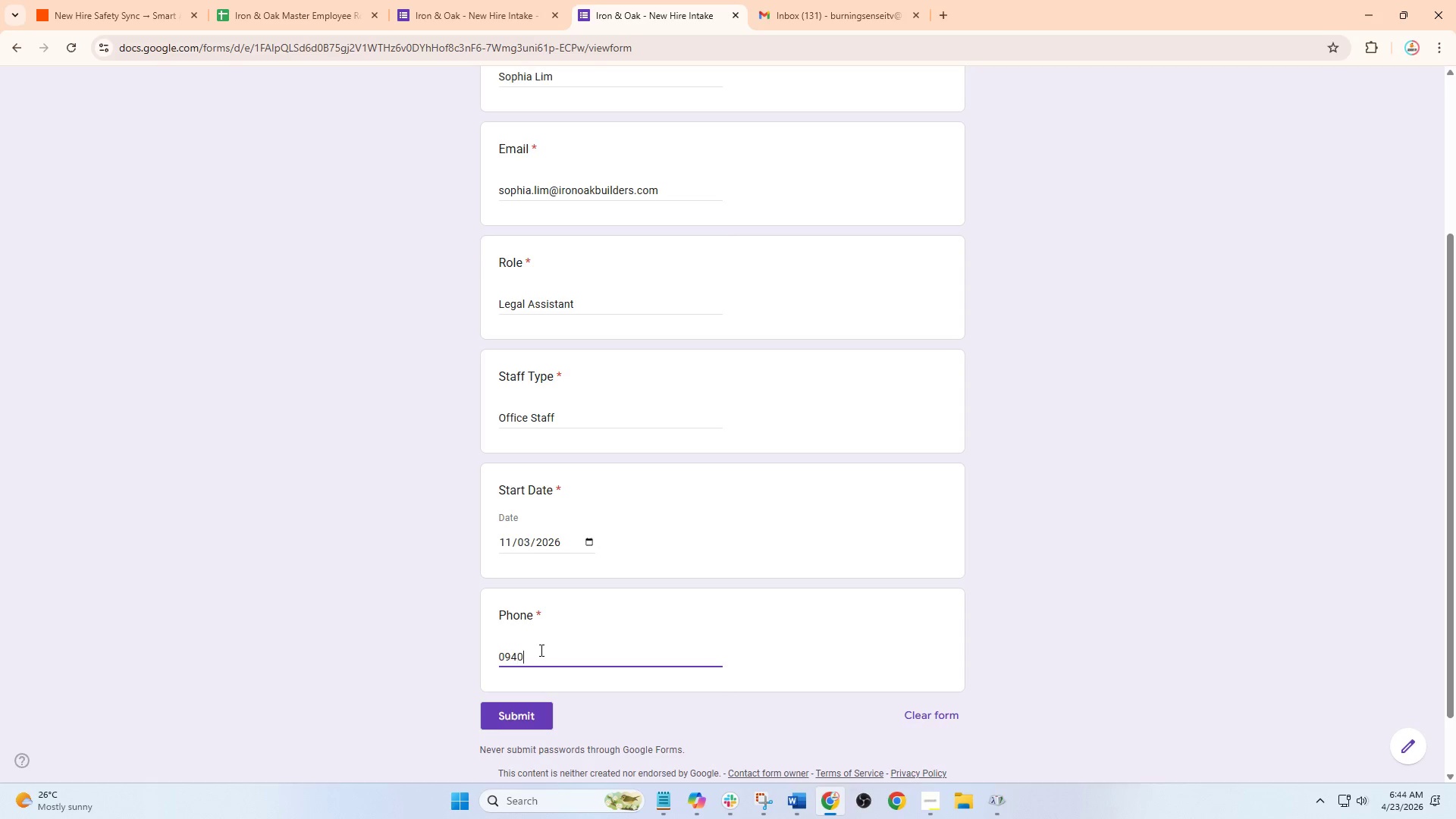 
key(Numpad0)
 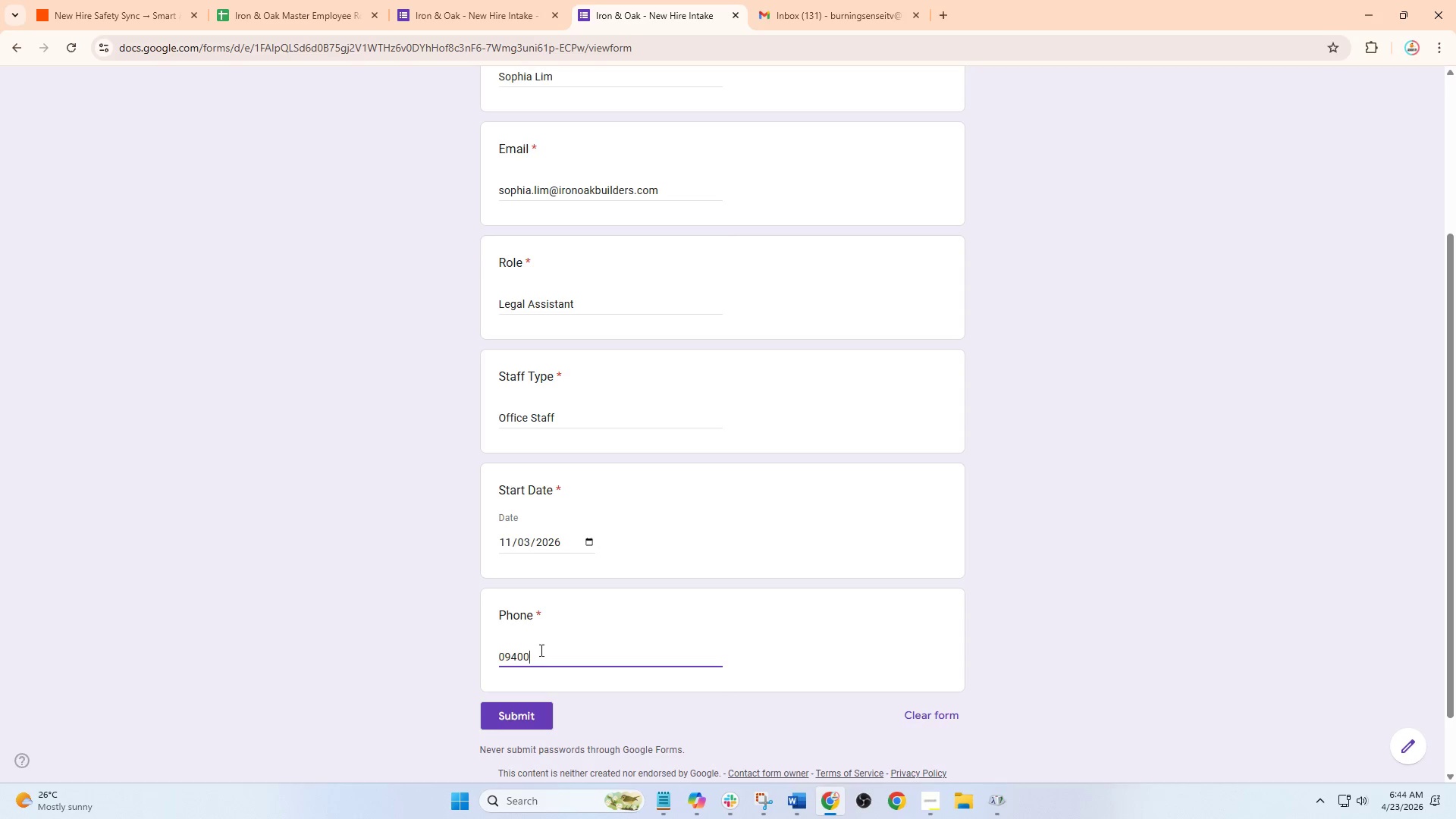 
key(Numpad0)
 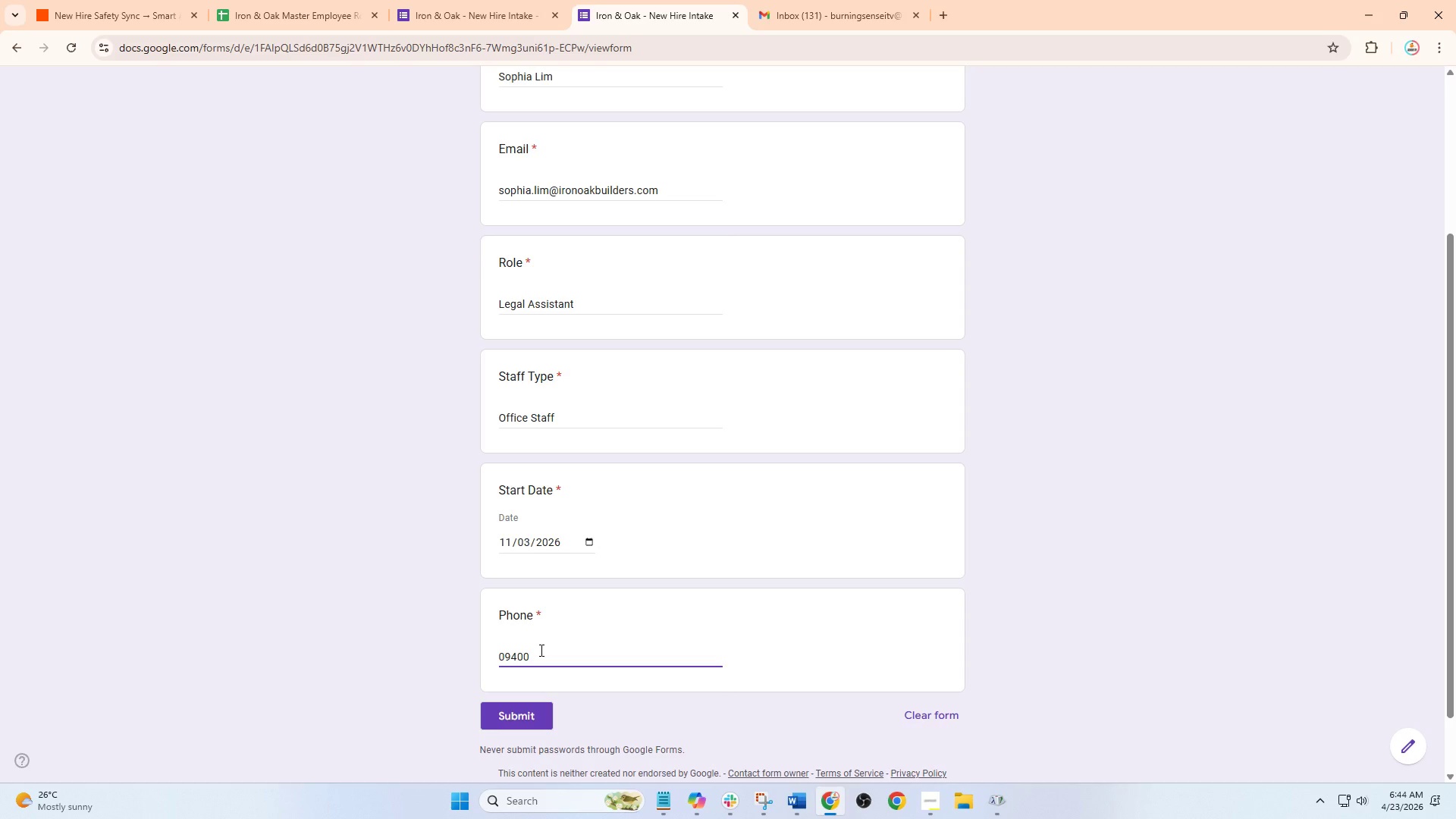 
key(Numpad1)
 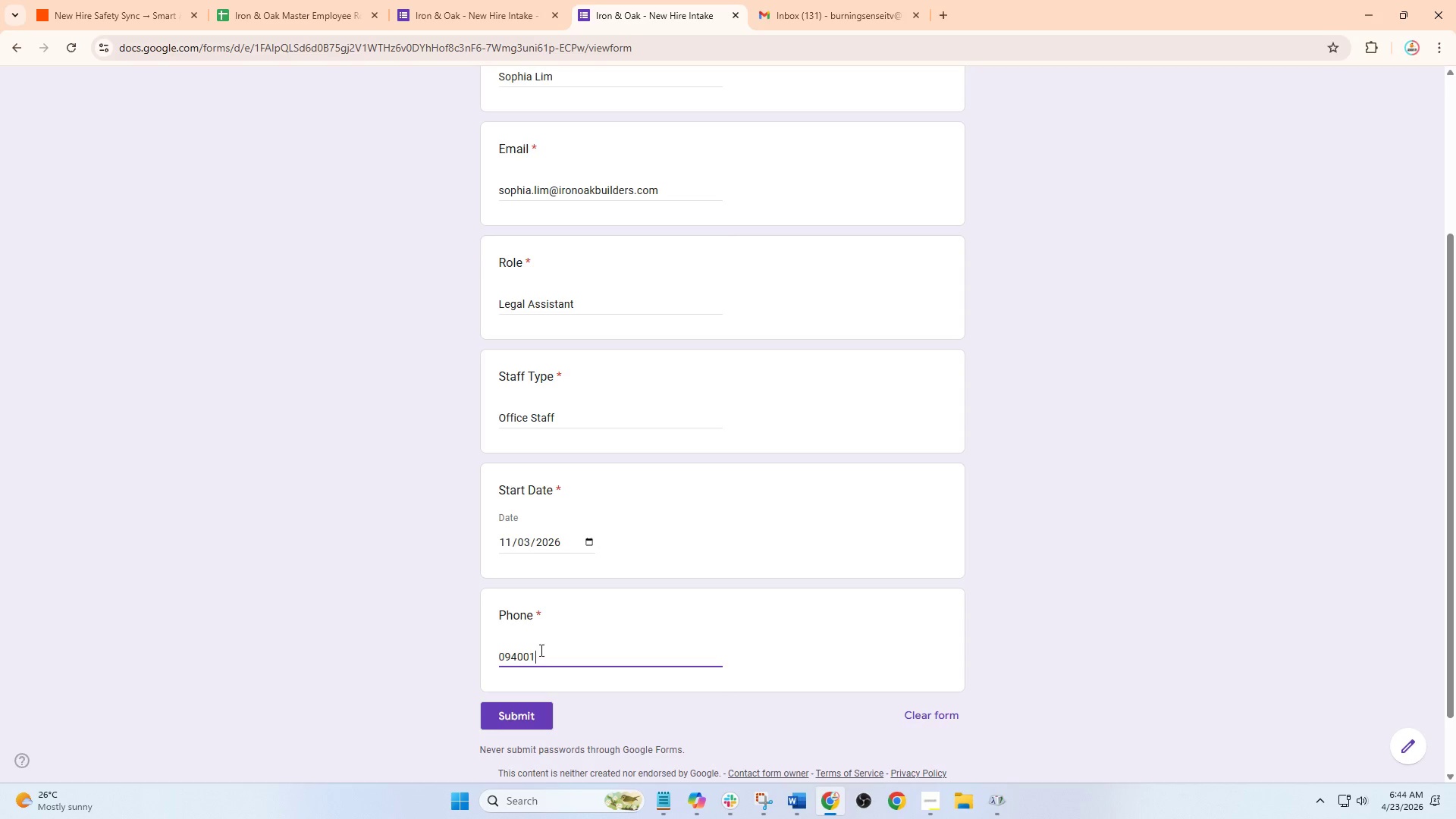 
key(Numpad2)
 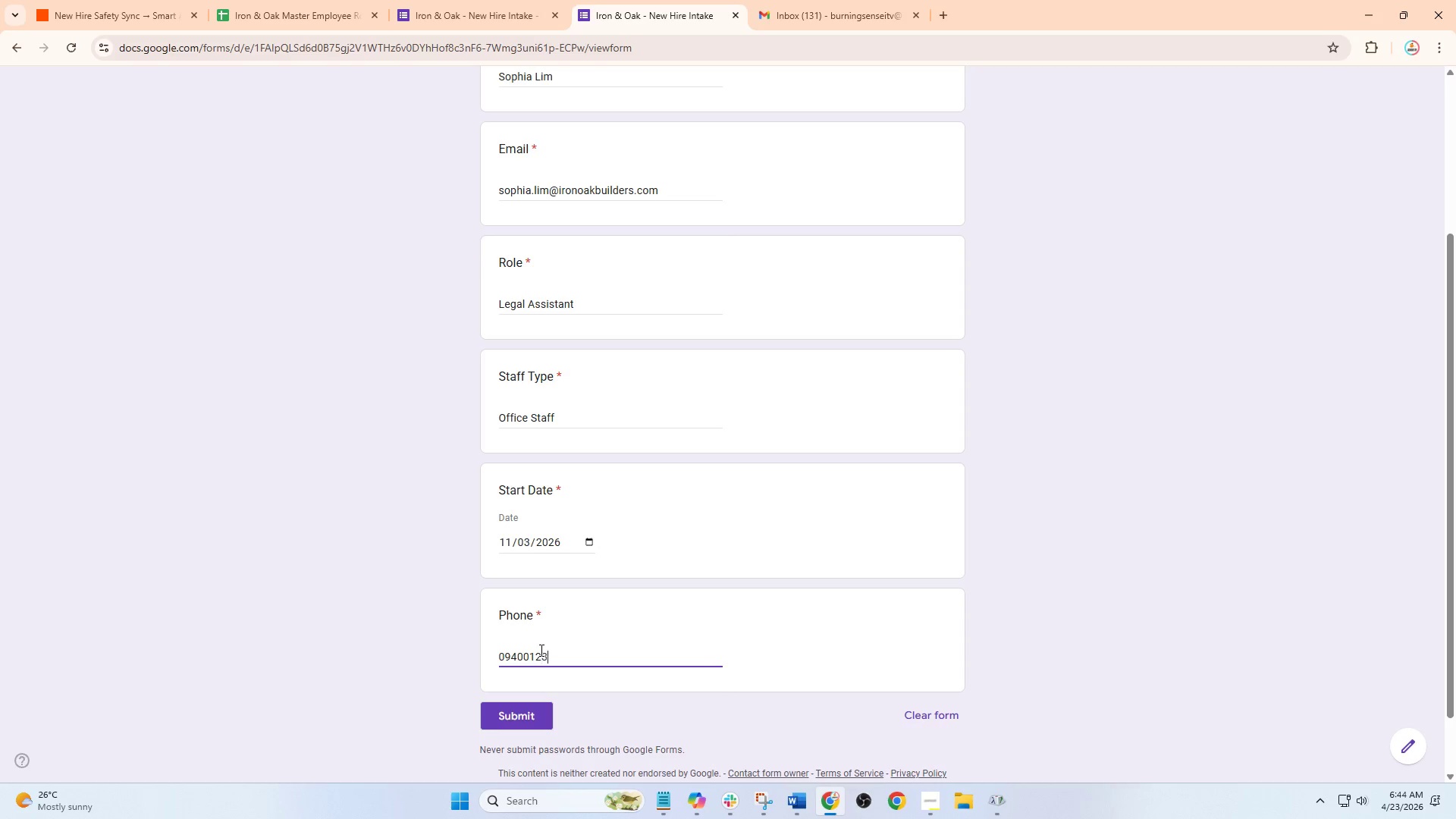 
key(Numpad3)
 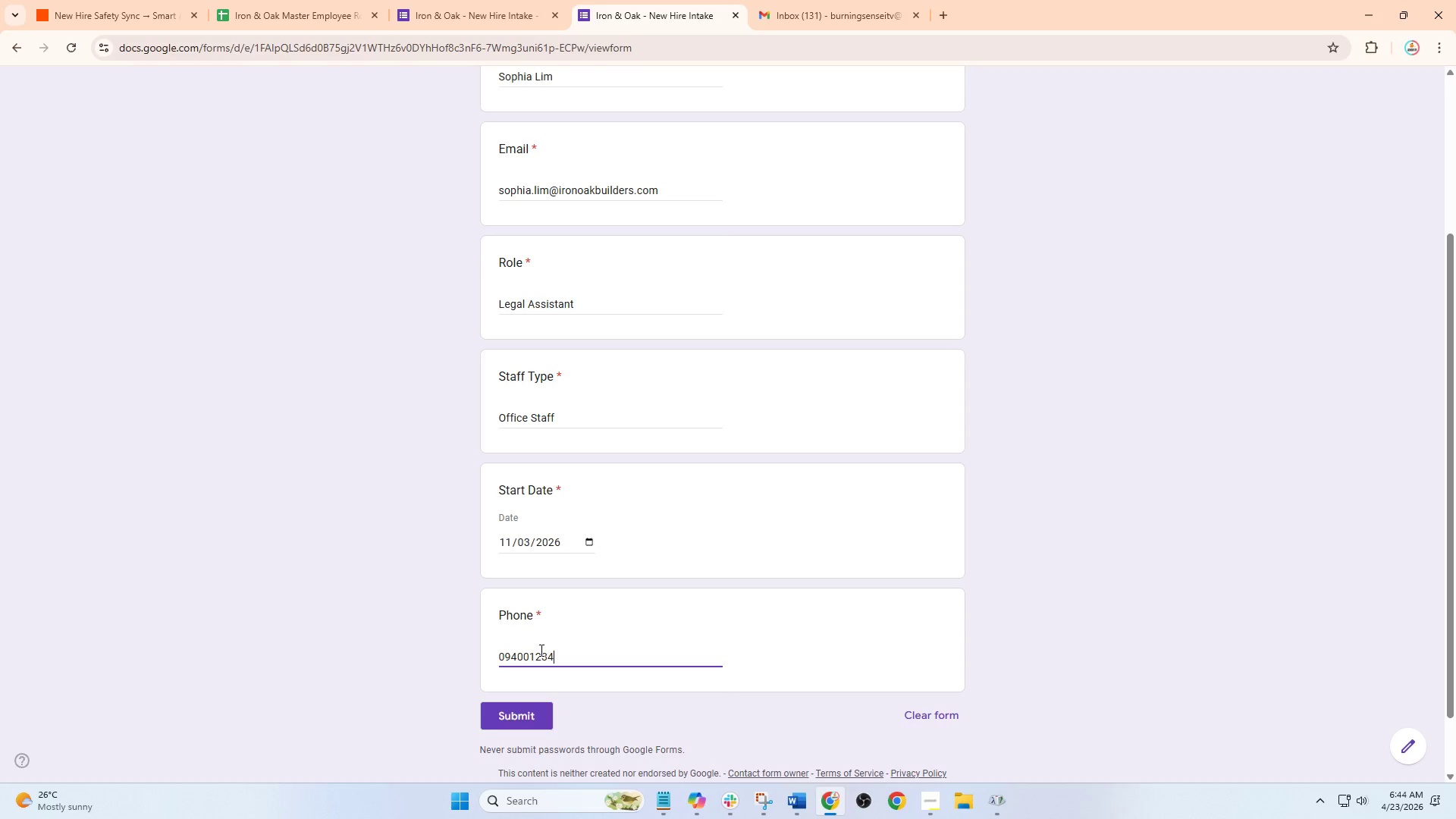 
key(Numpad4)
 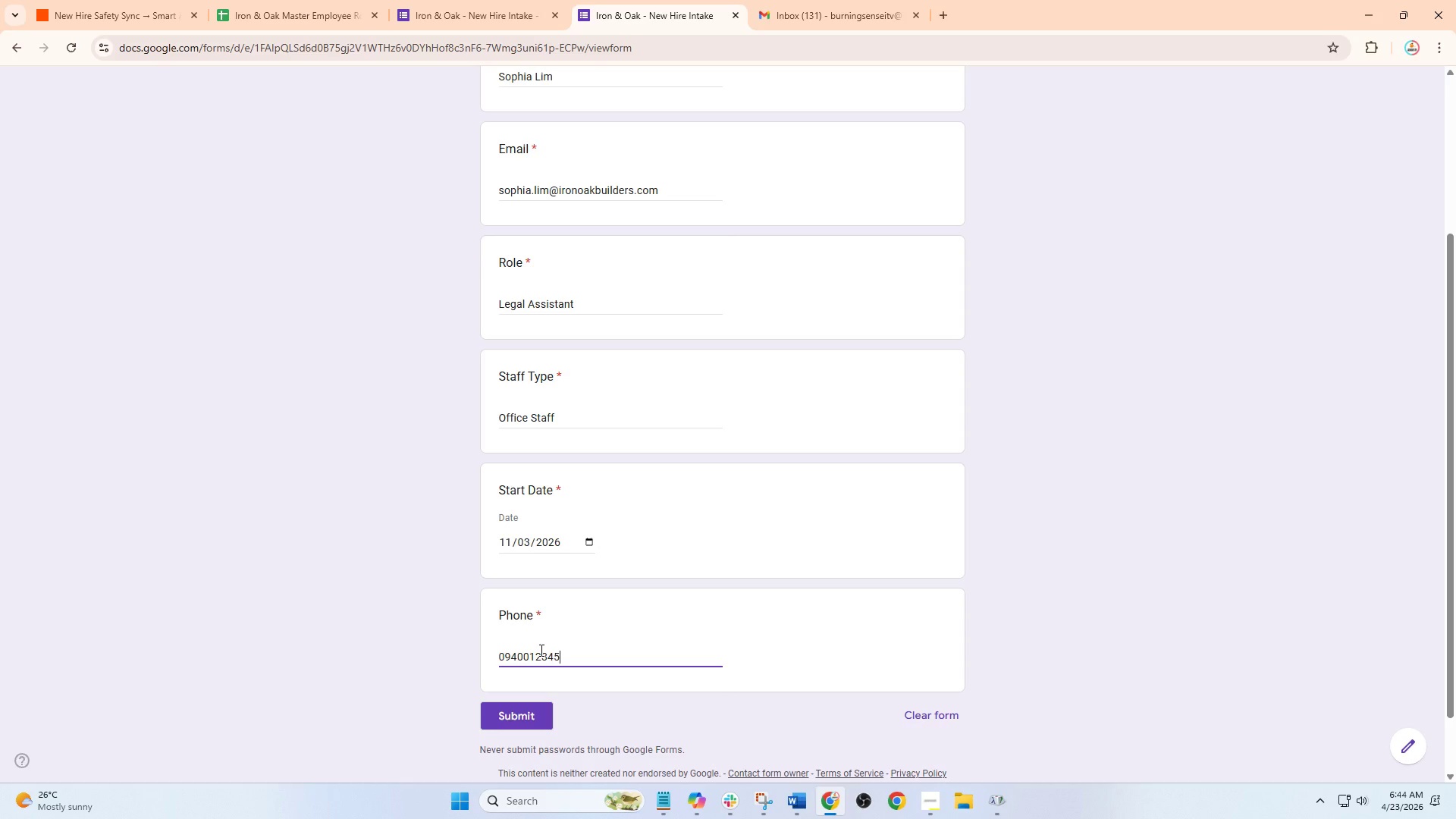 
key(Numpad5)
 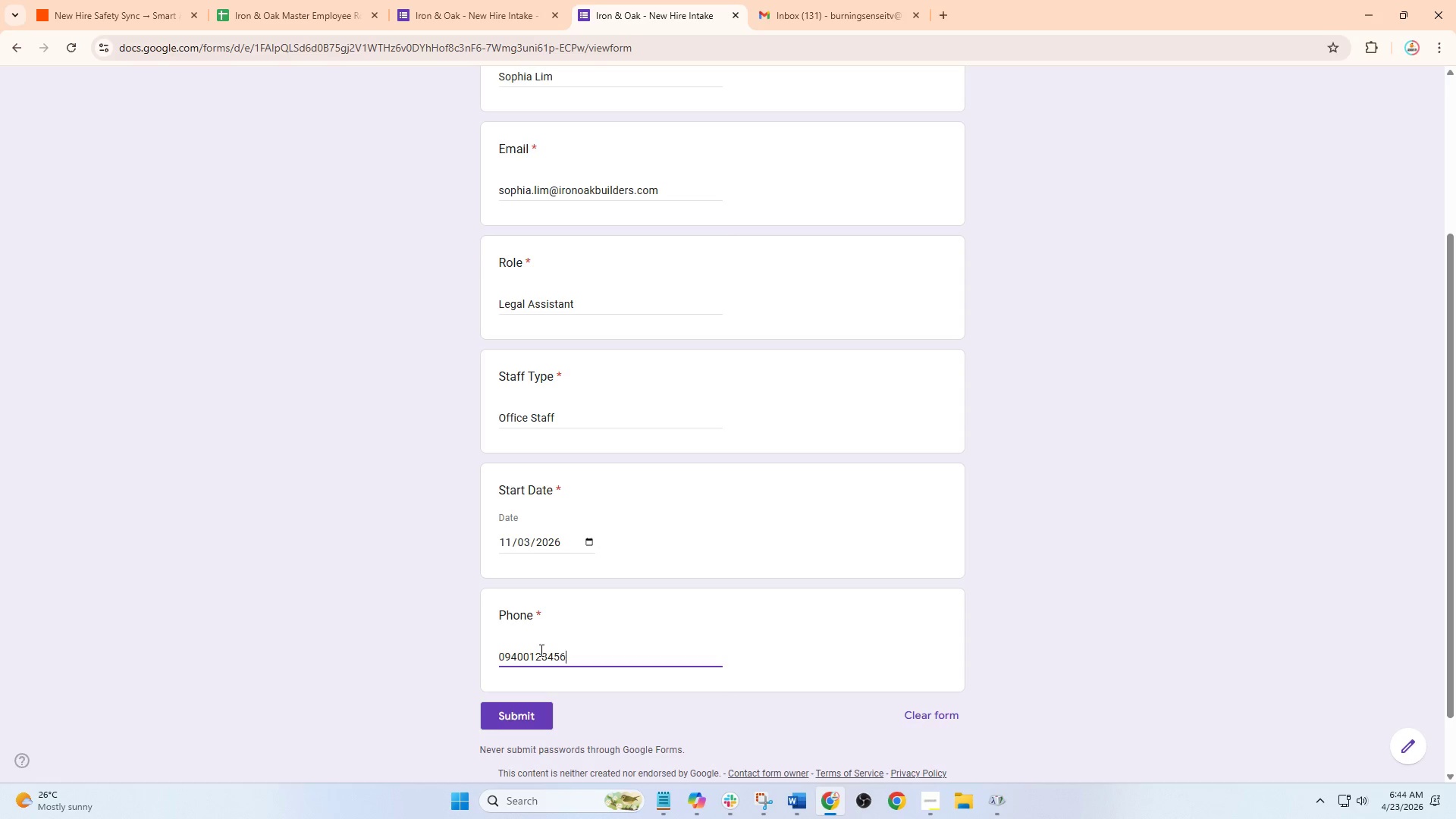 
key(Numpad6)
 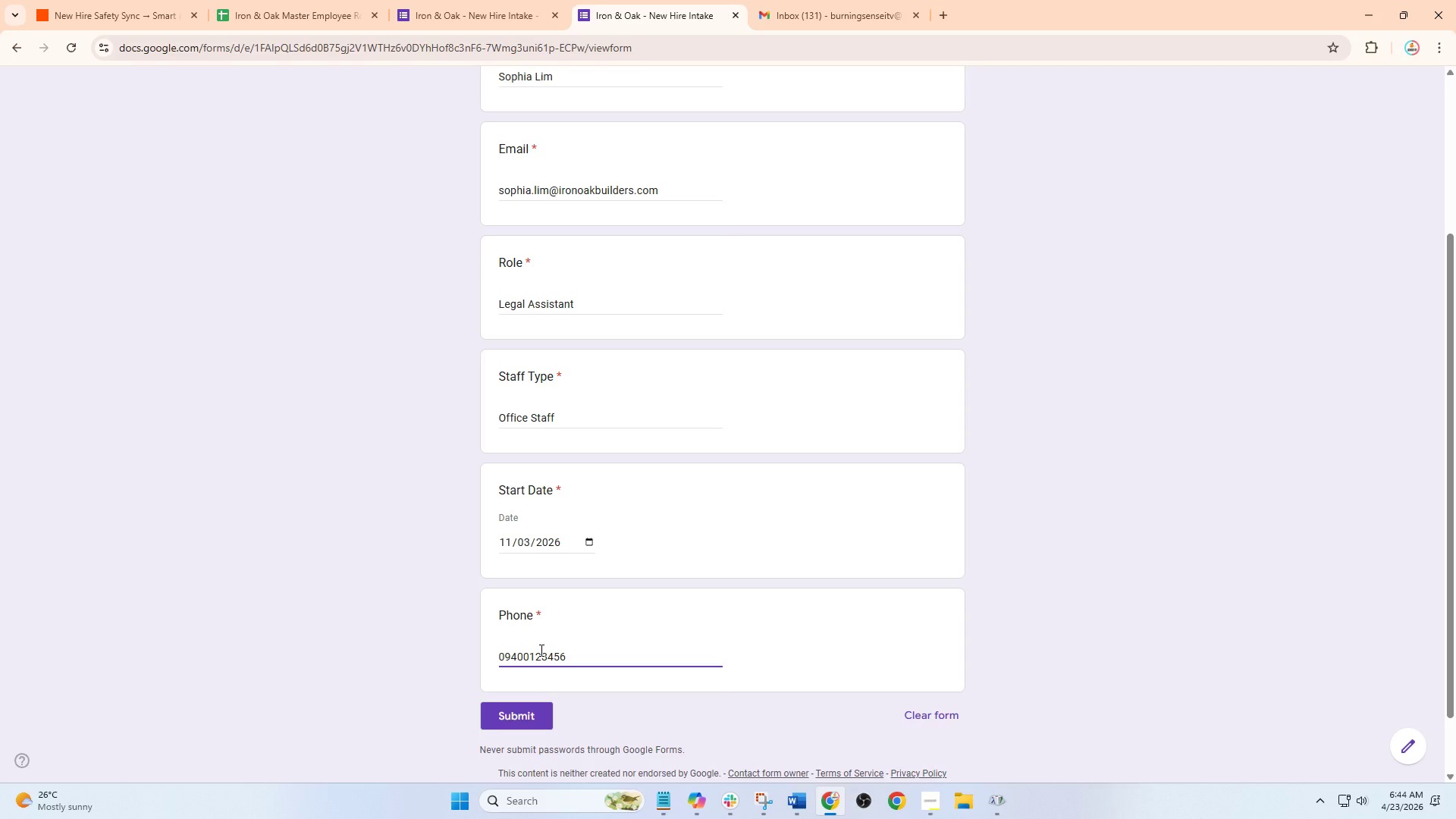 
scroll: coordinate [540, 650], scroll_direction: down, amount: 2.0
 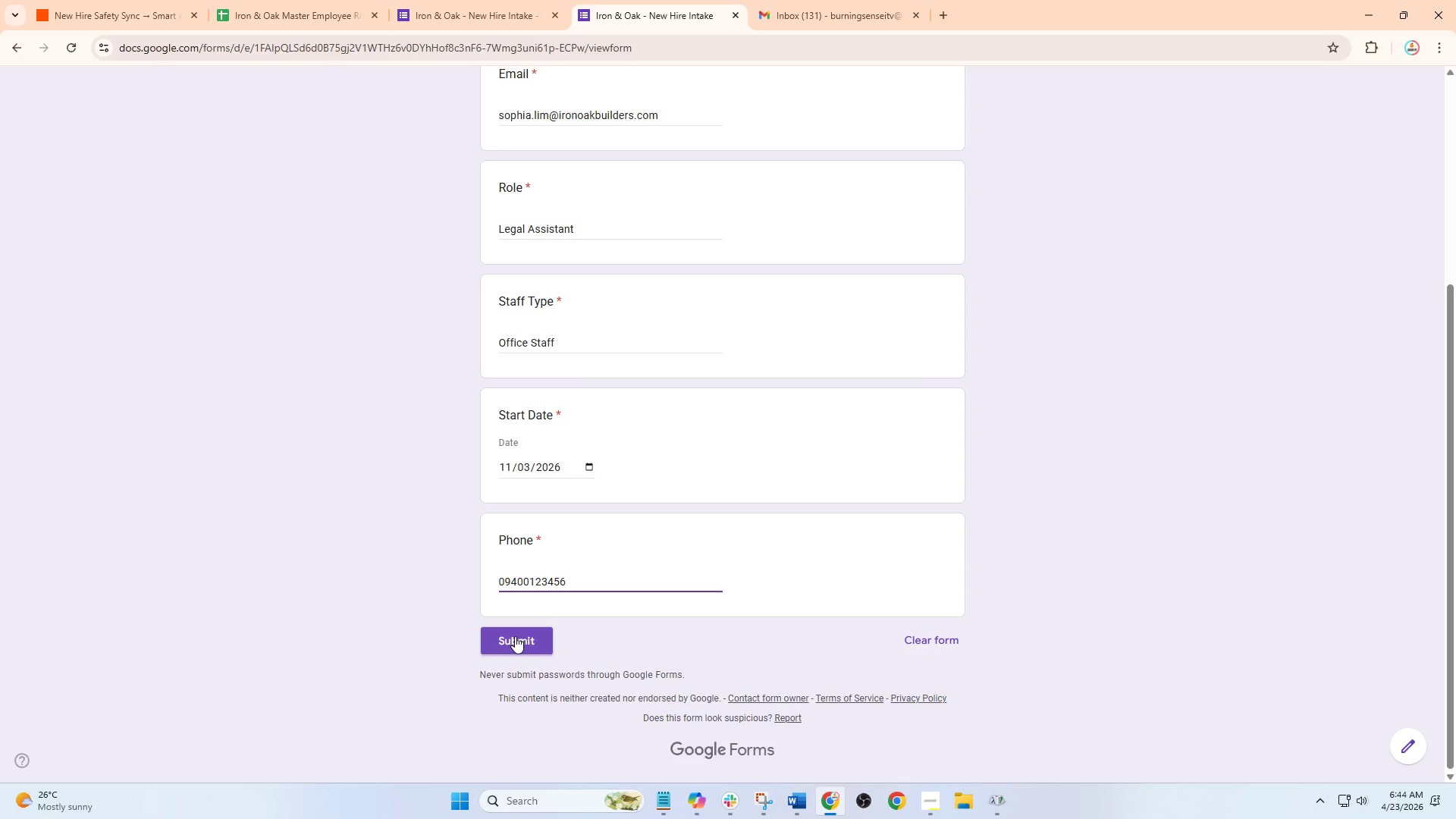 
left_click([515, 636])
 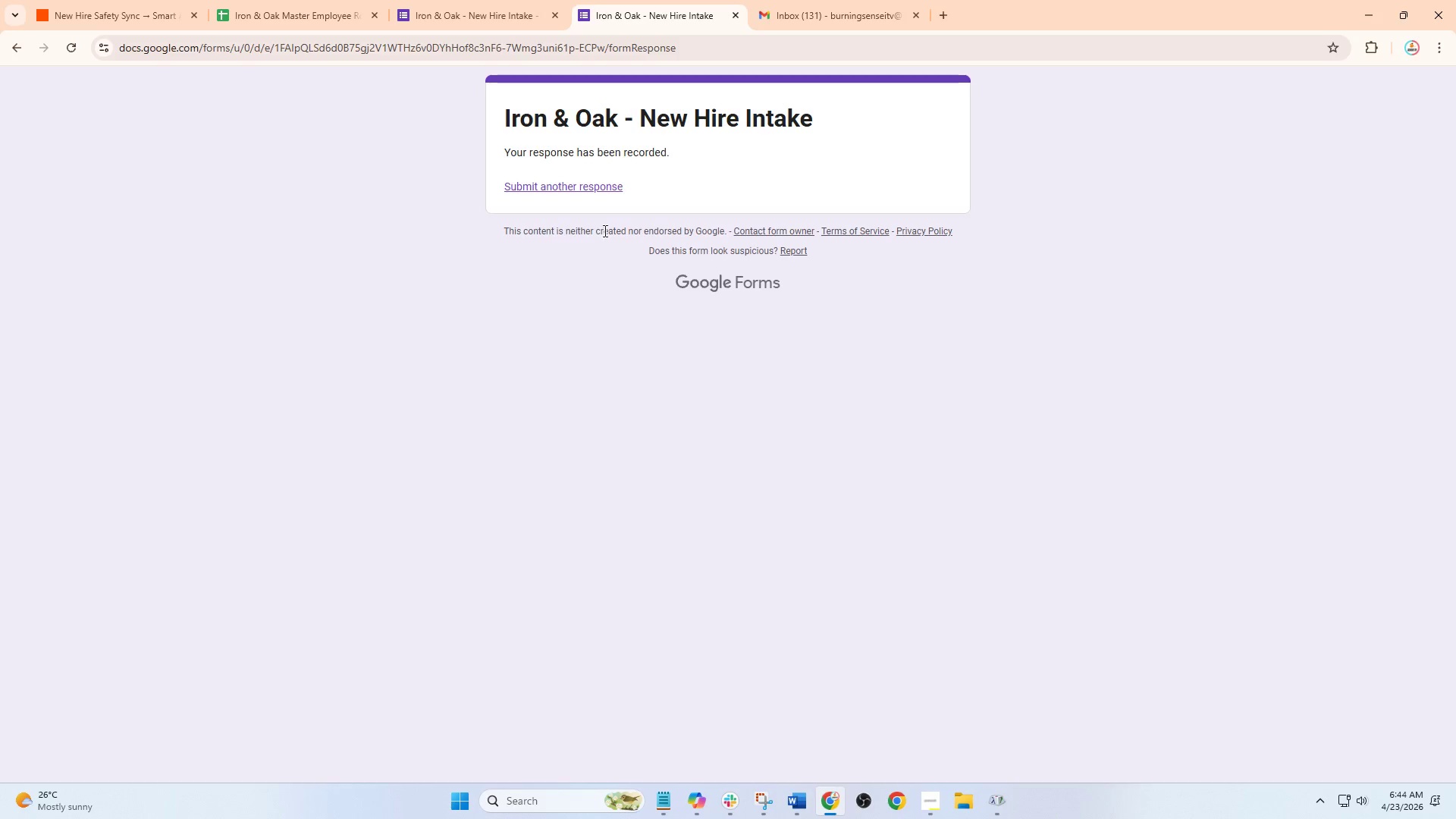 
left_click([114, 0])
 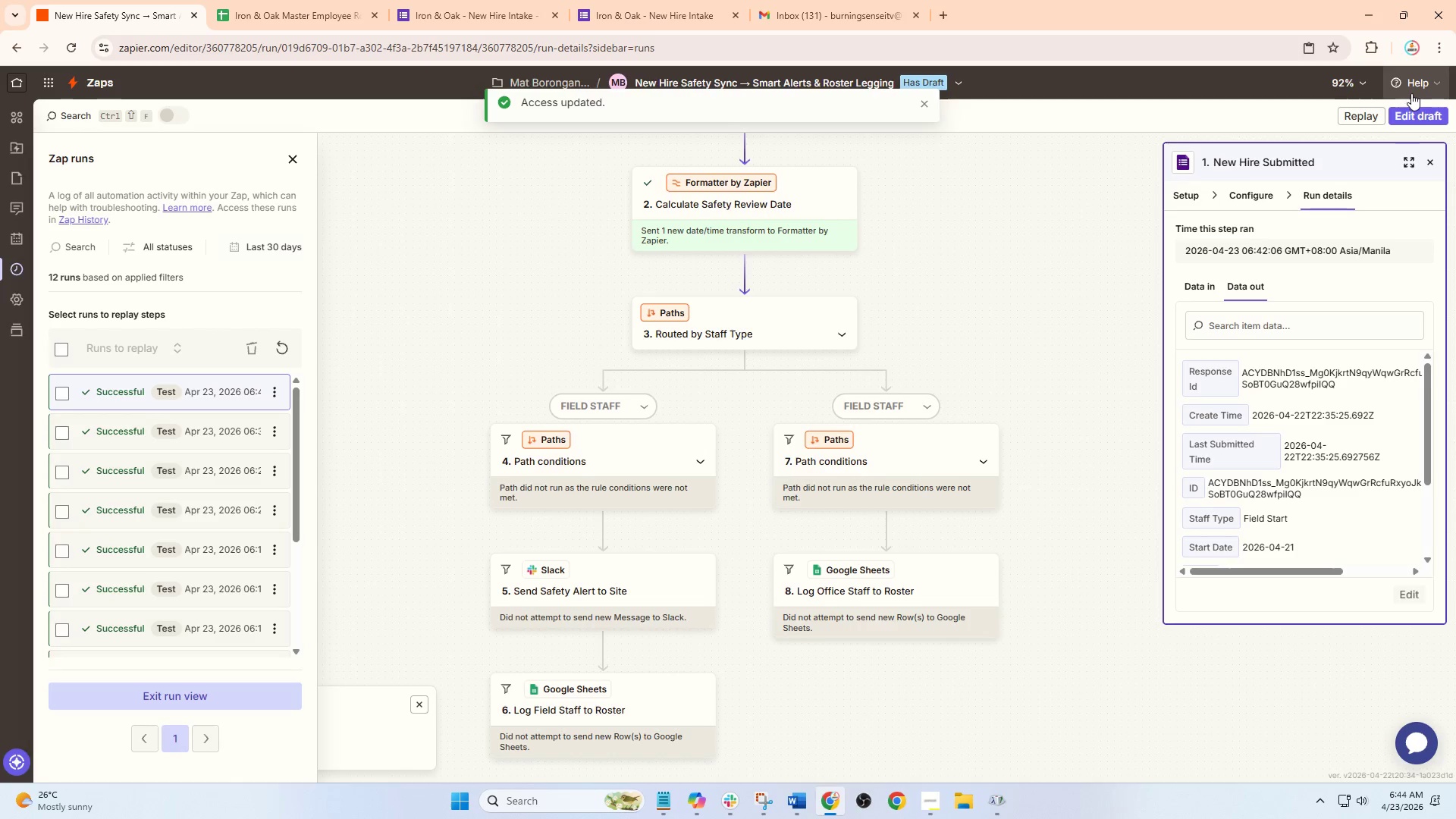 
double_click([1402, 114])
 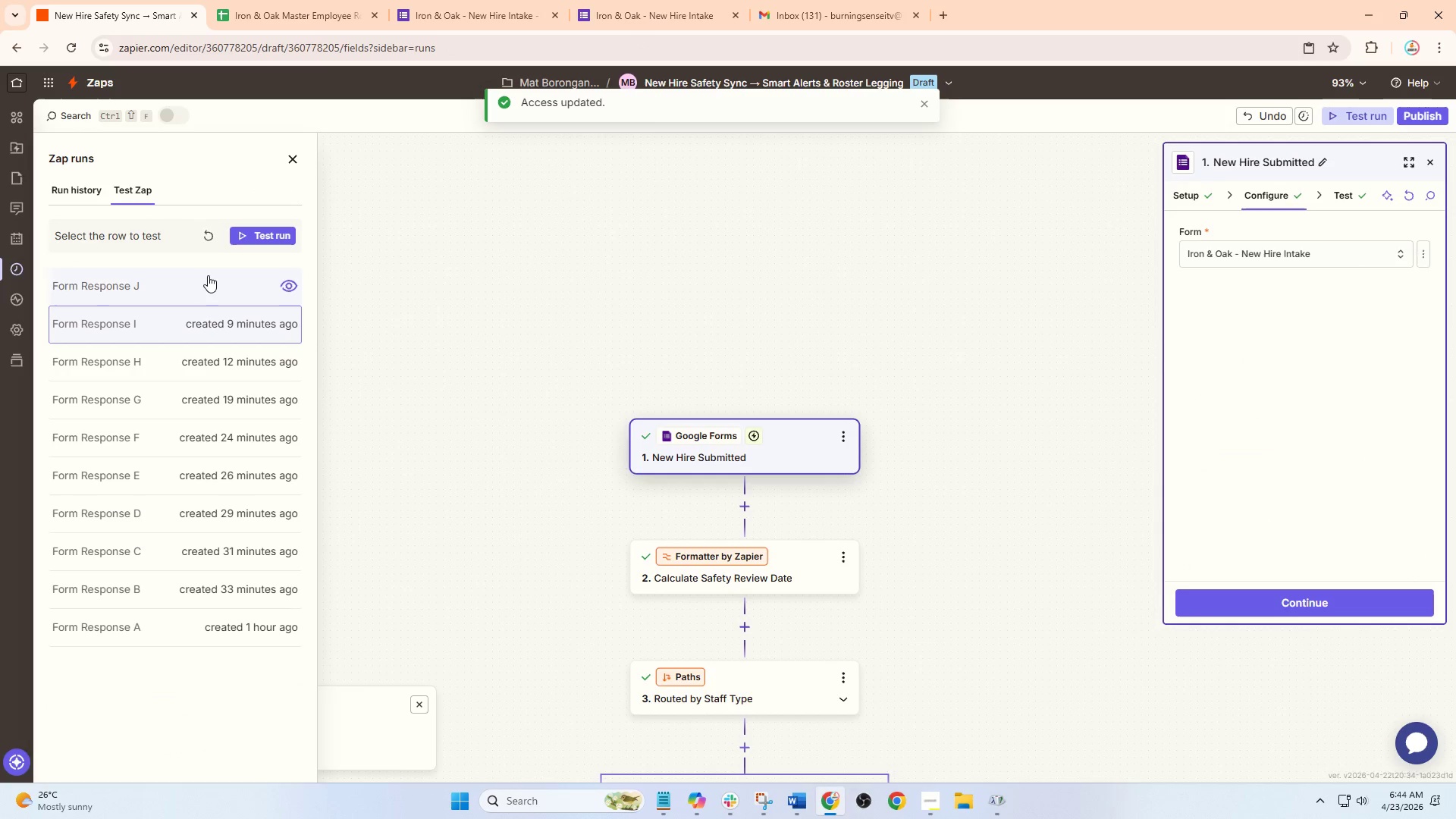 
left_click([206, 238])
 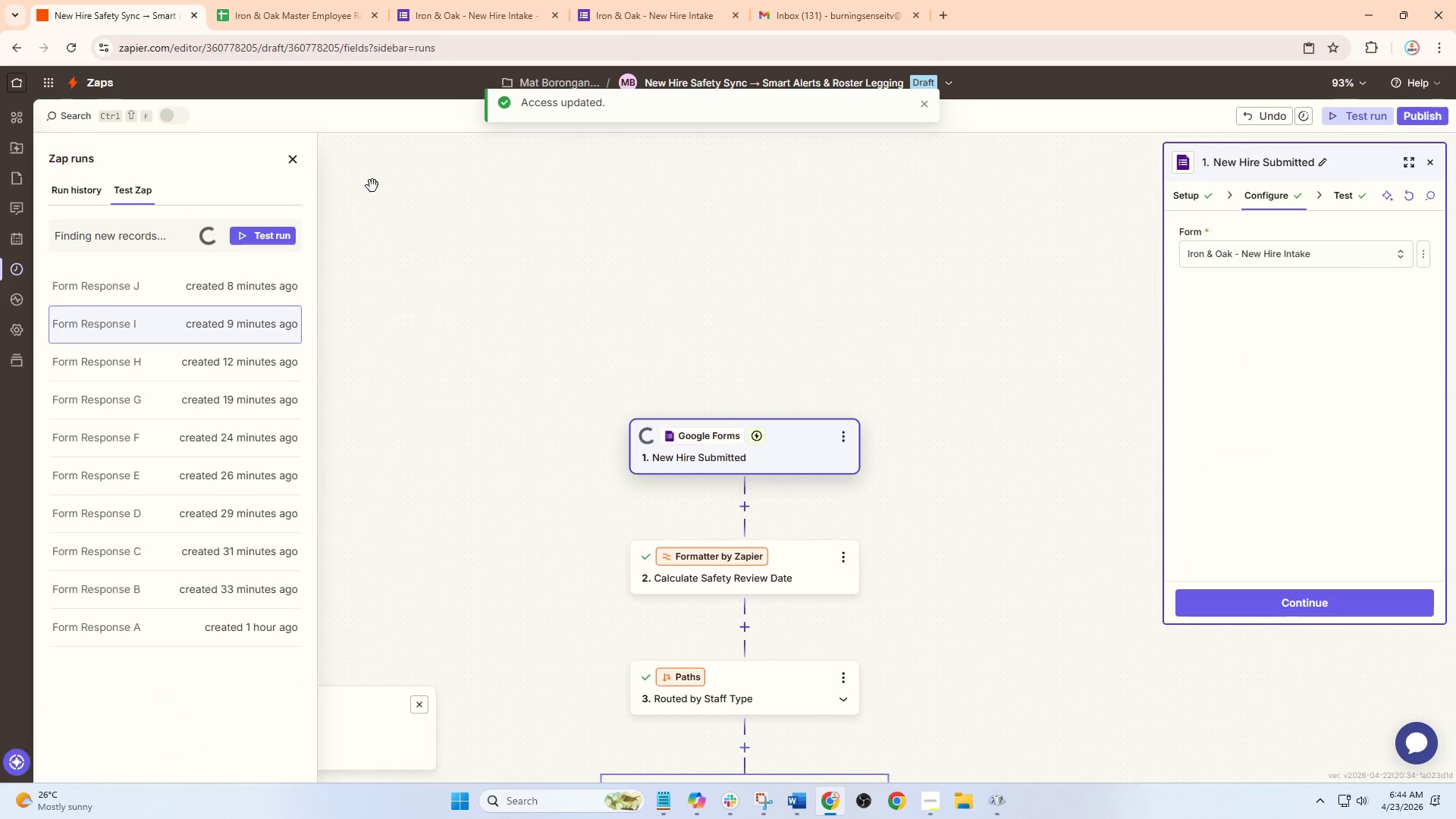 
left_click([306, 0])
 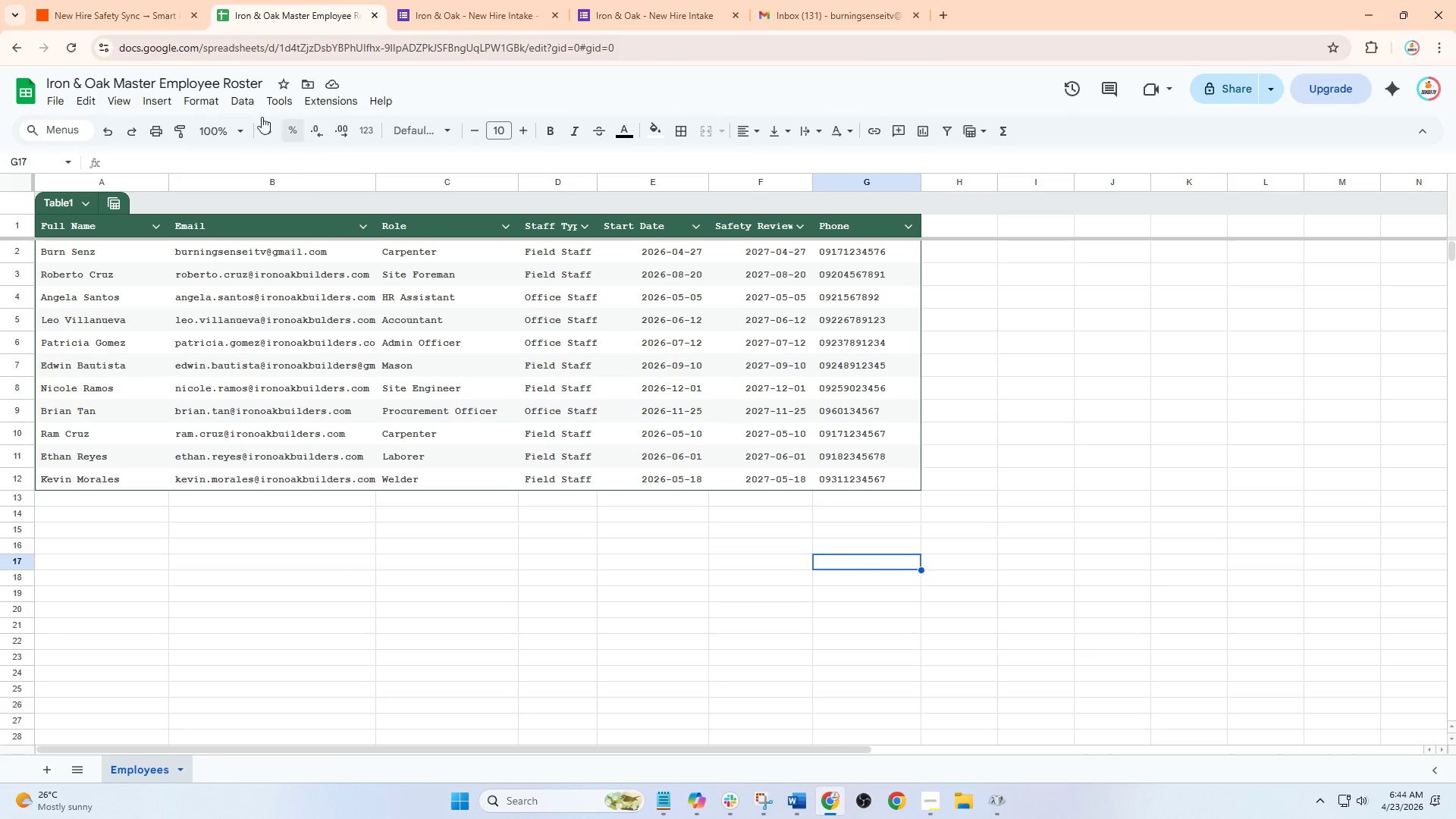 
left_click([141, 0])
 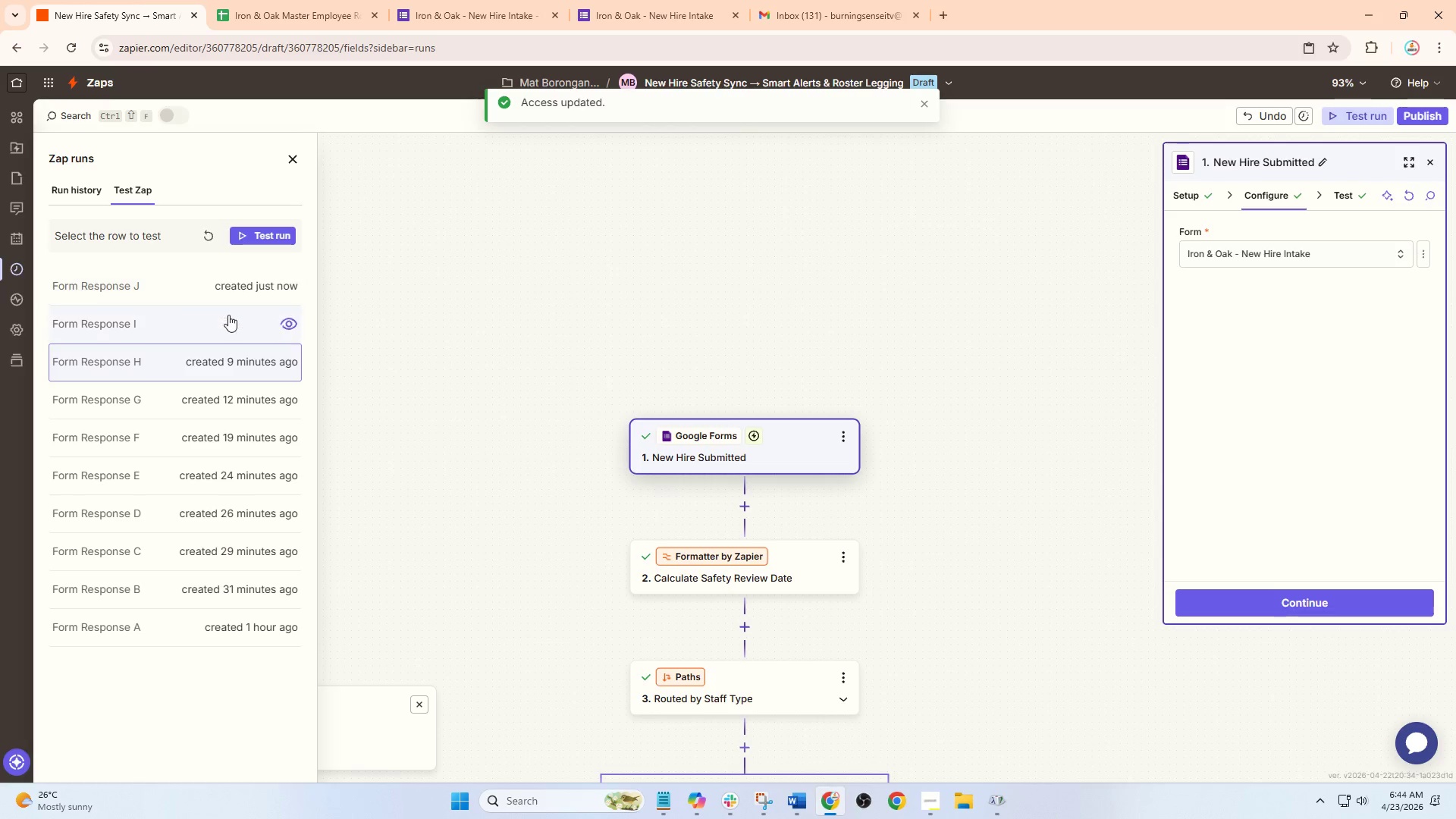 
left_click([233, 323])
 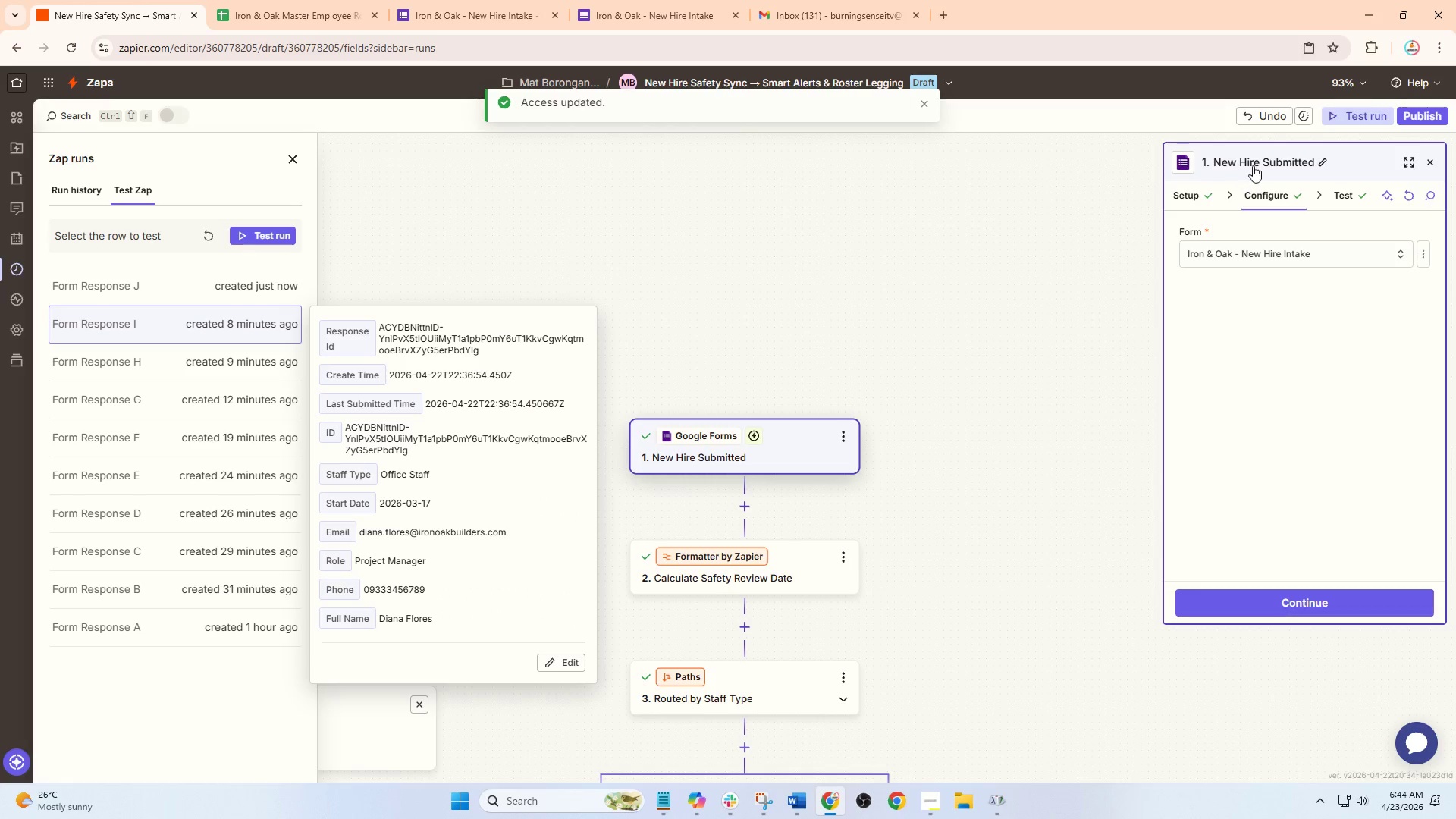 
left_click([1341, 107])
 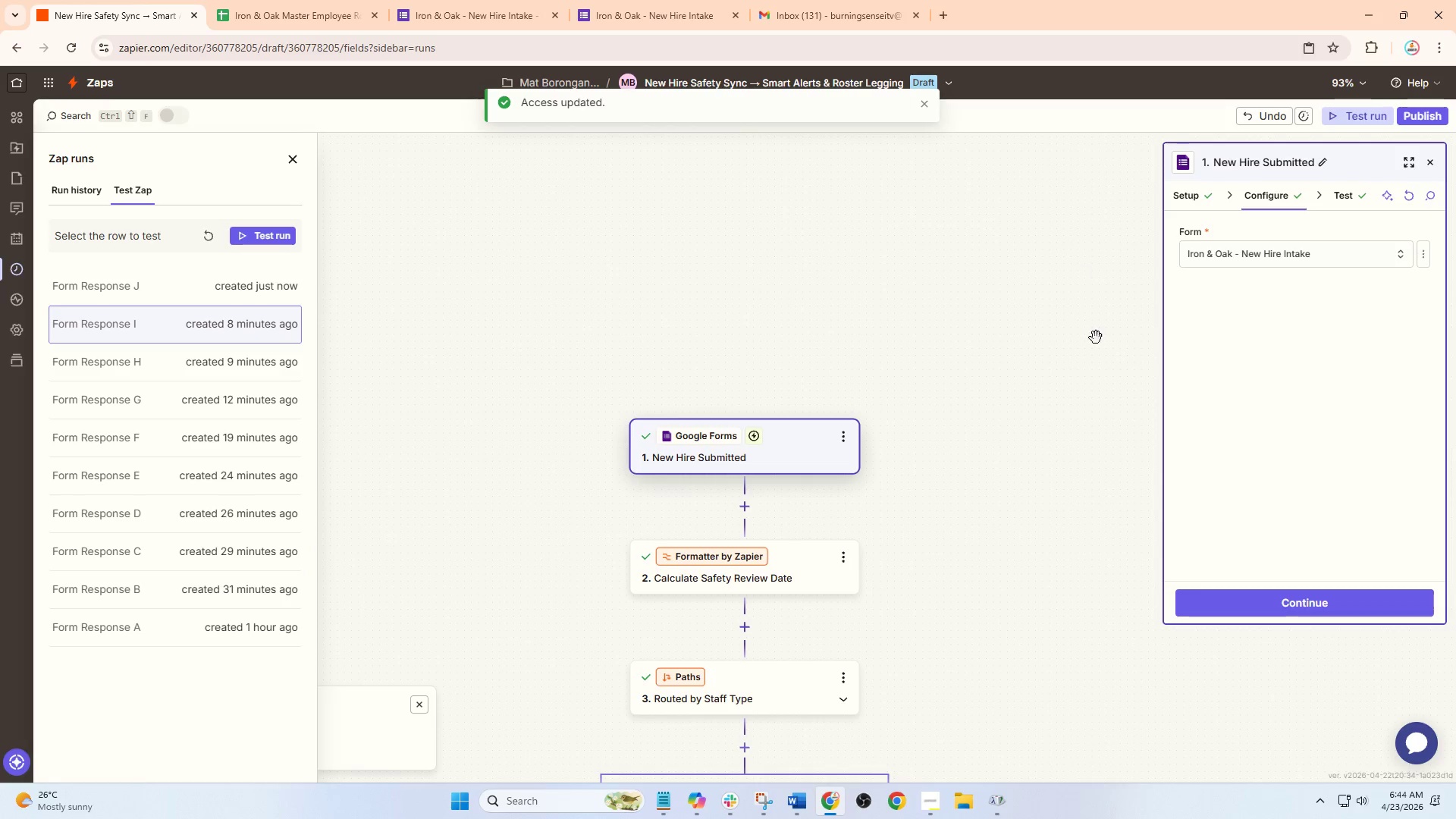 
left_click_drag(start_coordinate=[1104, 346], to_coordinate=[1040, 173])
 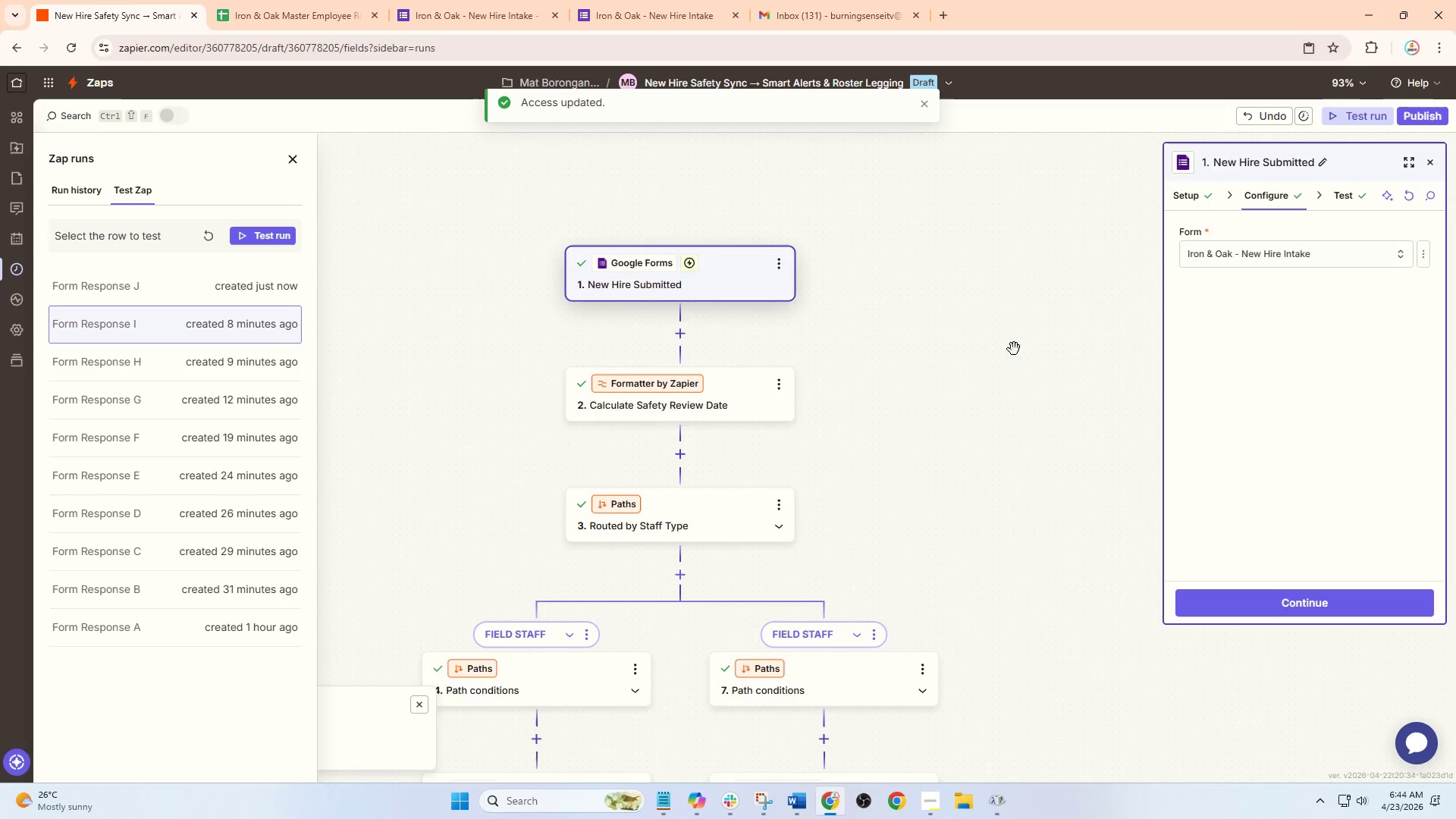 
left_click_drag(start_coordinate=[1014, 349], to_coordinate=[1029, 318])
 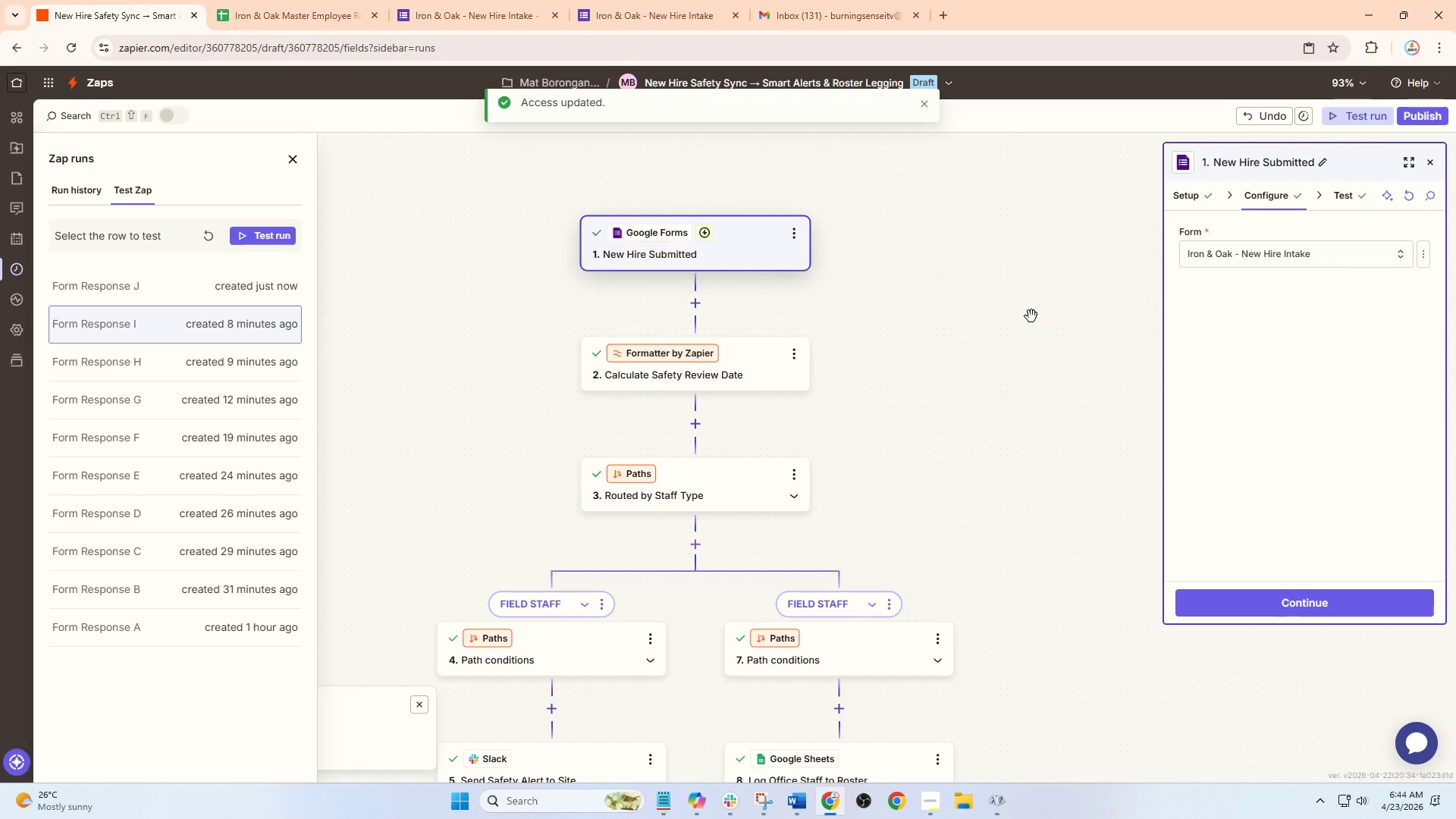 
wait(10.19)
 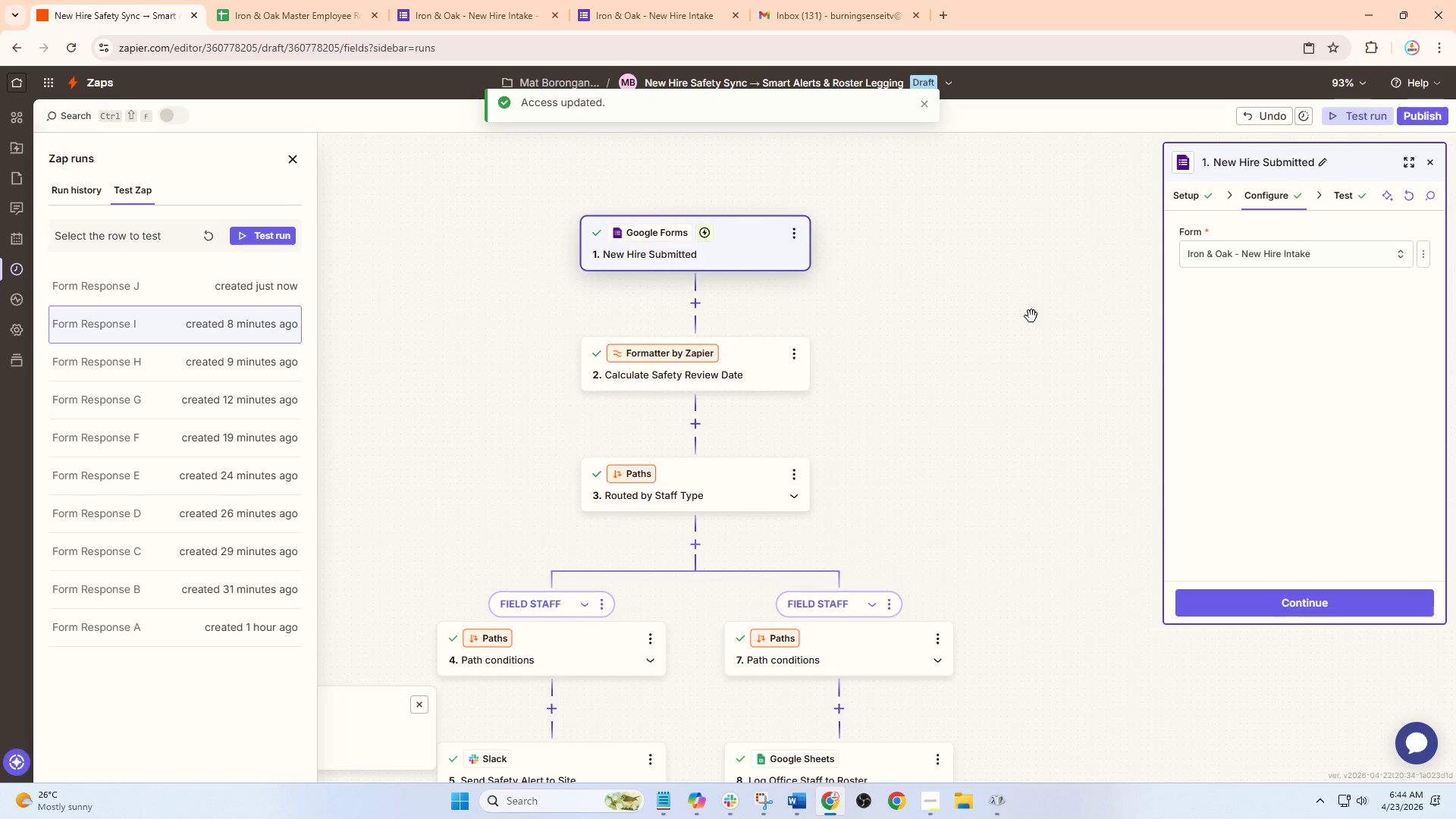 
left_click([253, 284])
 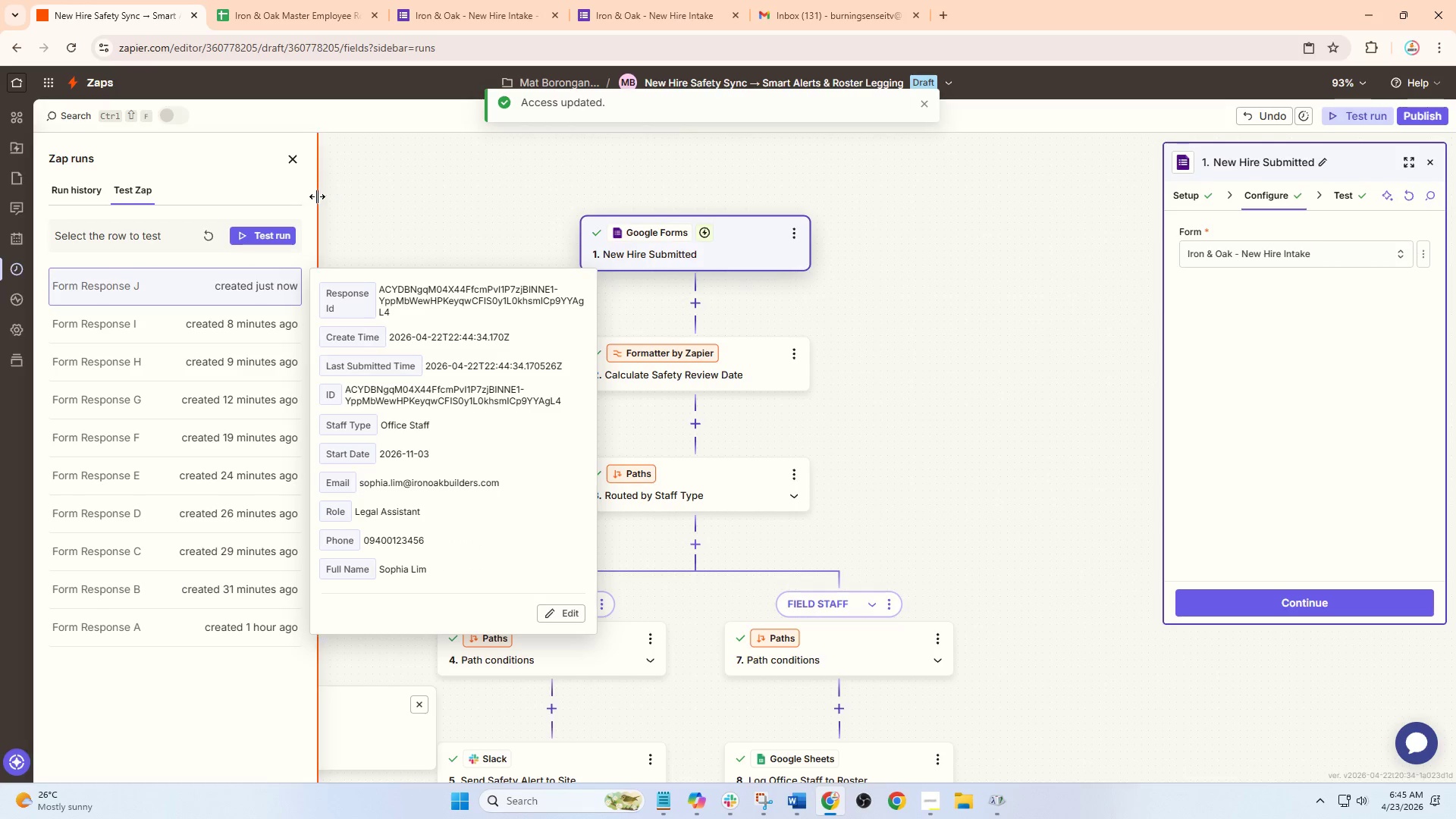 
left_click([262, 237])
 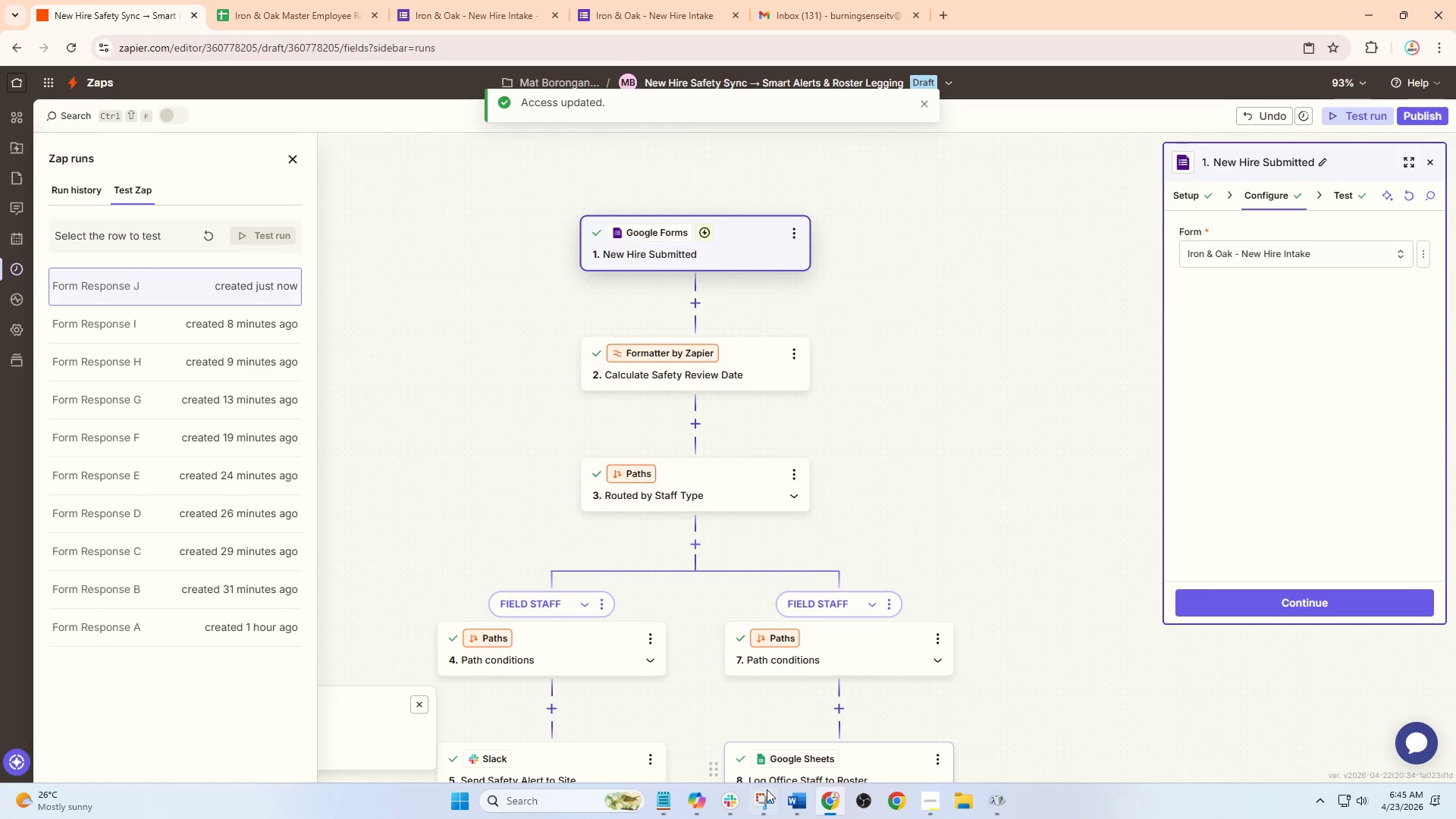 
left_click([733, 806])
 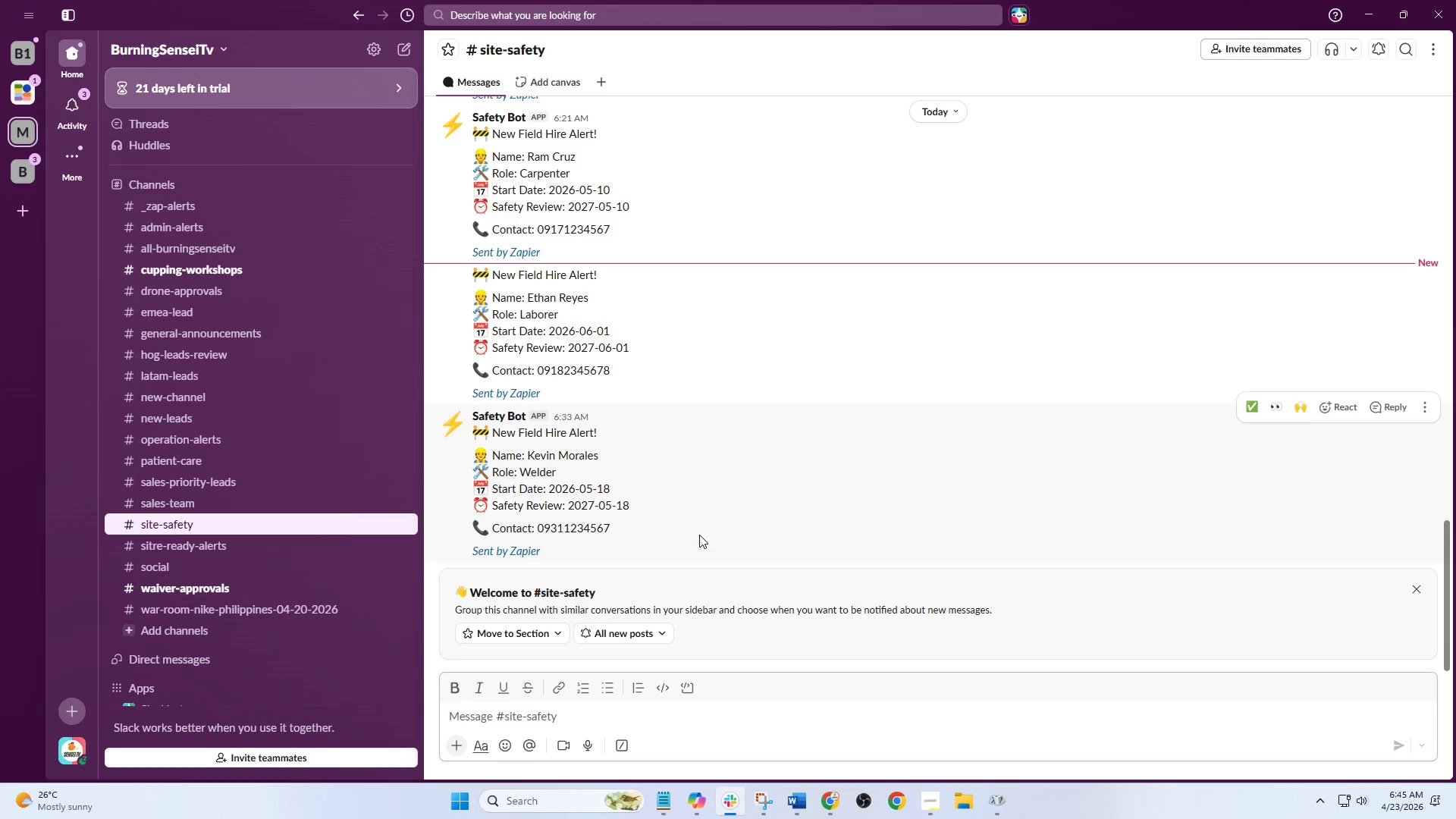 
scroll: coordinate [700, 534], scroll_direction: down, amount: 2.0
 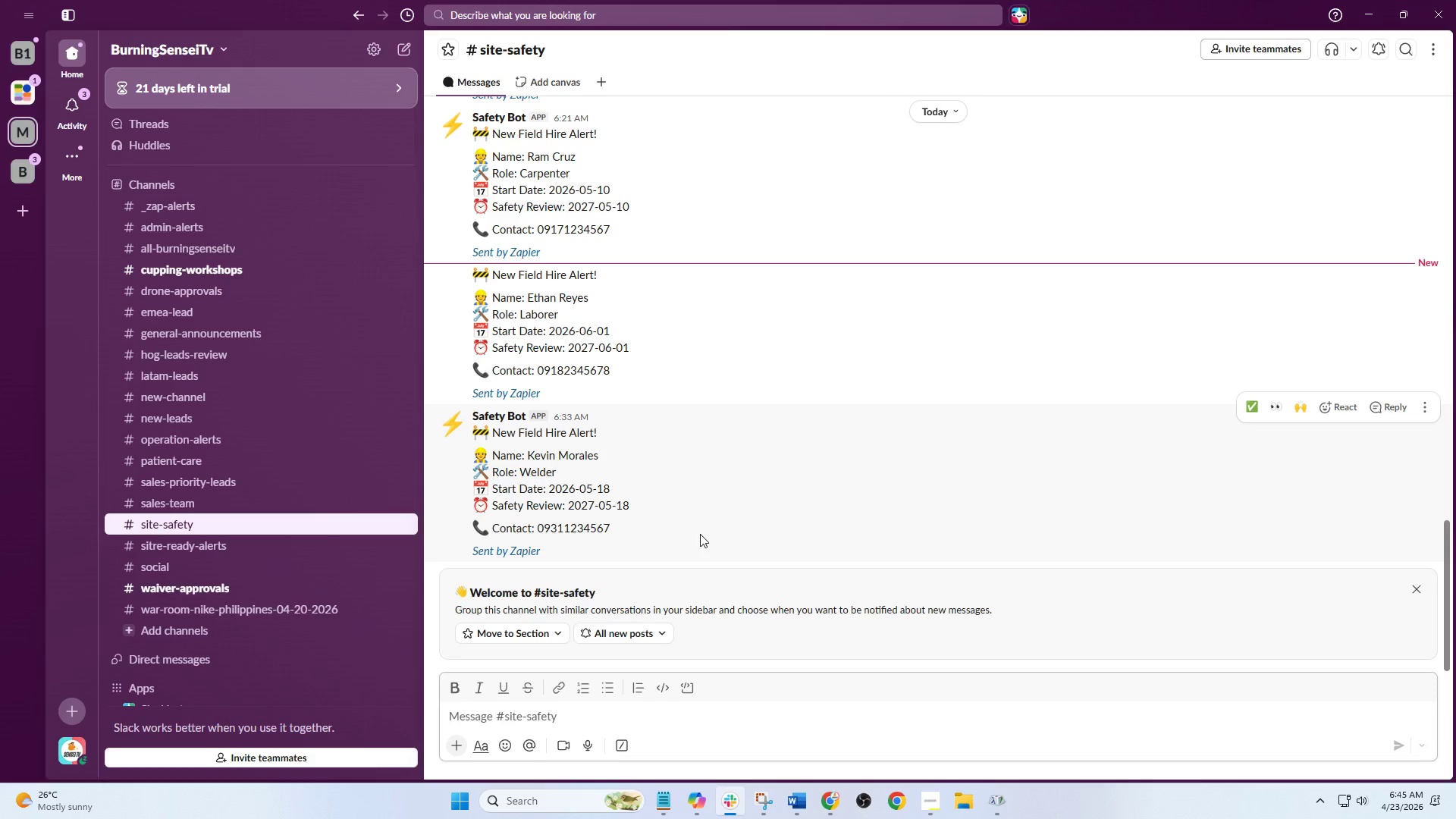 
scroll: coordinate [700, 534], scroll_direction: up, amount: 8.0
 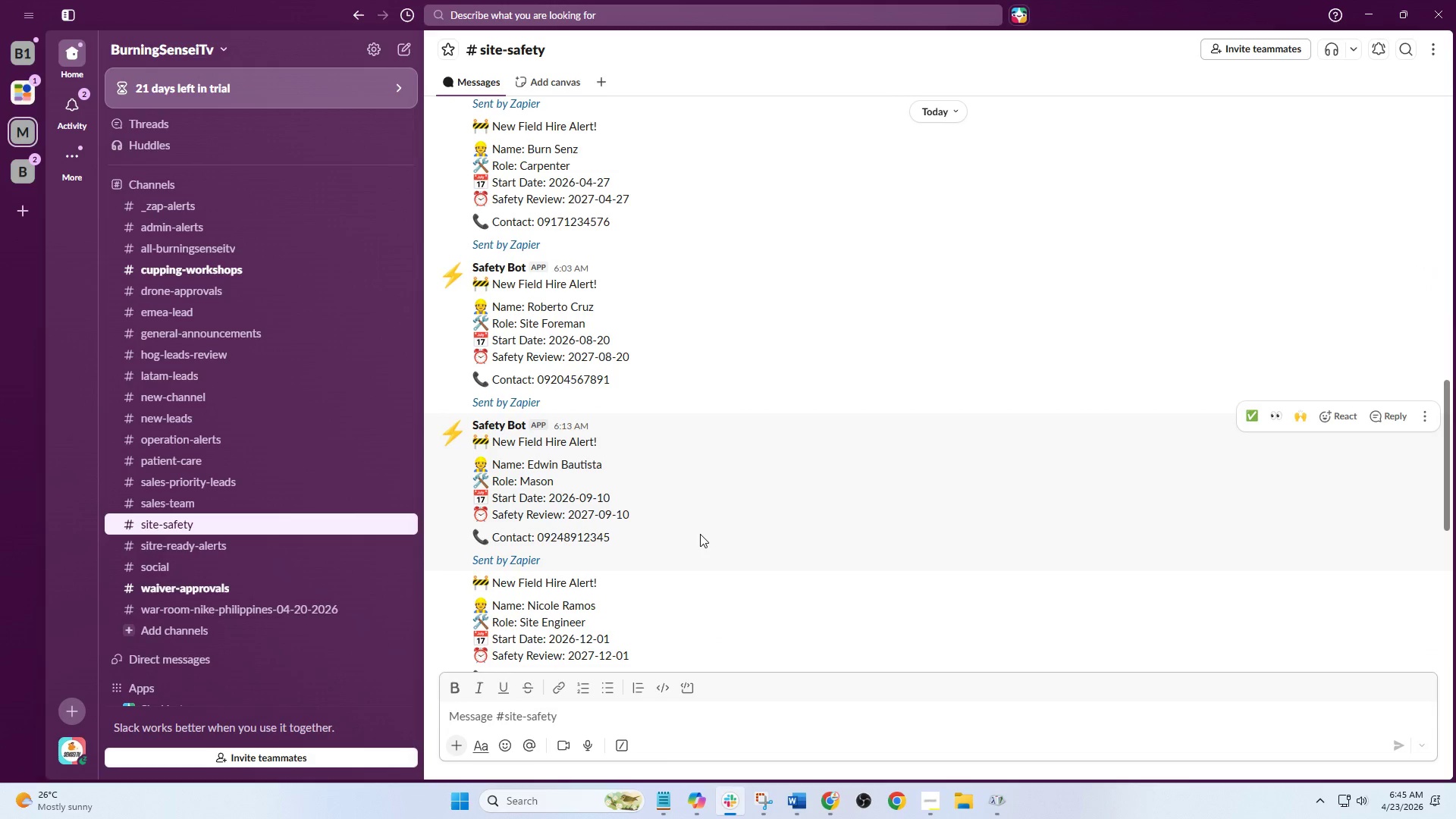 
scroll: coordinate [706, 538], scroll_direction: down, amount: 11.0
 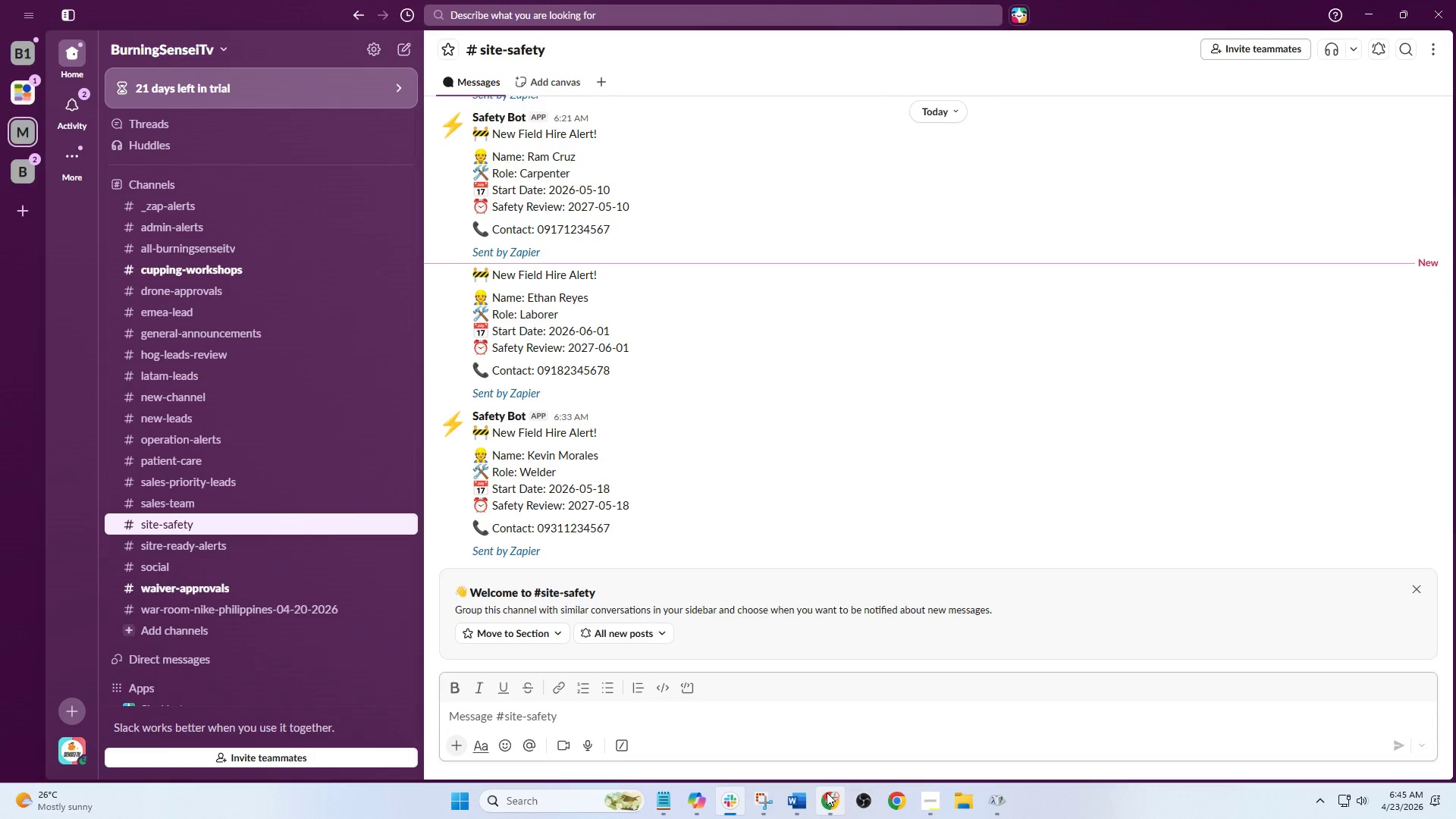 
left_click([827, 792])
 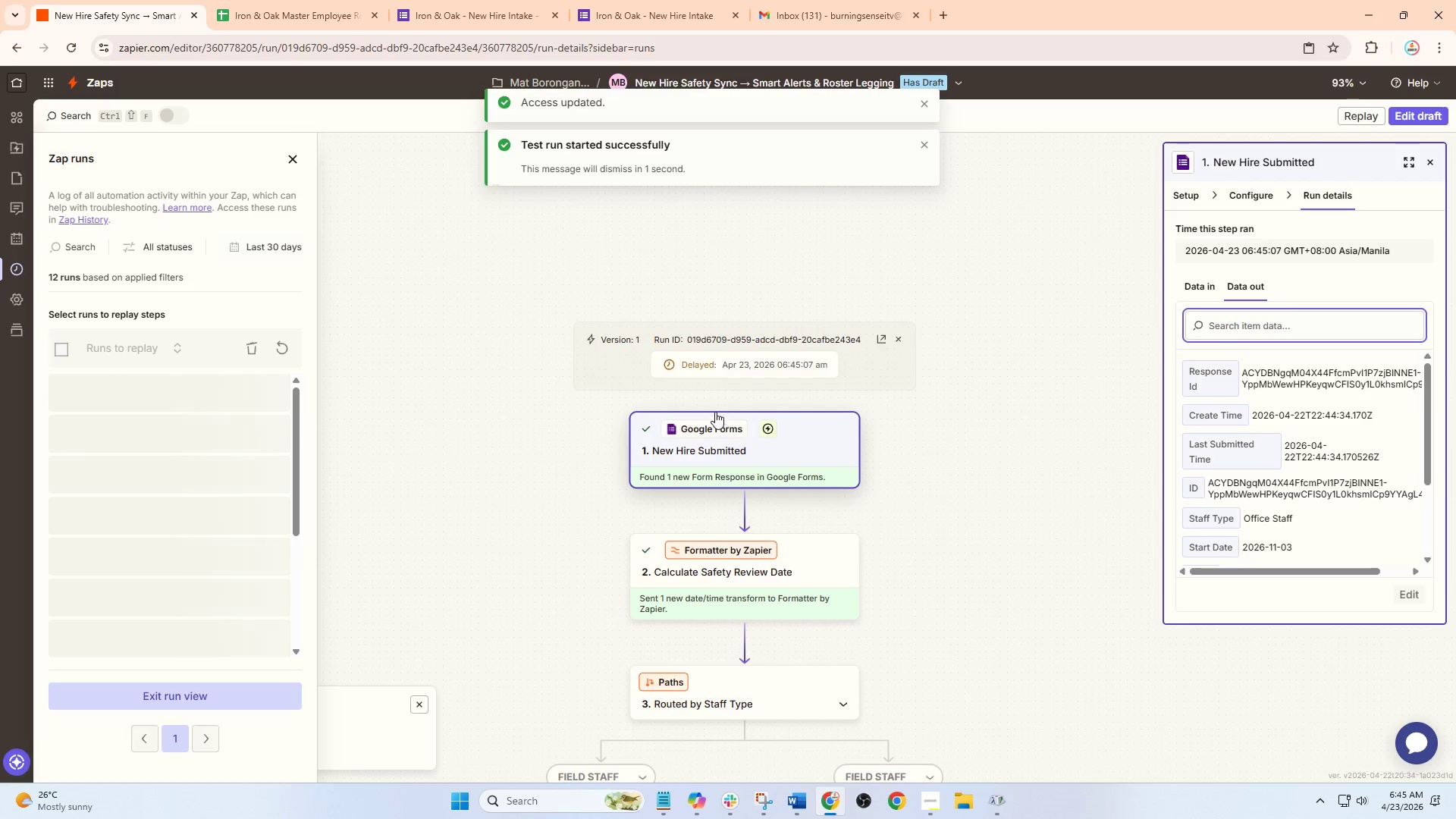 
scroll: coordinate [761, 428], scroll_direction: down, amount: 13.0
 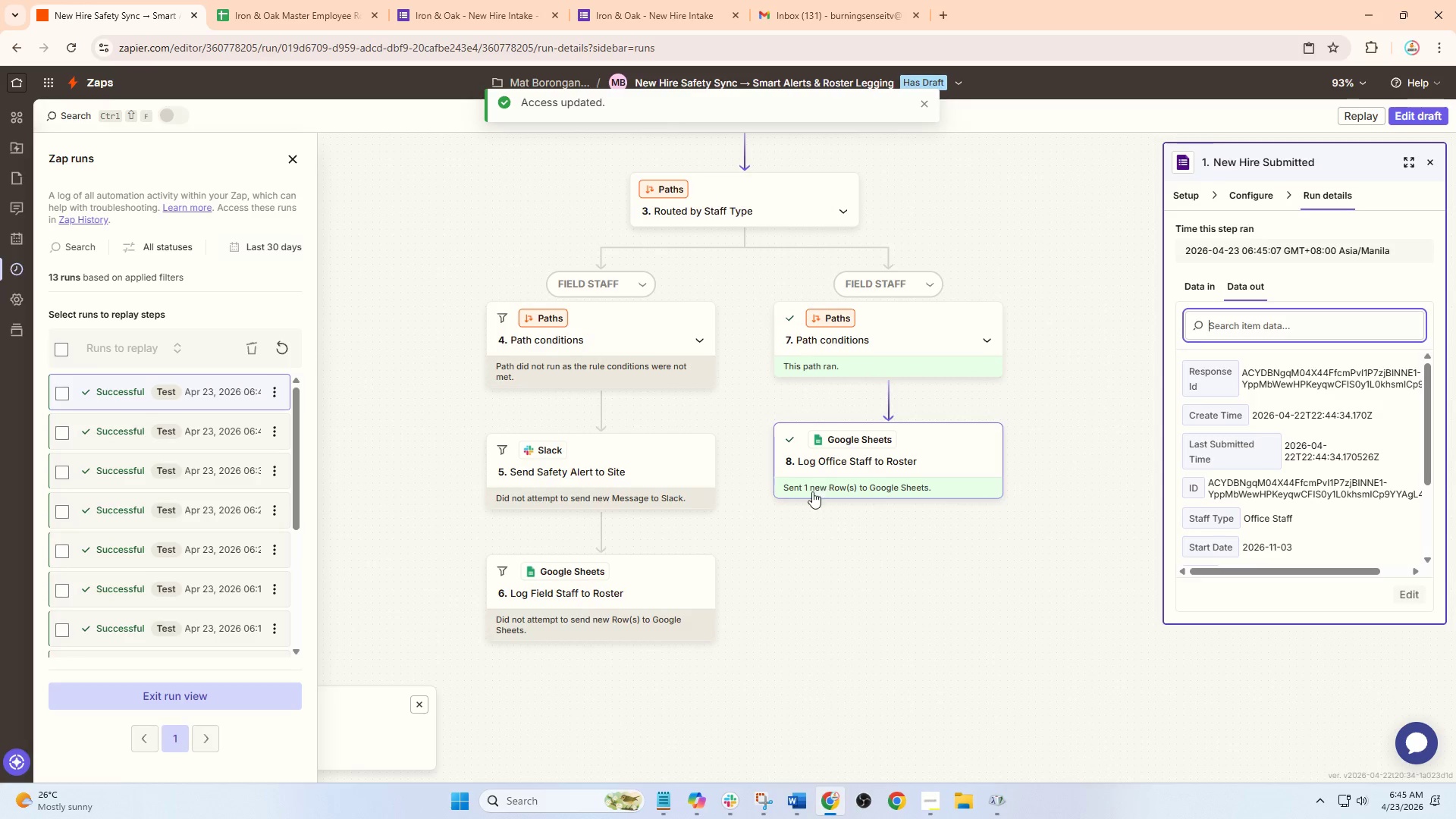 
scroll: coordinate [633, 431], scroll_direction: up, amount: 4.0
 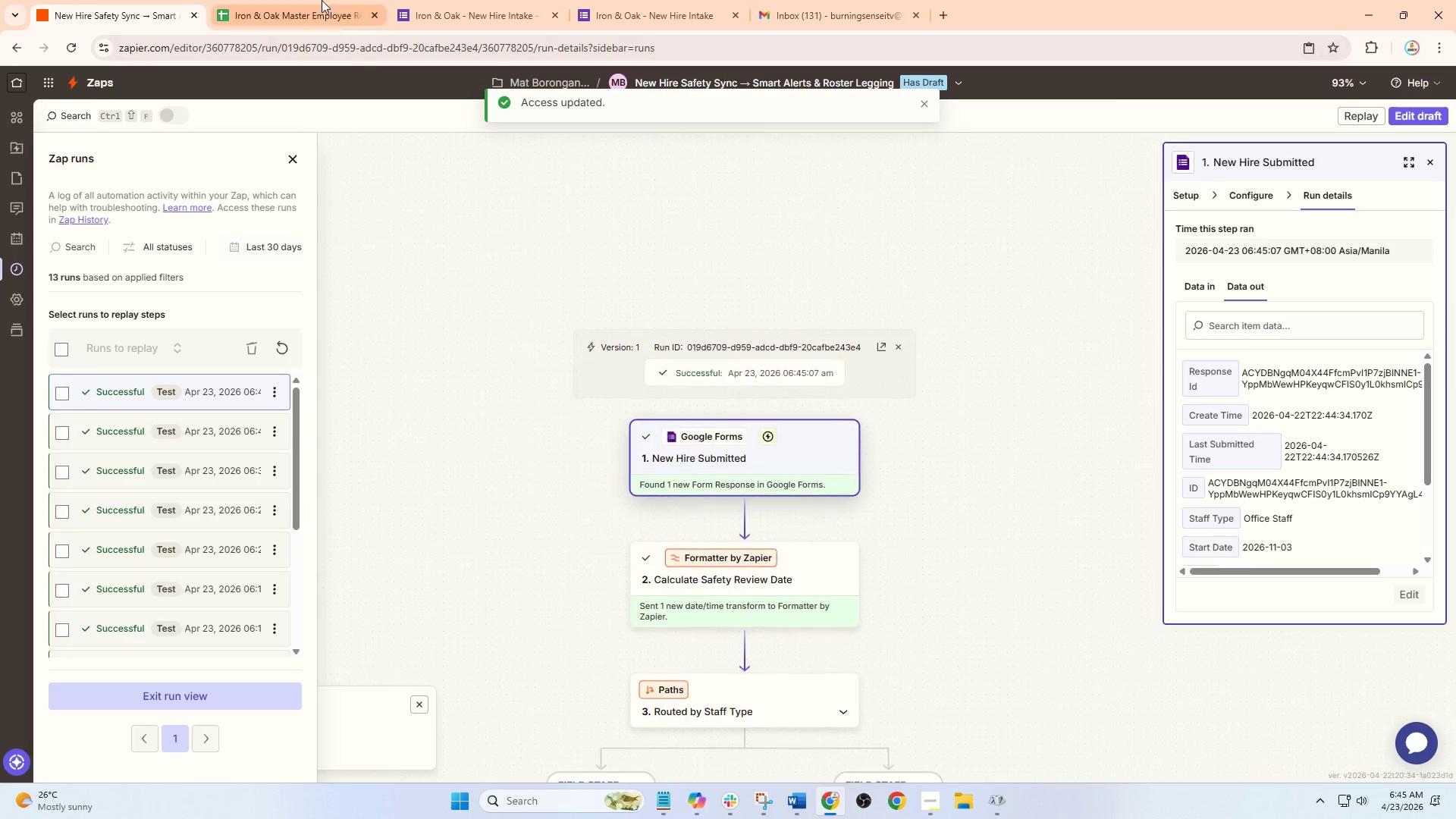 
left_click([315, 0])
 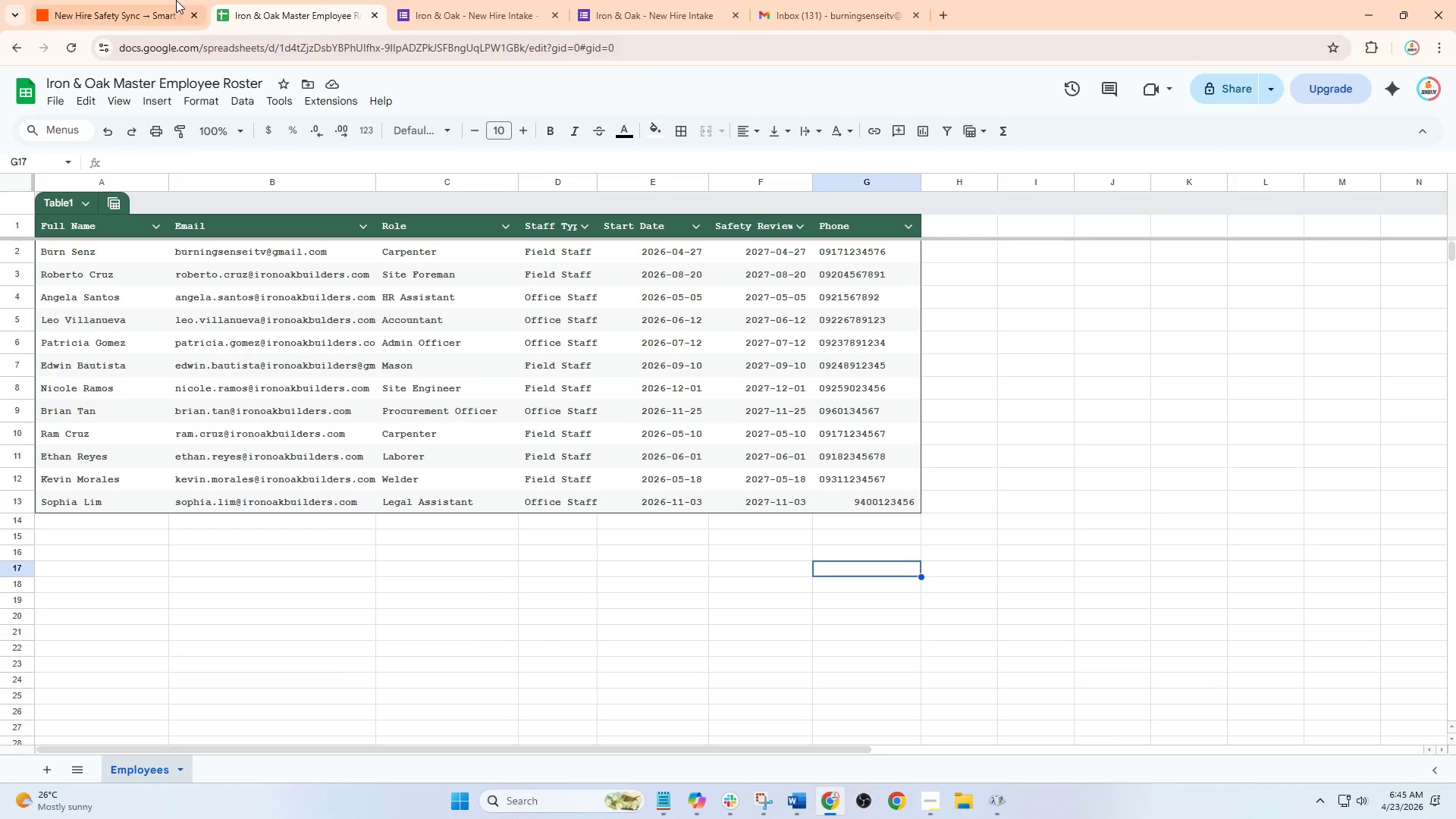 
double_click([243, 0])
 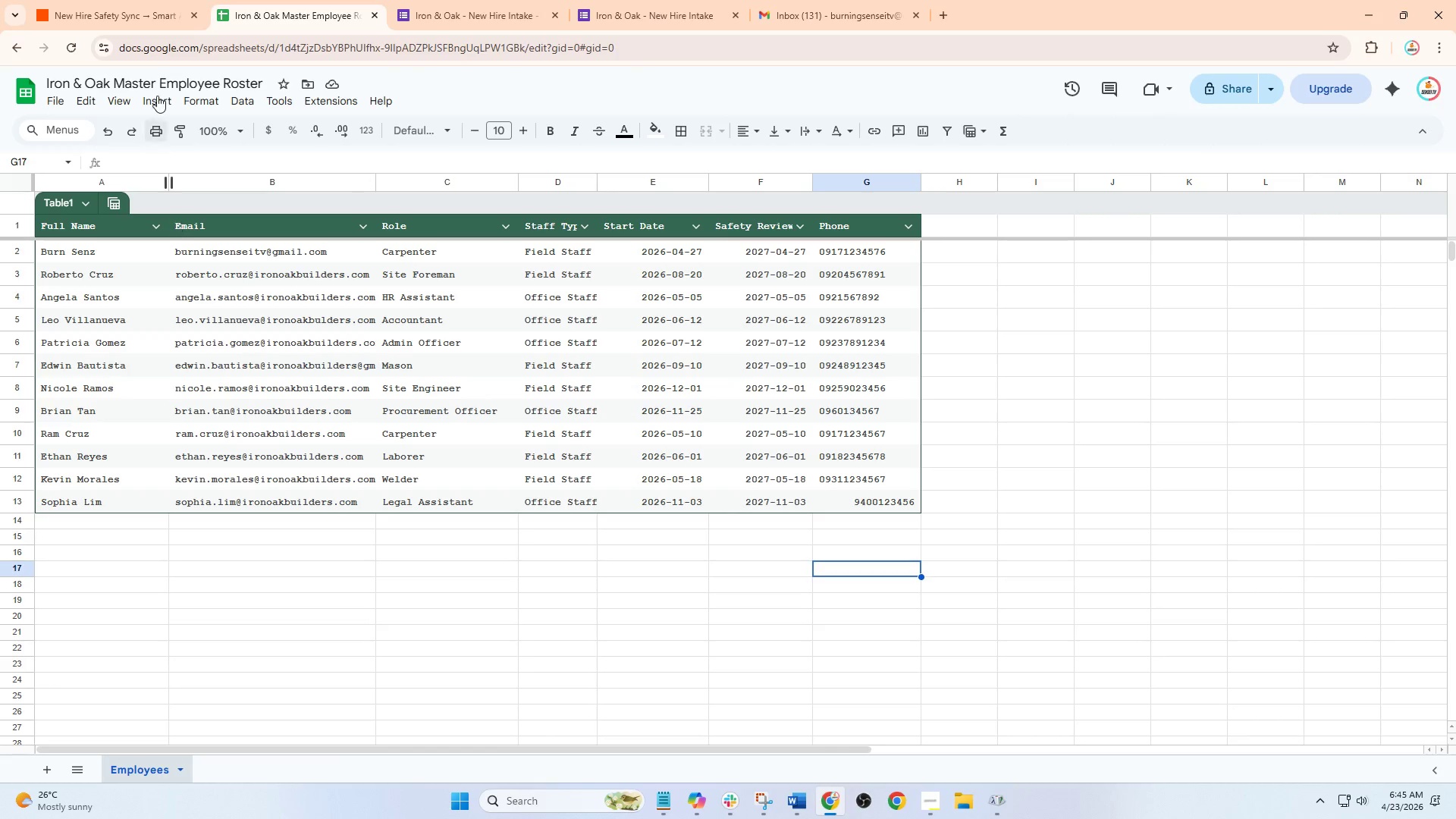 
left_click([141, 0])
 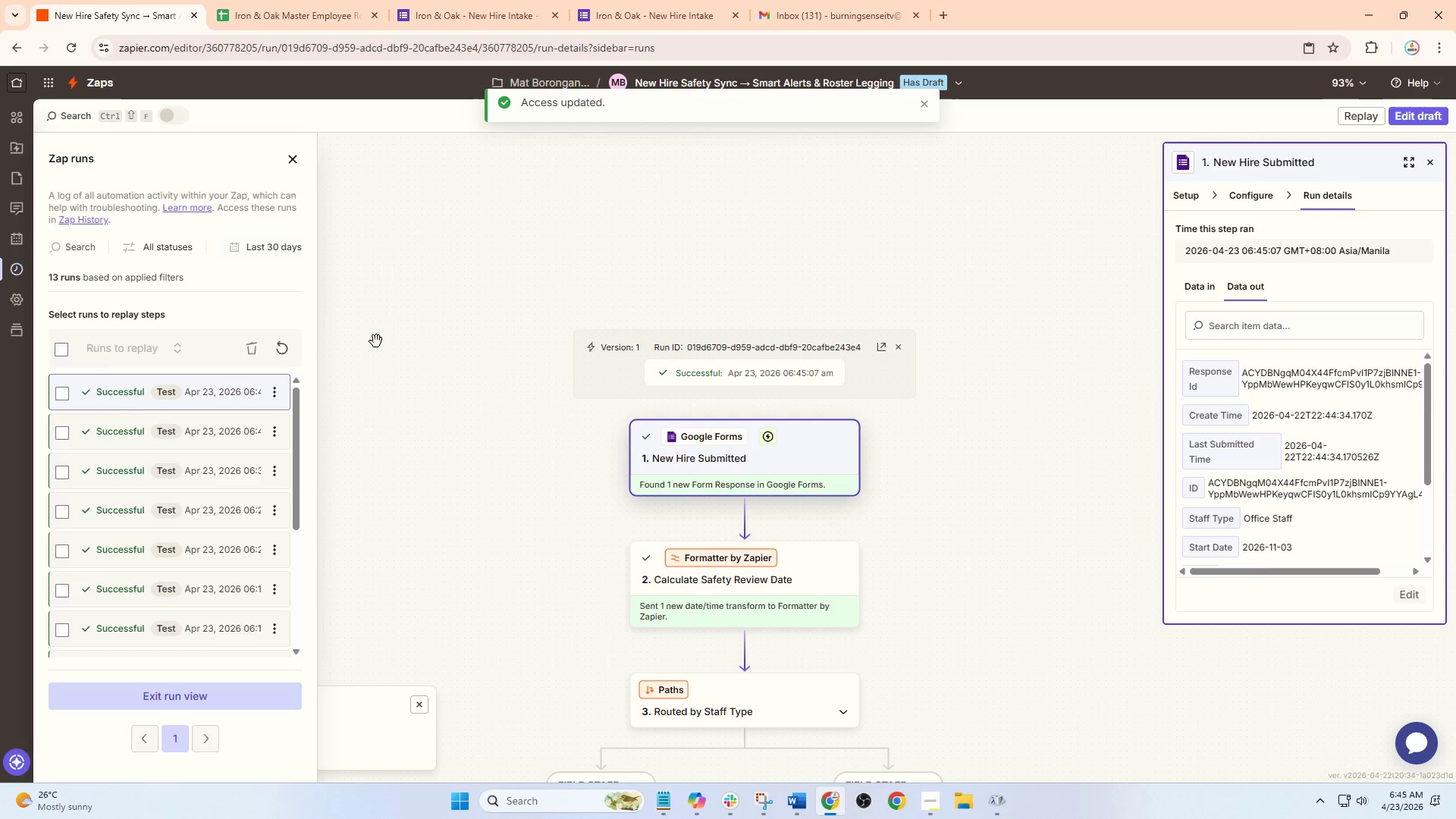 
wait(5.34)
 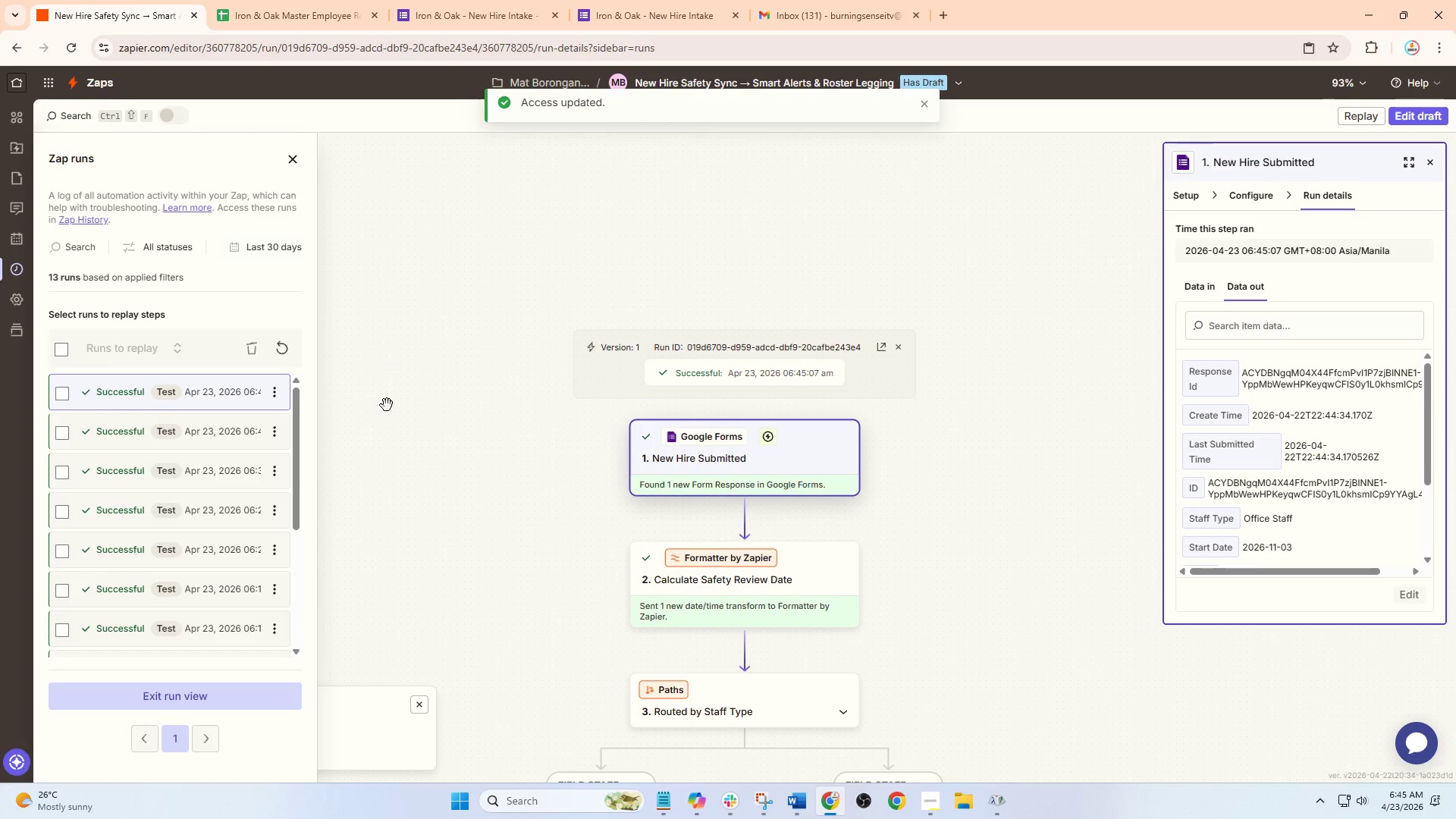 
double_click([622, 0])
 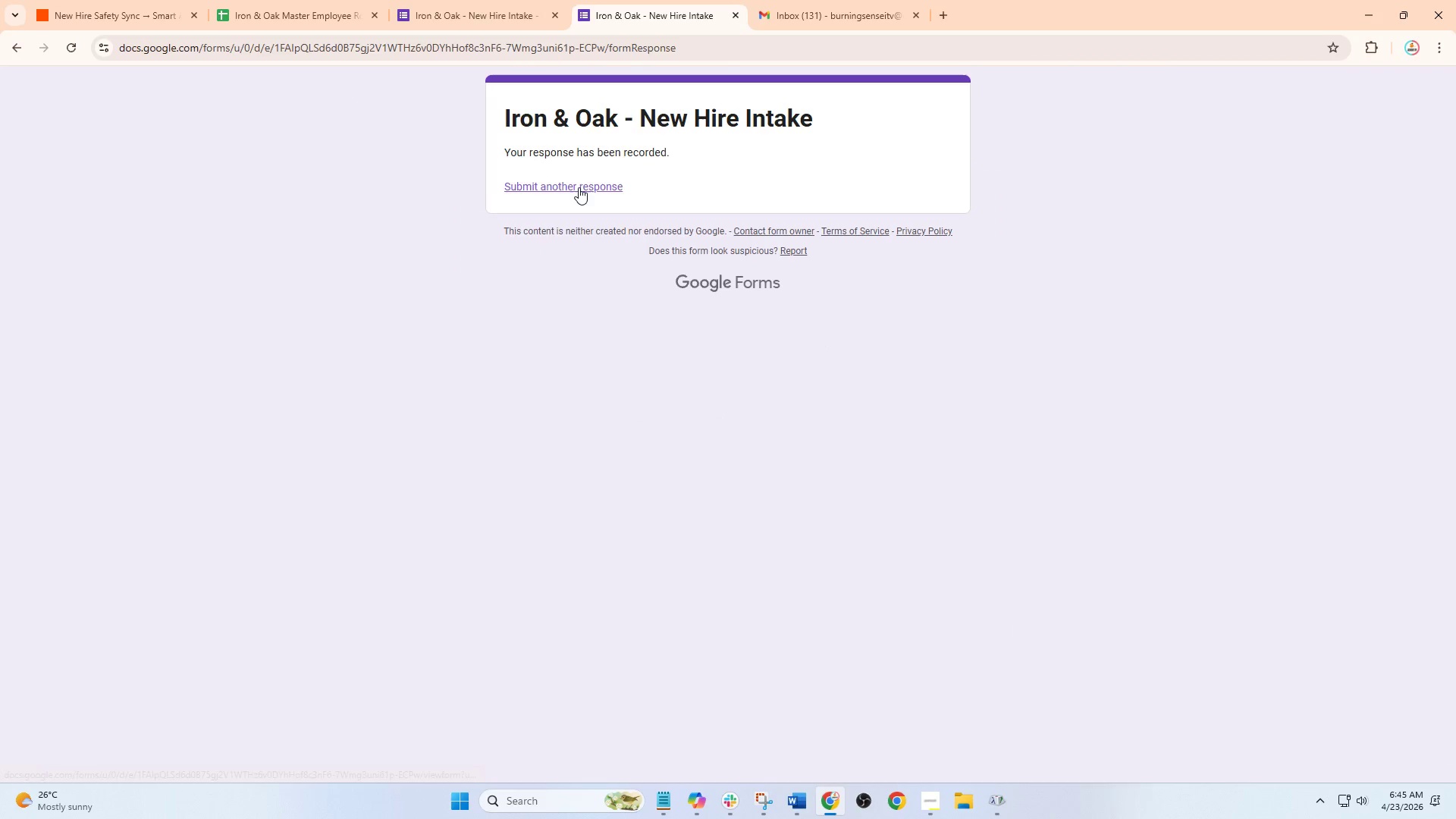 
left_click([579, 187])
 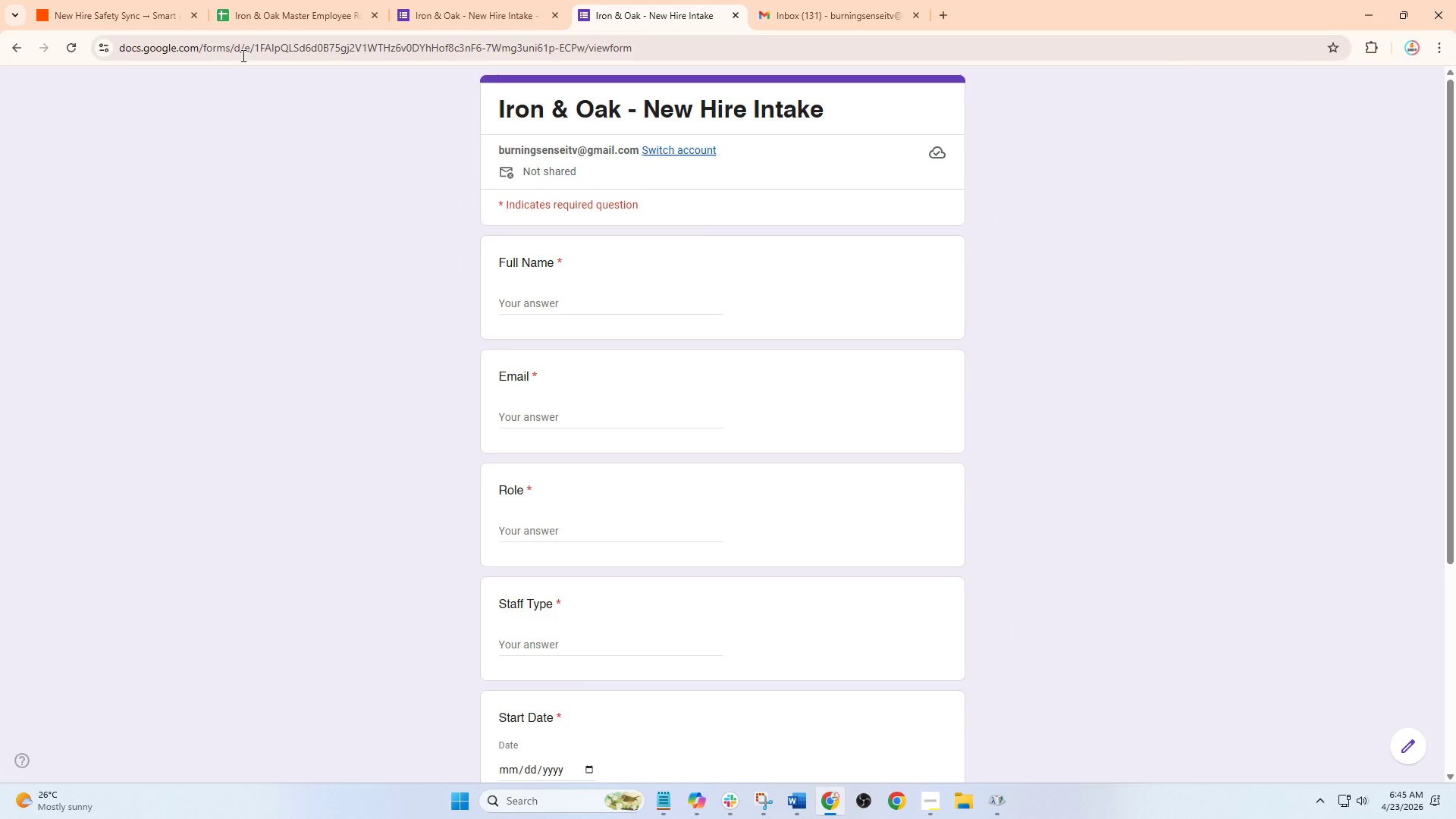 
left_click([155, 0])
 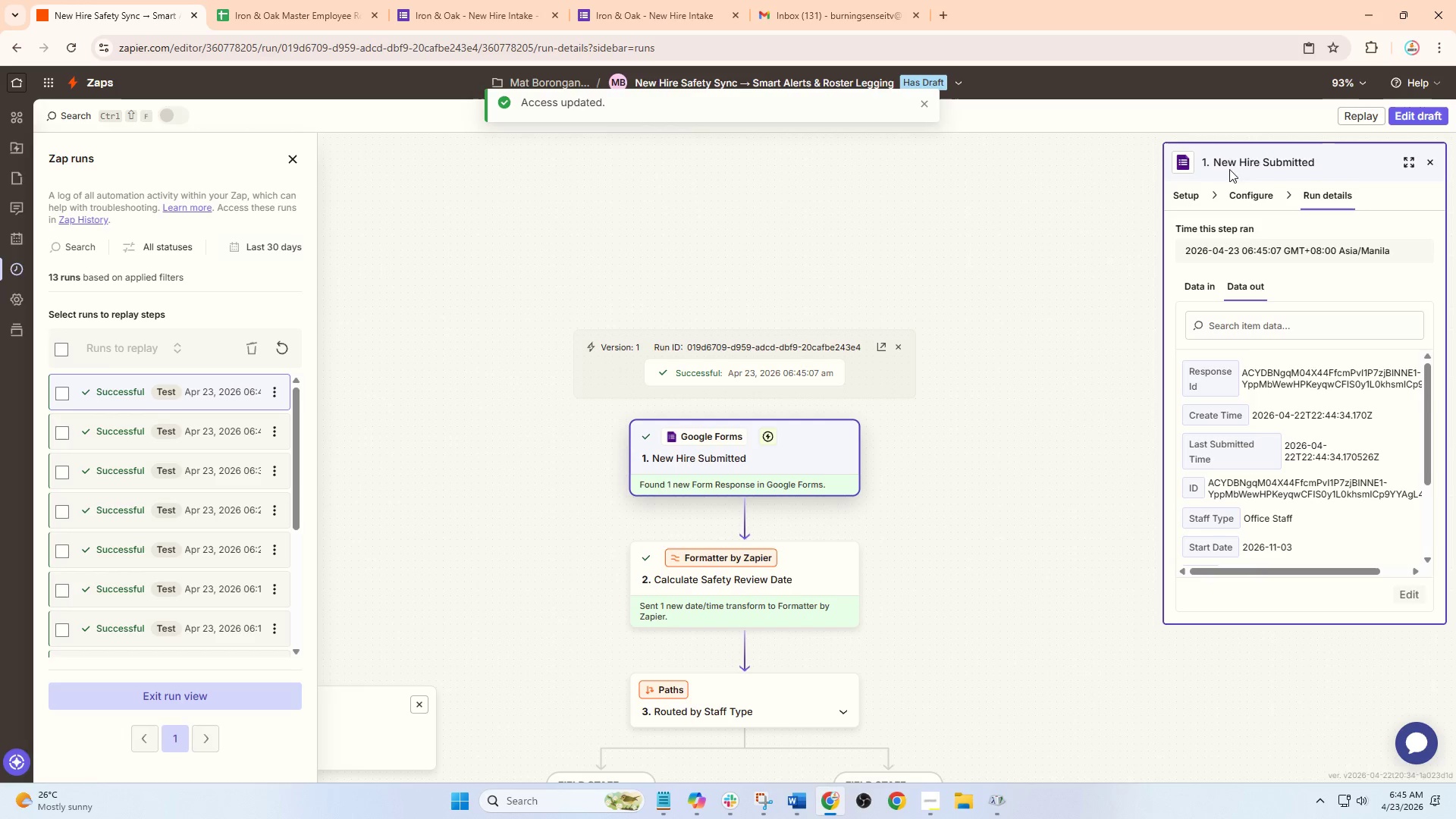 
wait(5.08)
 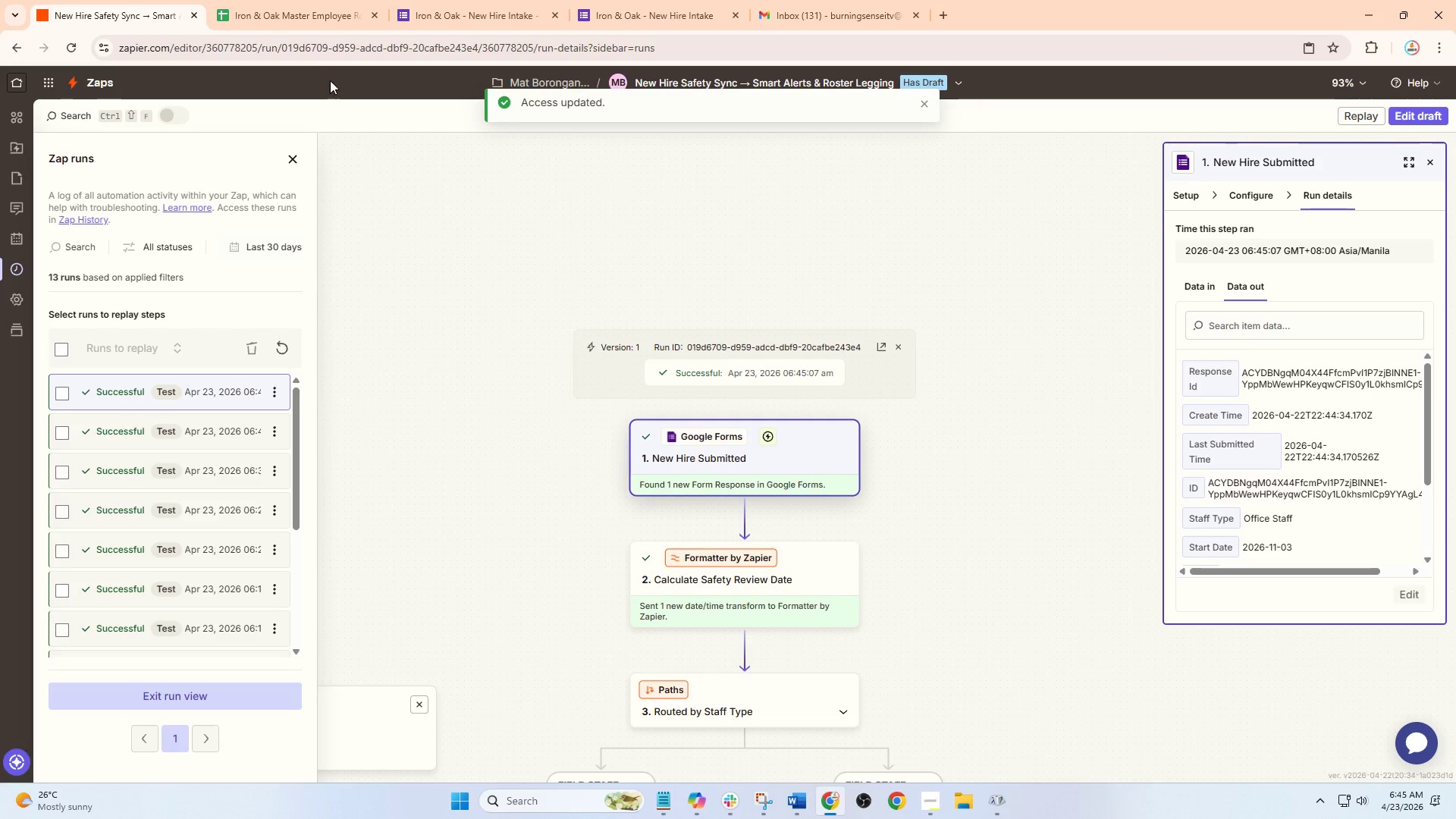 
left_click([1410, 112])
 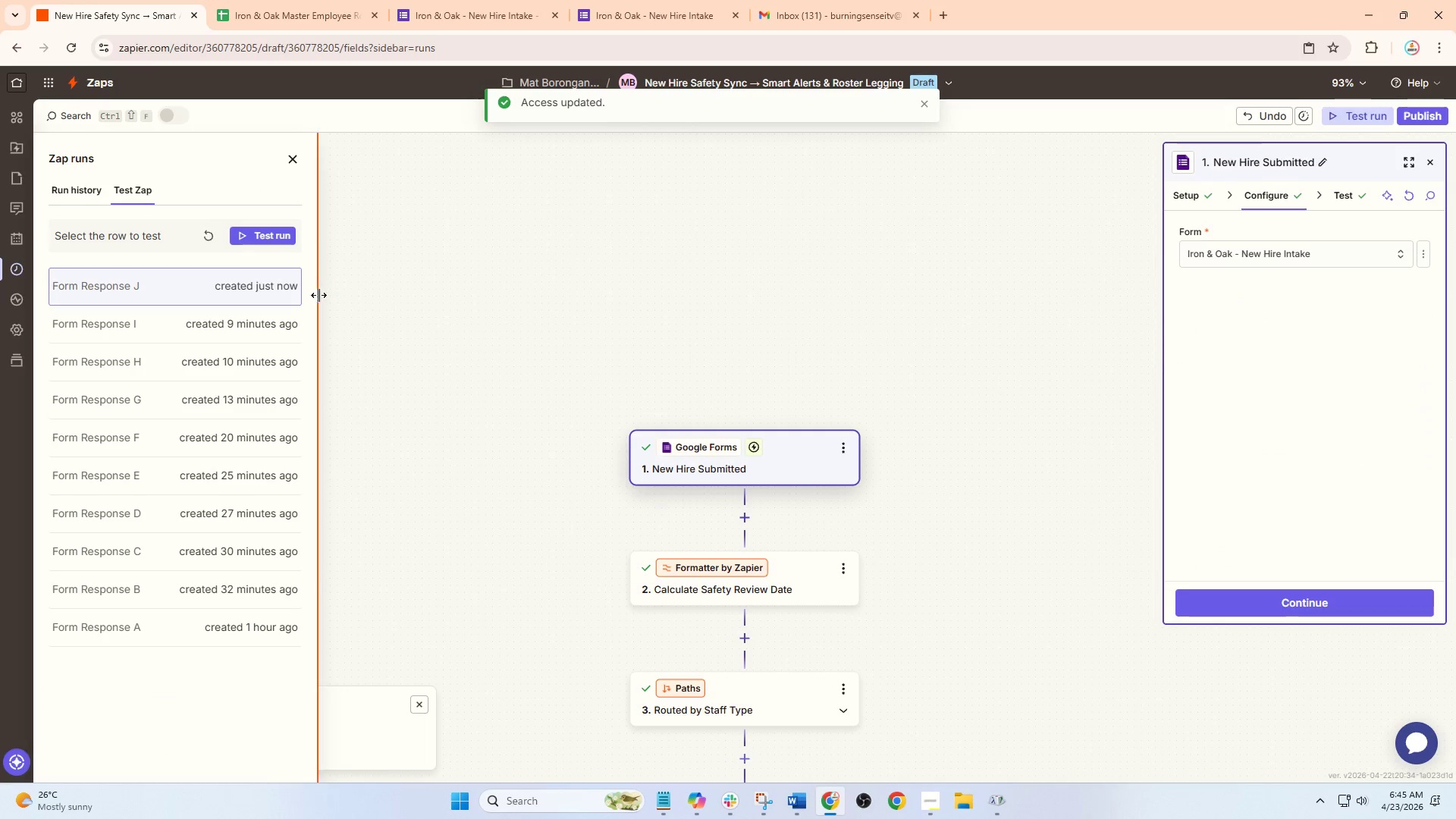 
left_click([246, 324])
 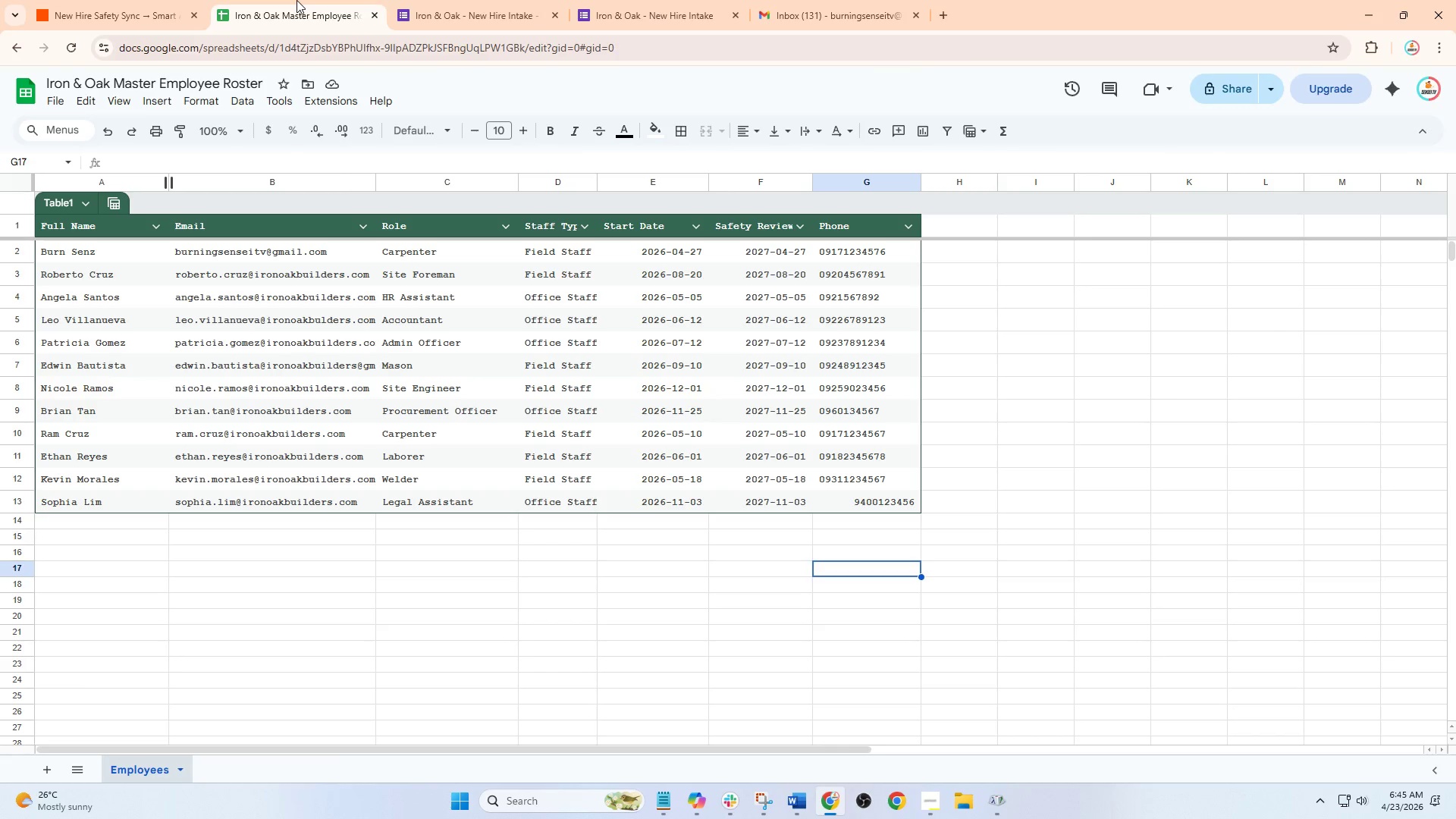 
wait(5.12)
 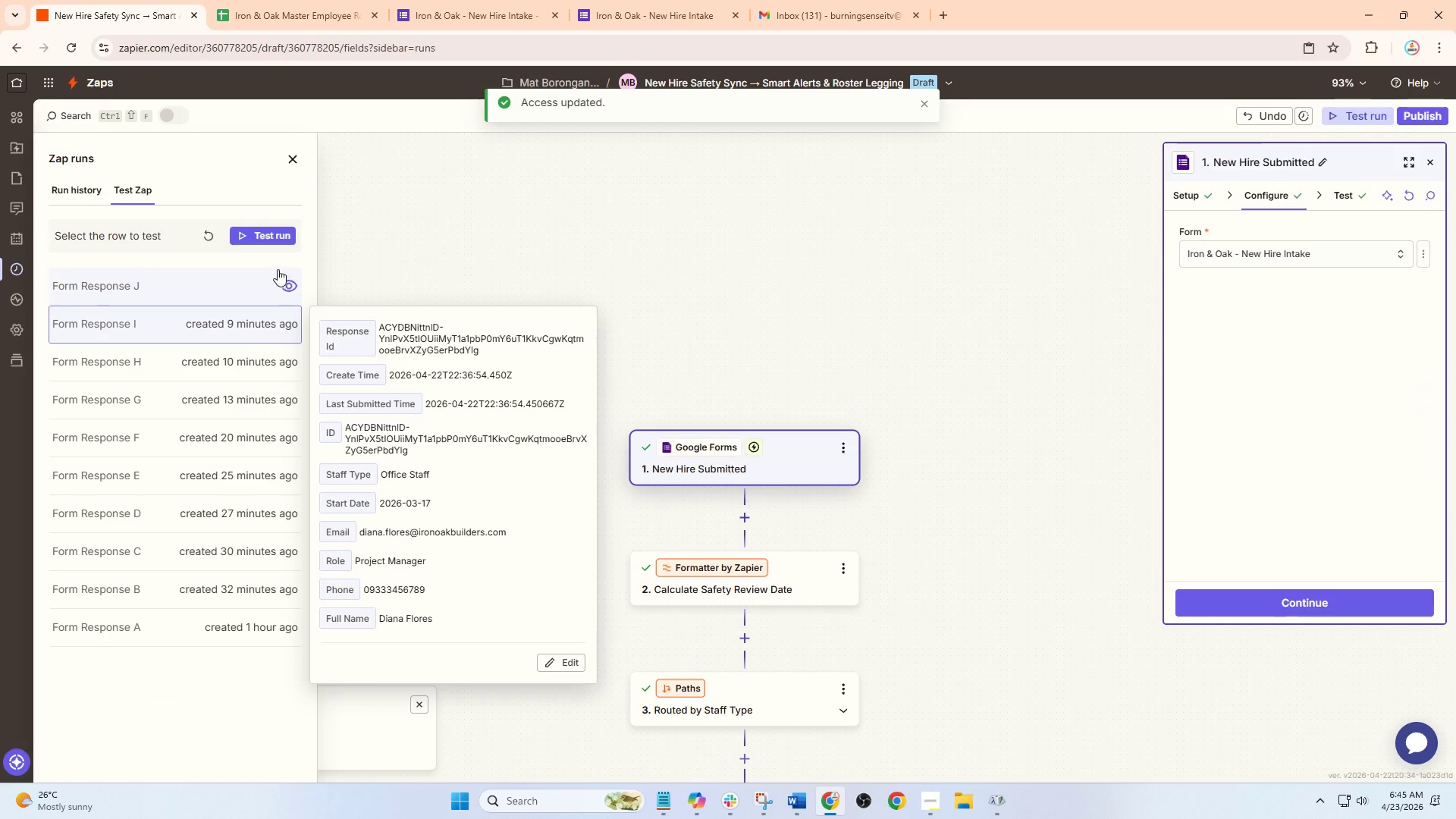 
left_click([148, 0])
 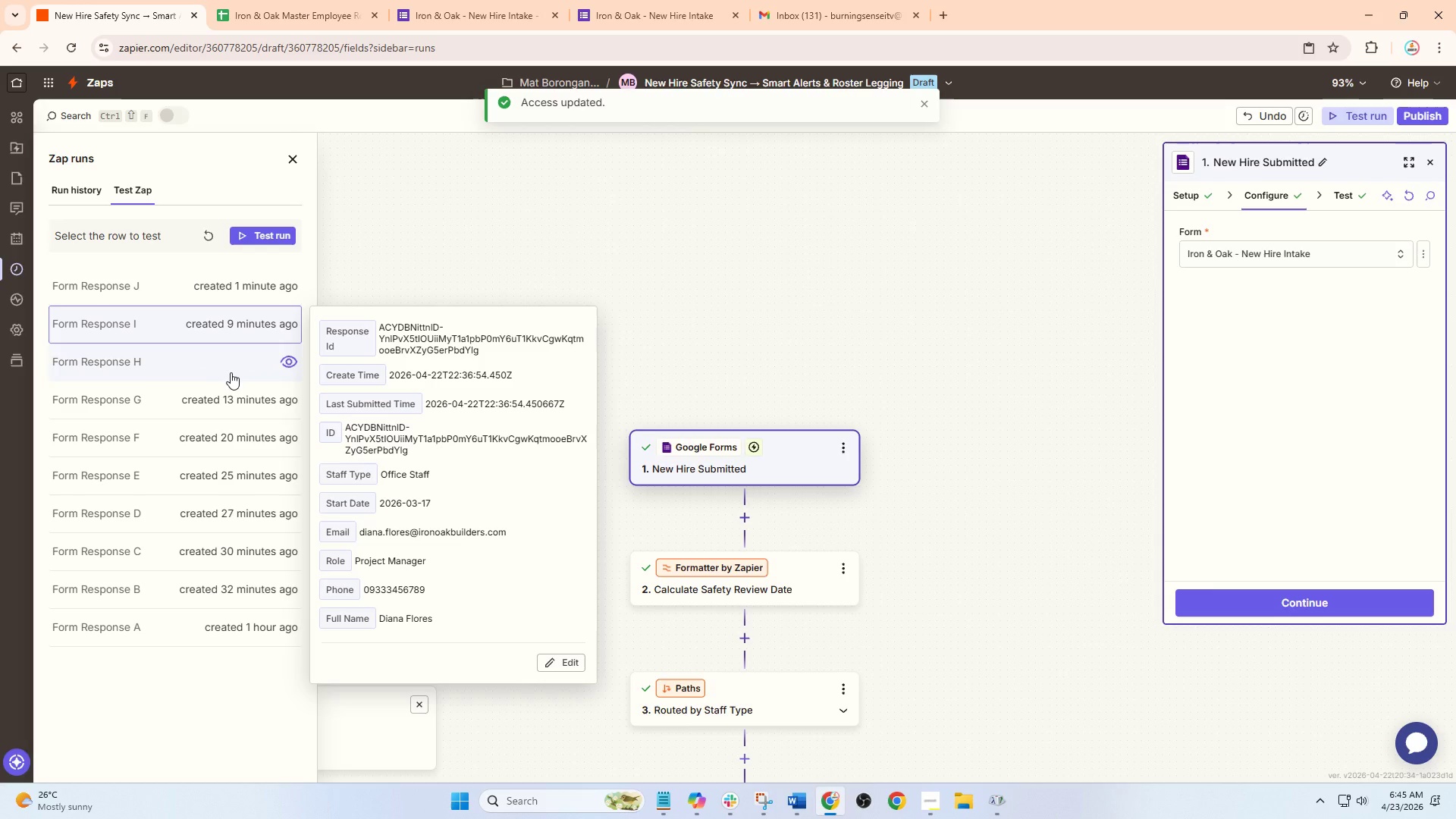 
left_click([233, 399])
 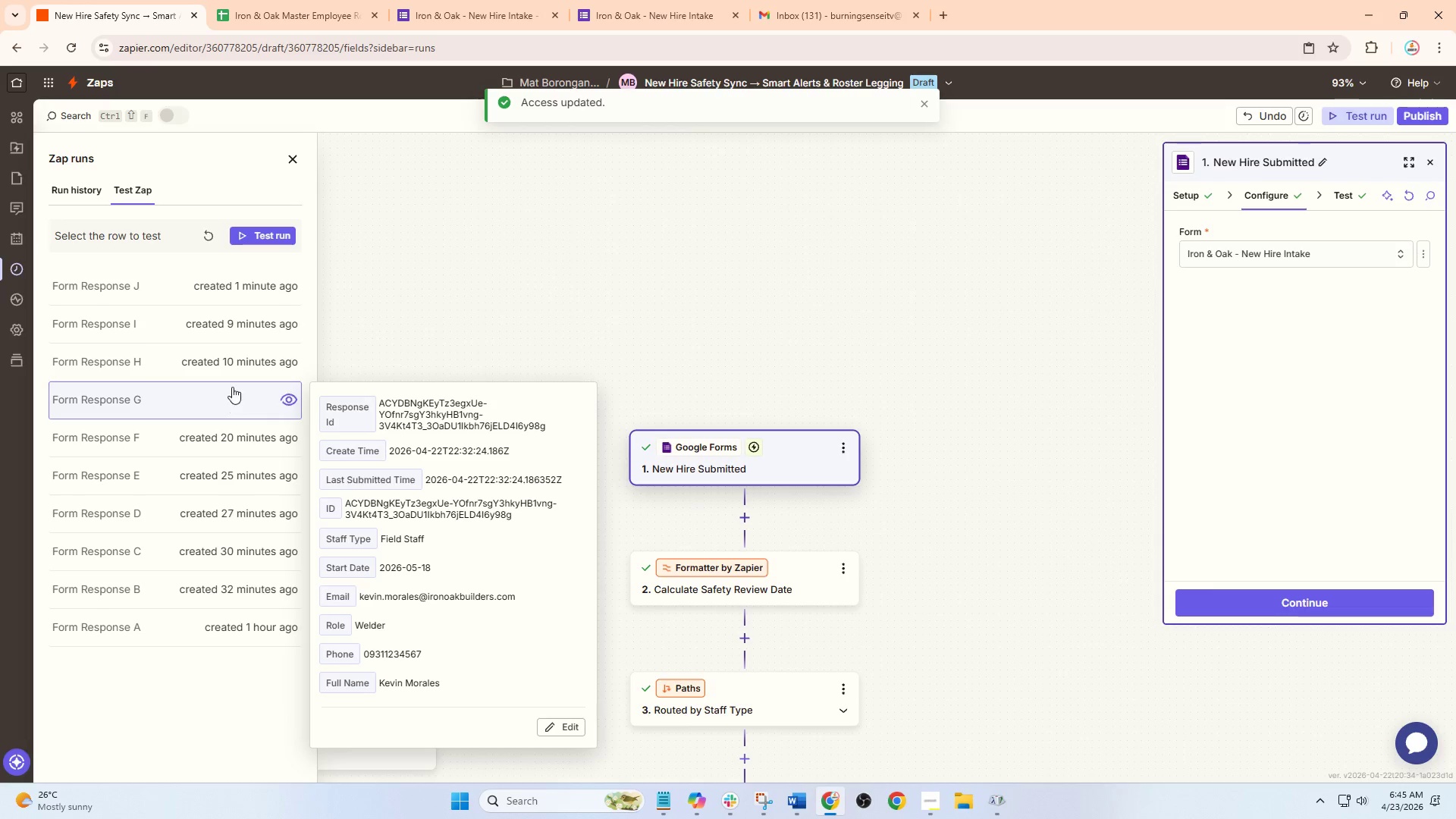 
left_click([232, 355])
 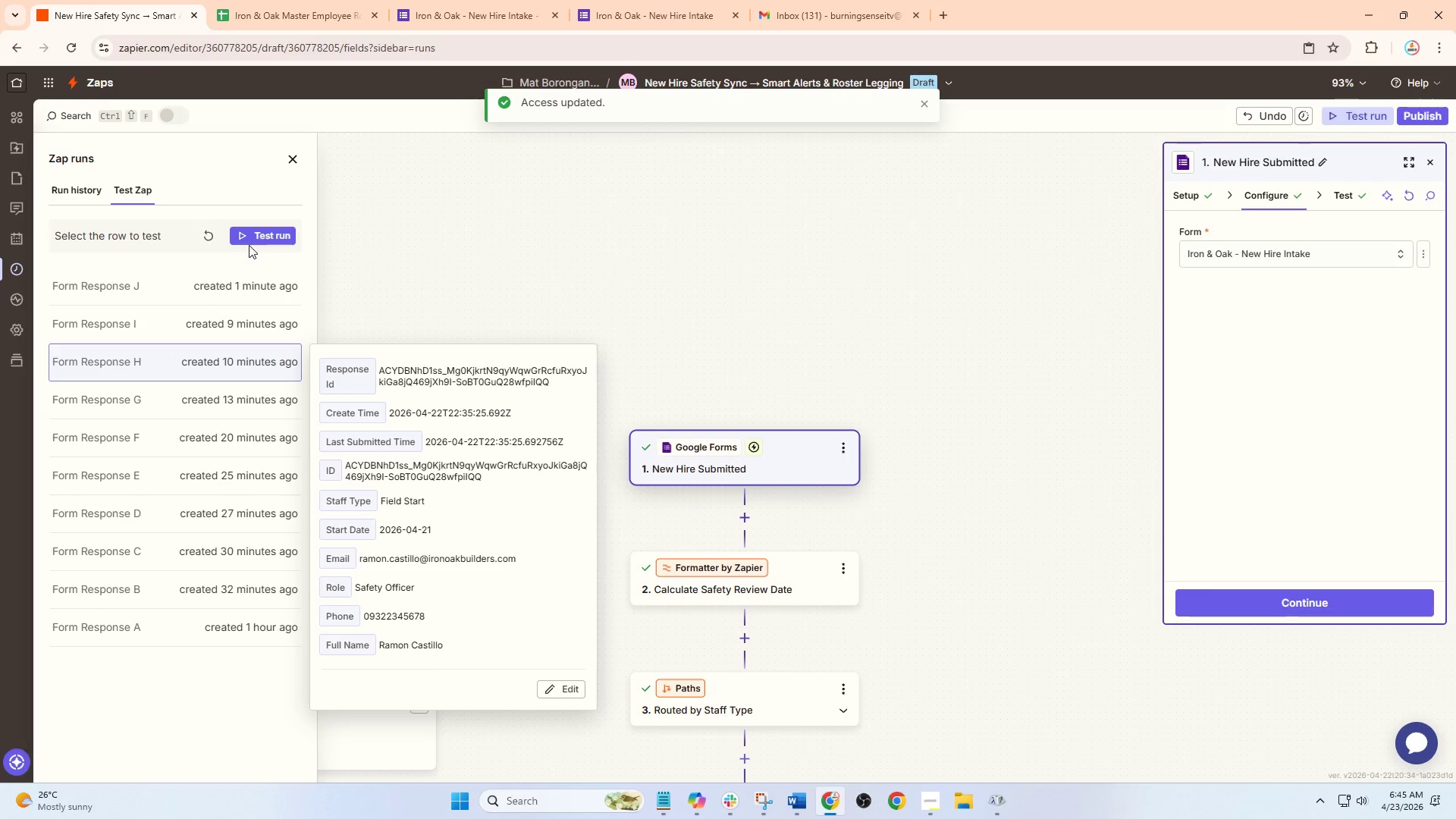 
left_click([277, 0])
 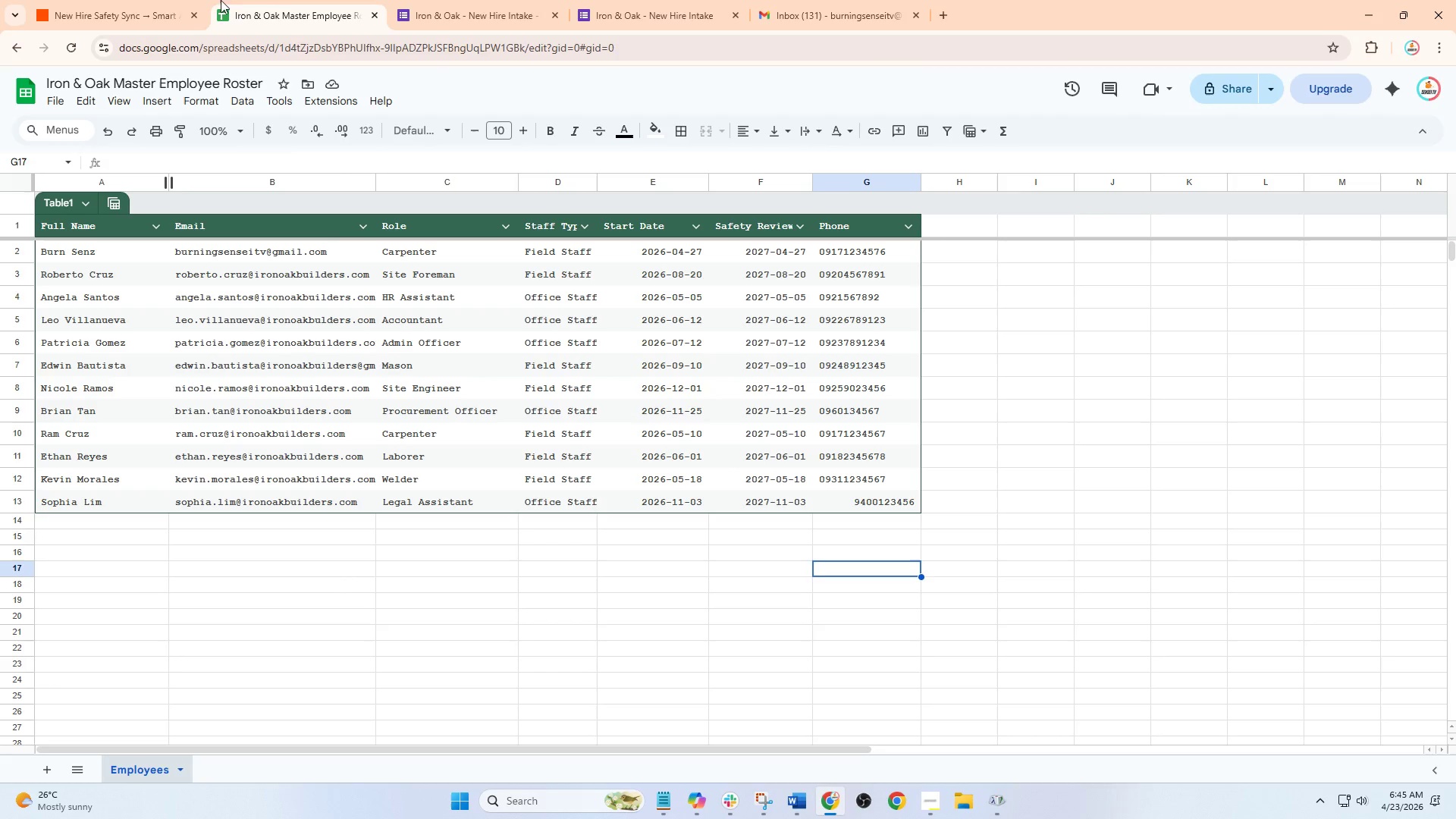 
mouse_move([146, 14])
 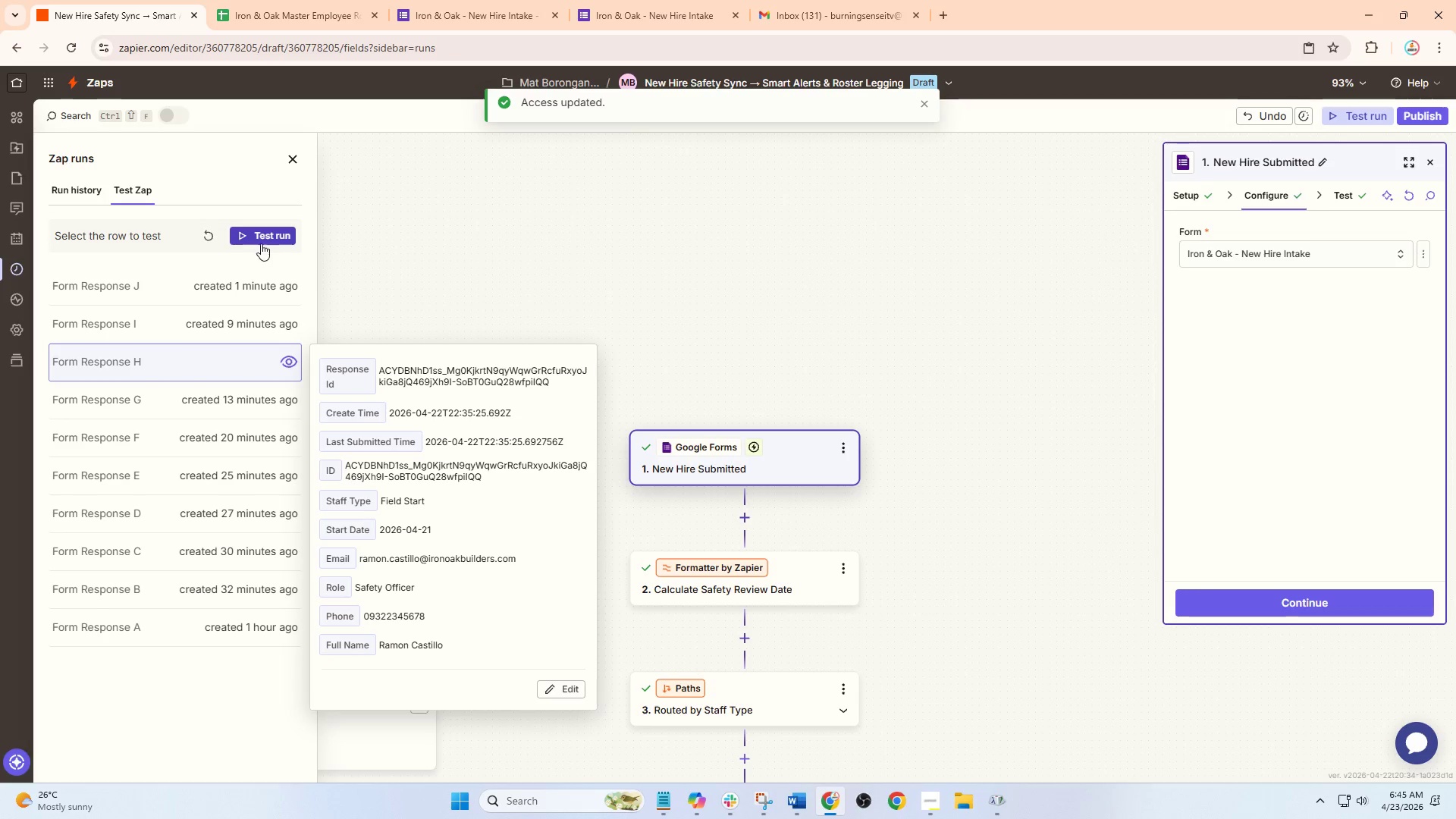 
left_click([275, 234])
 